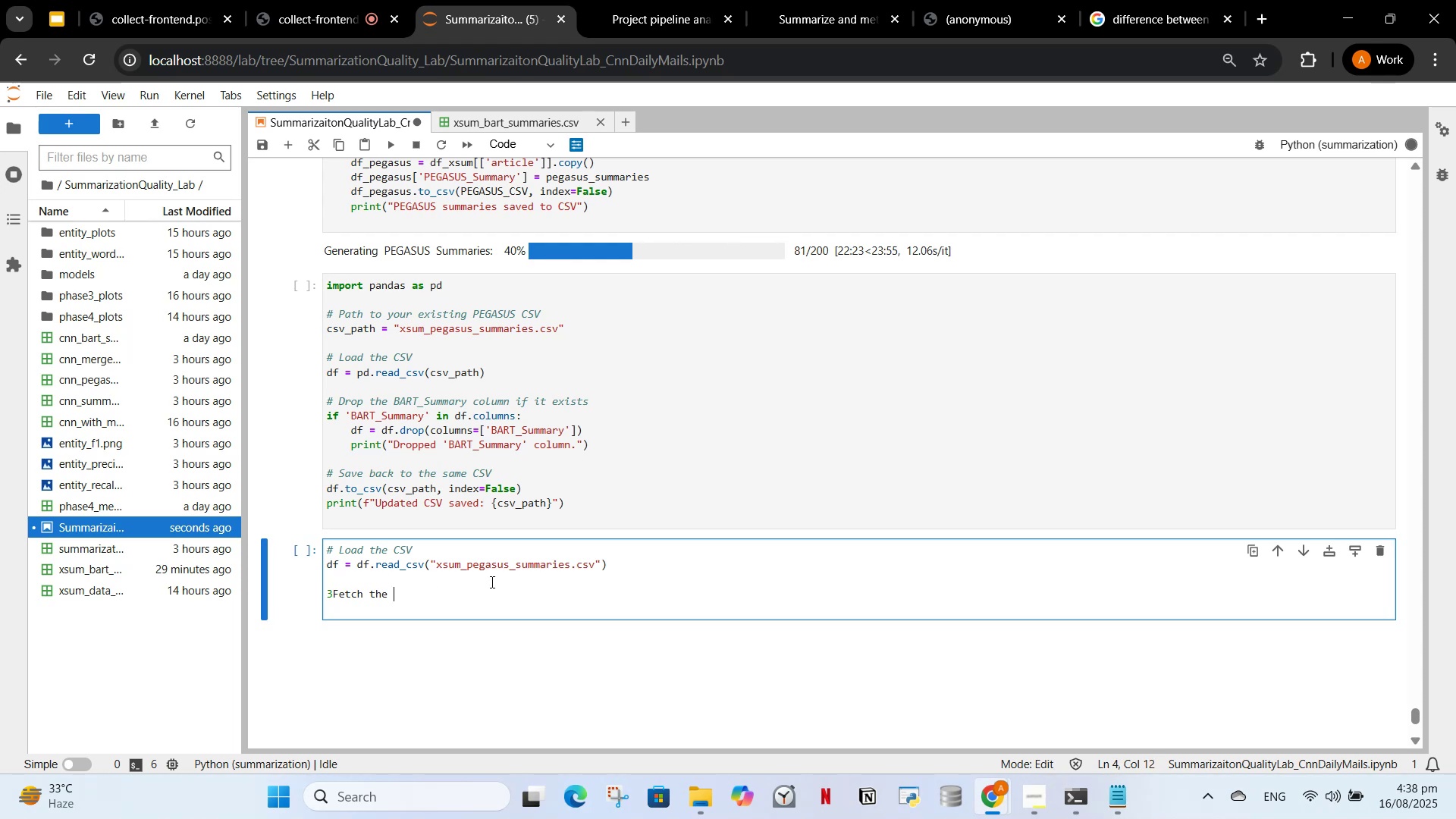 
key(Backspace)
 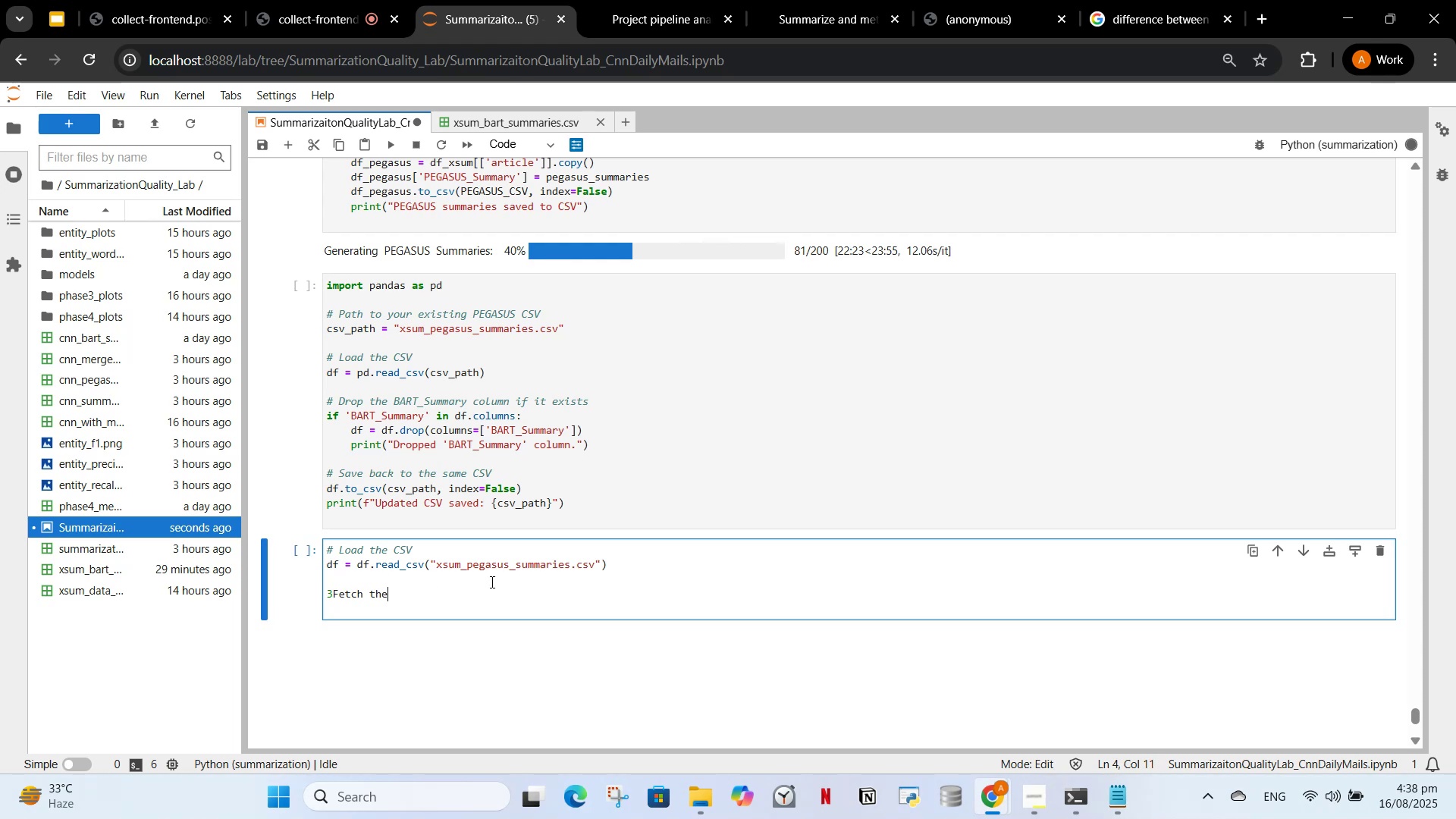 
key(Backspace)
 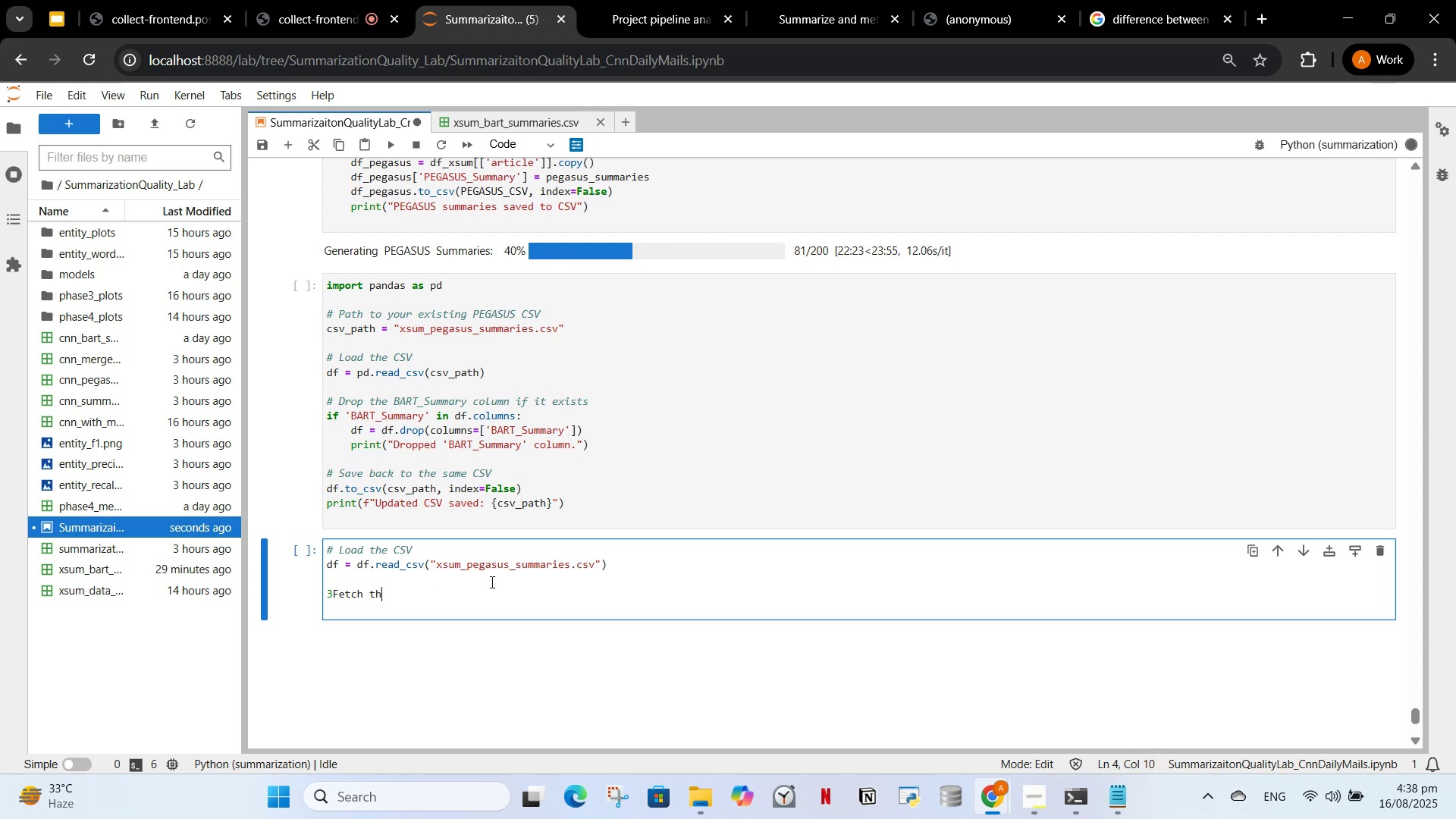 
key(Backspace)
 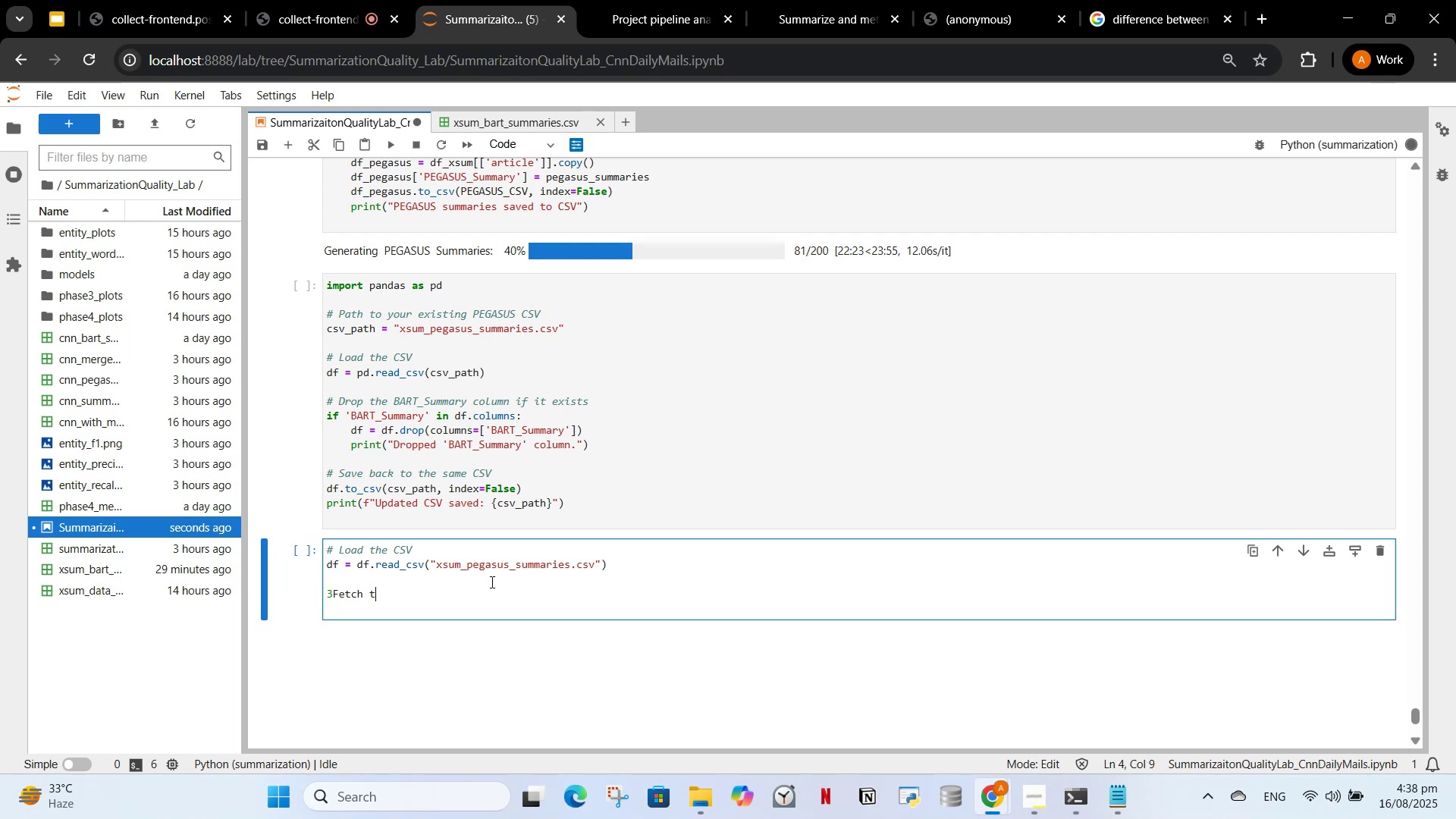 
key(Backspace)
 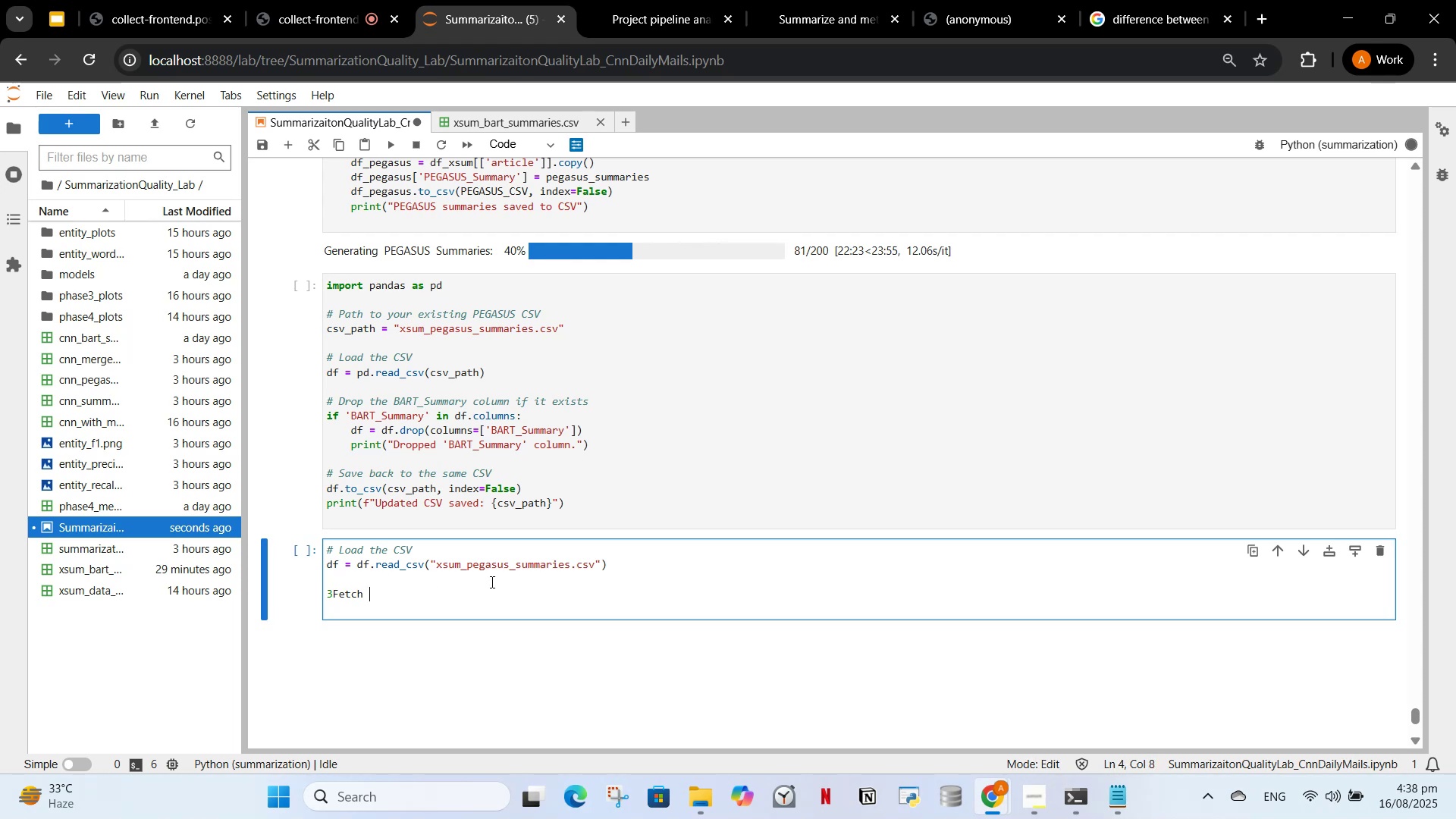 
key(Backspace)
 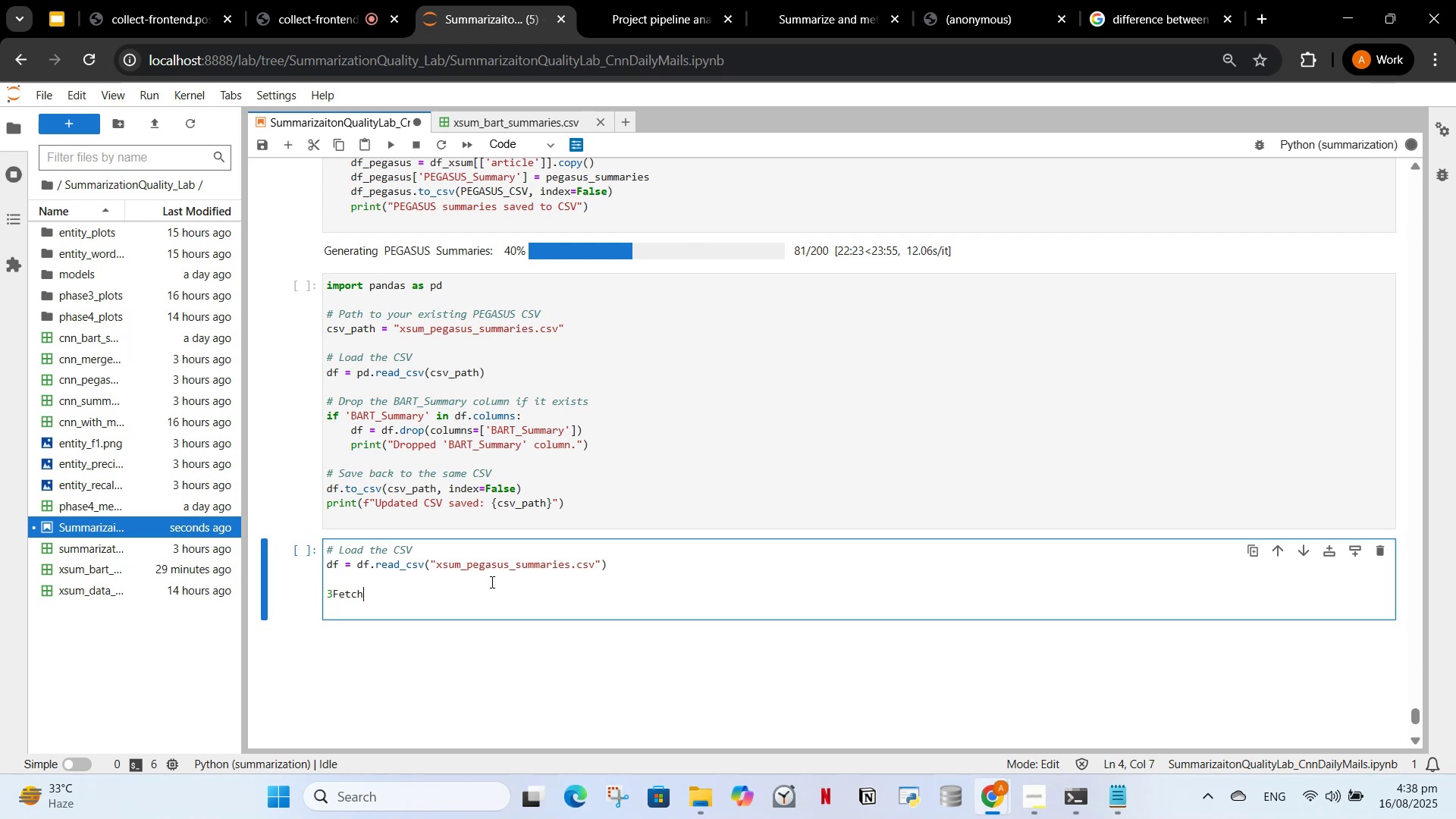 
key(Backspace)
 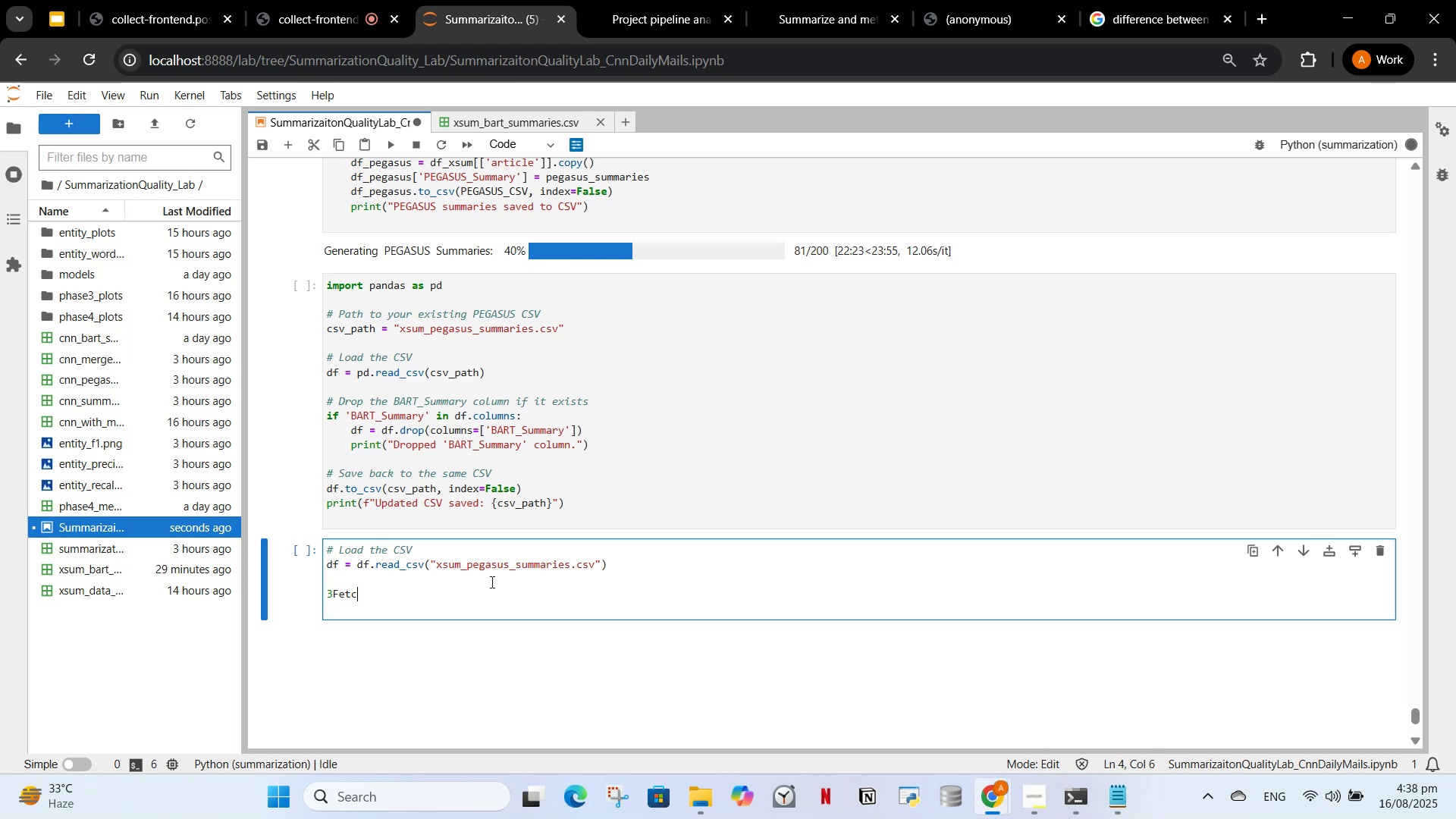 
key(Backspace)
 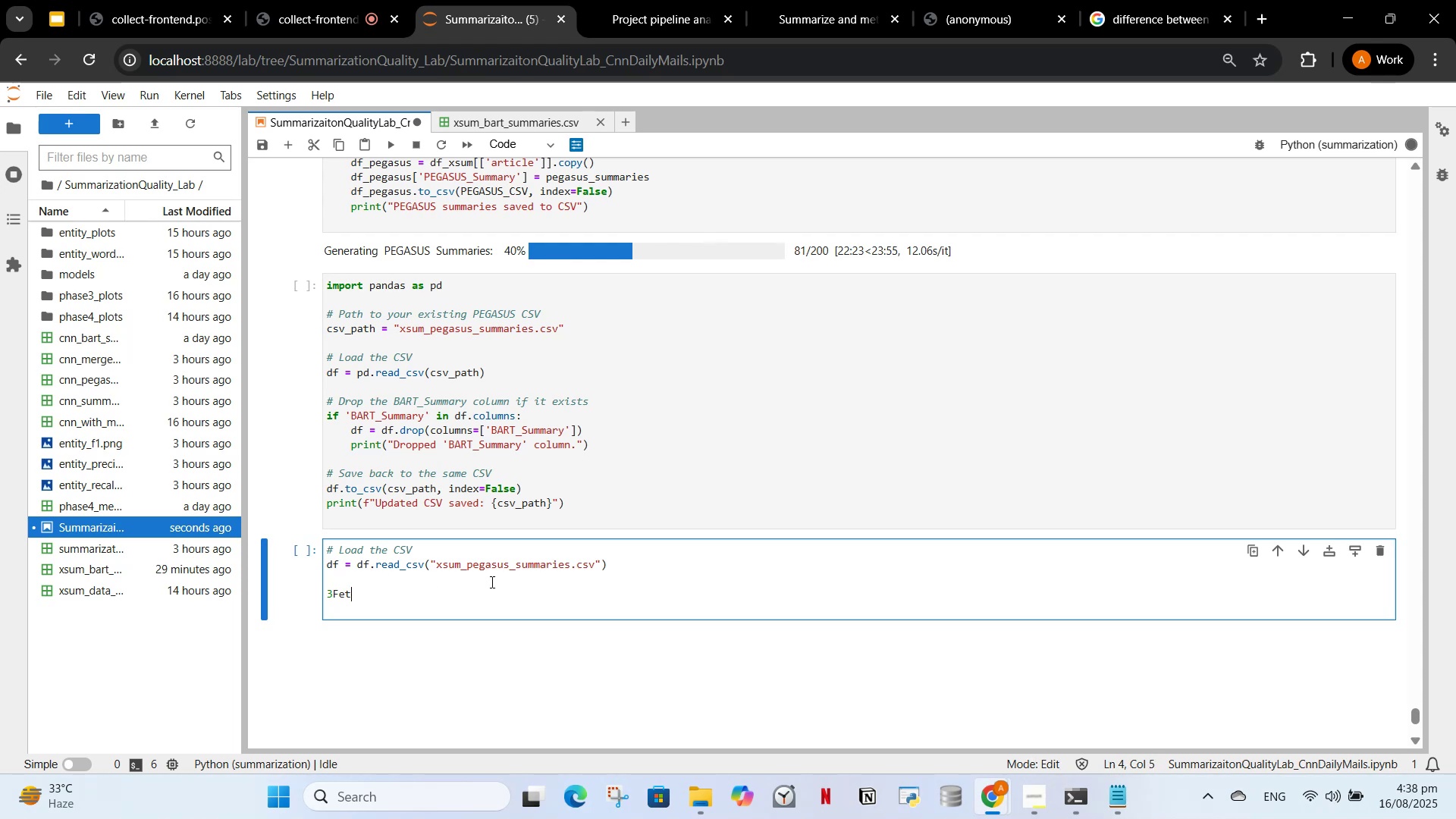 
key(Backspace)
 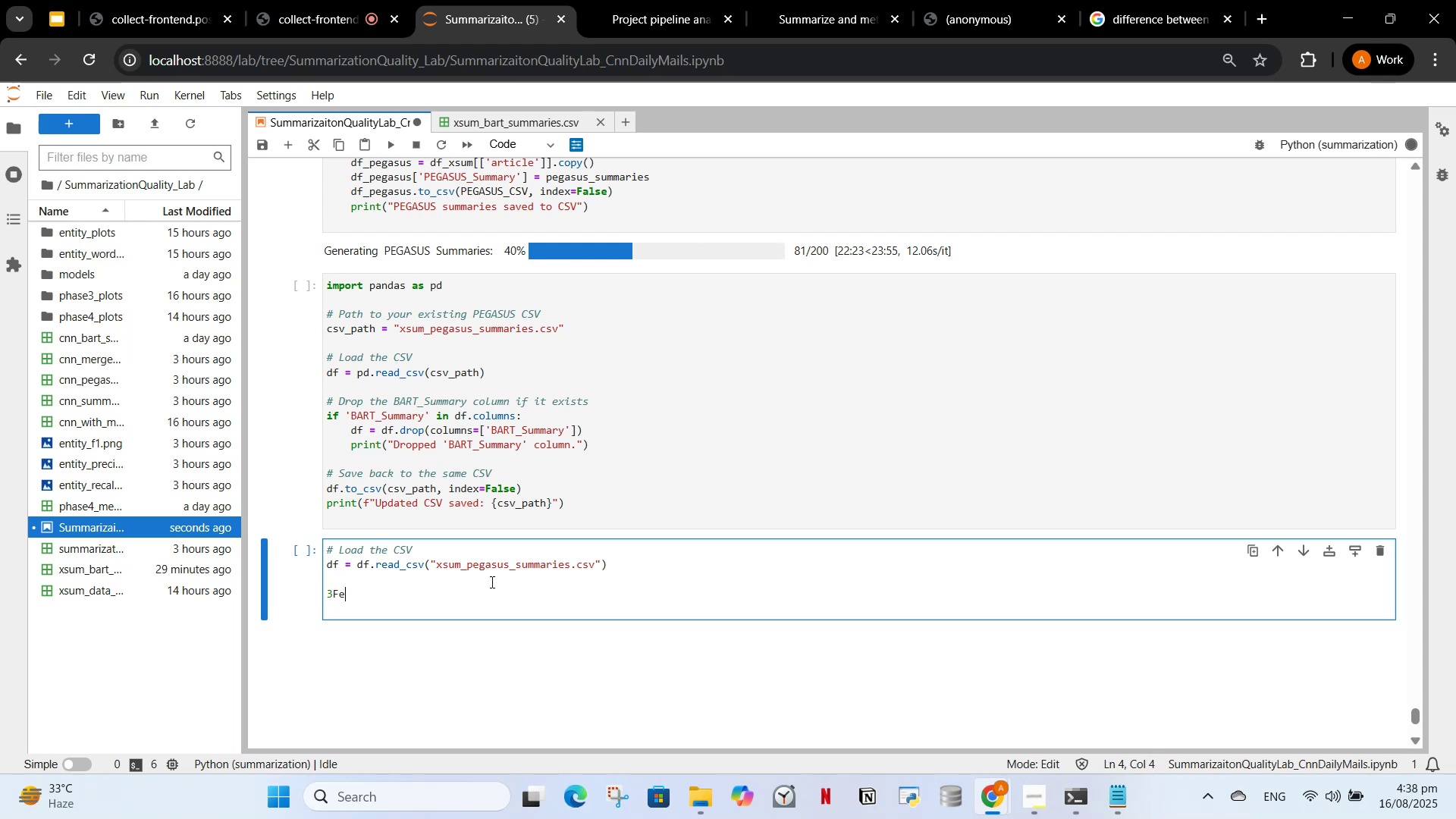 
key(Backspace)
 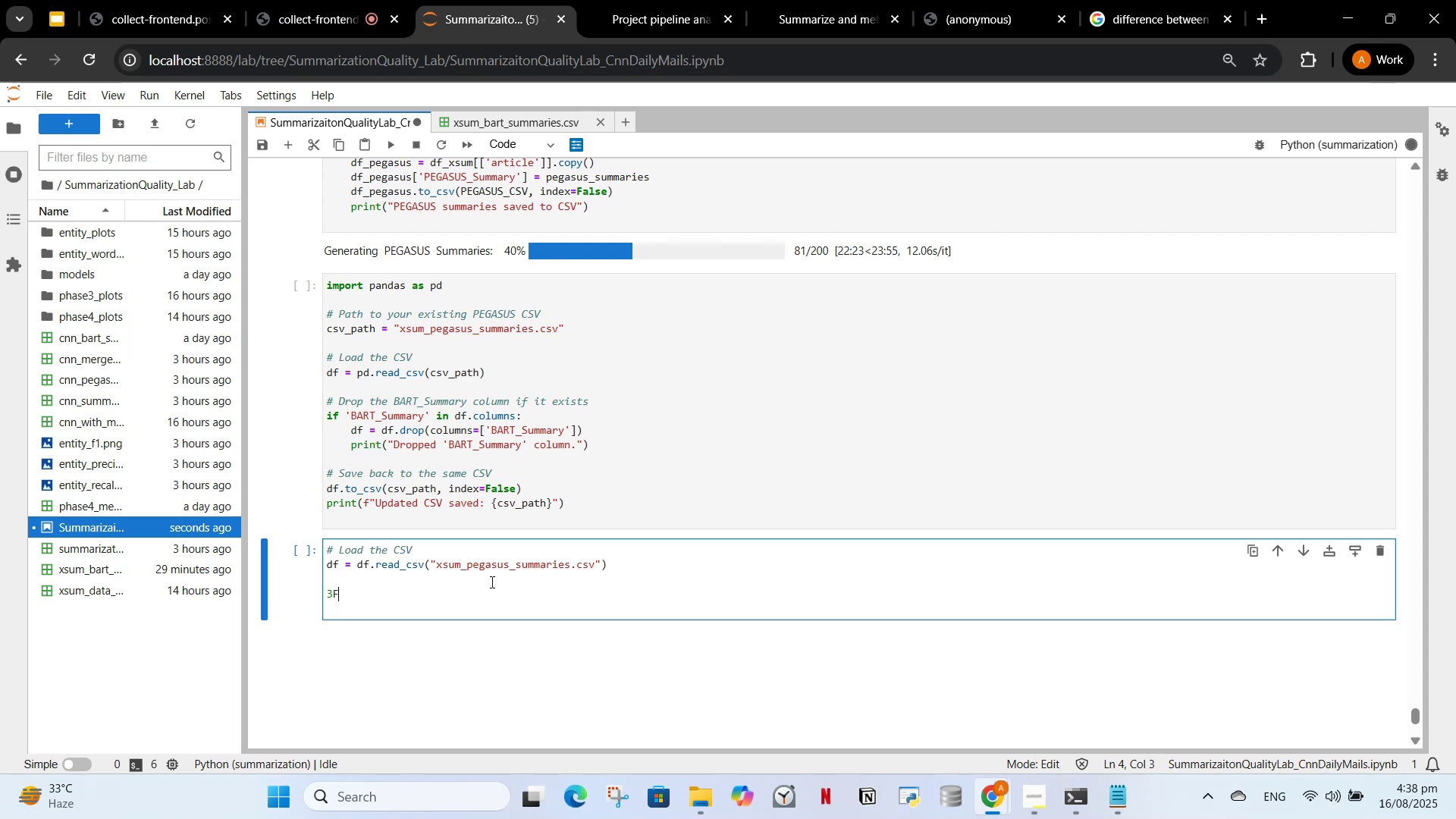 
key(Backspace)
 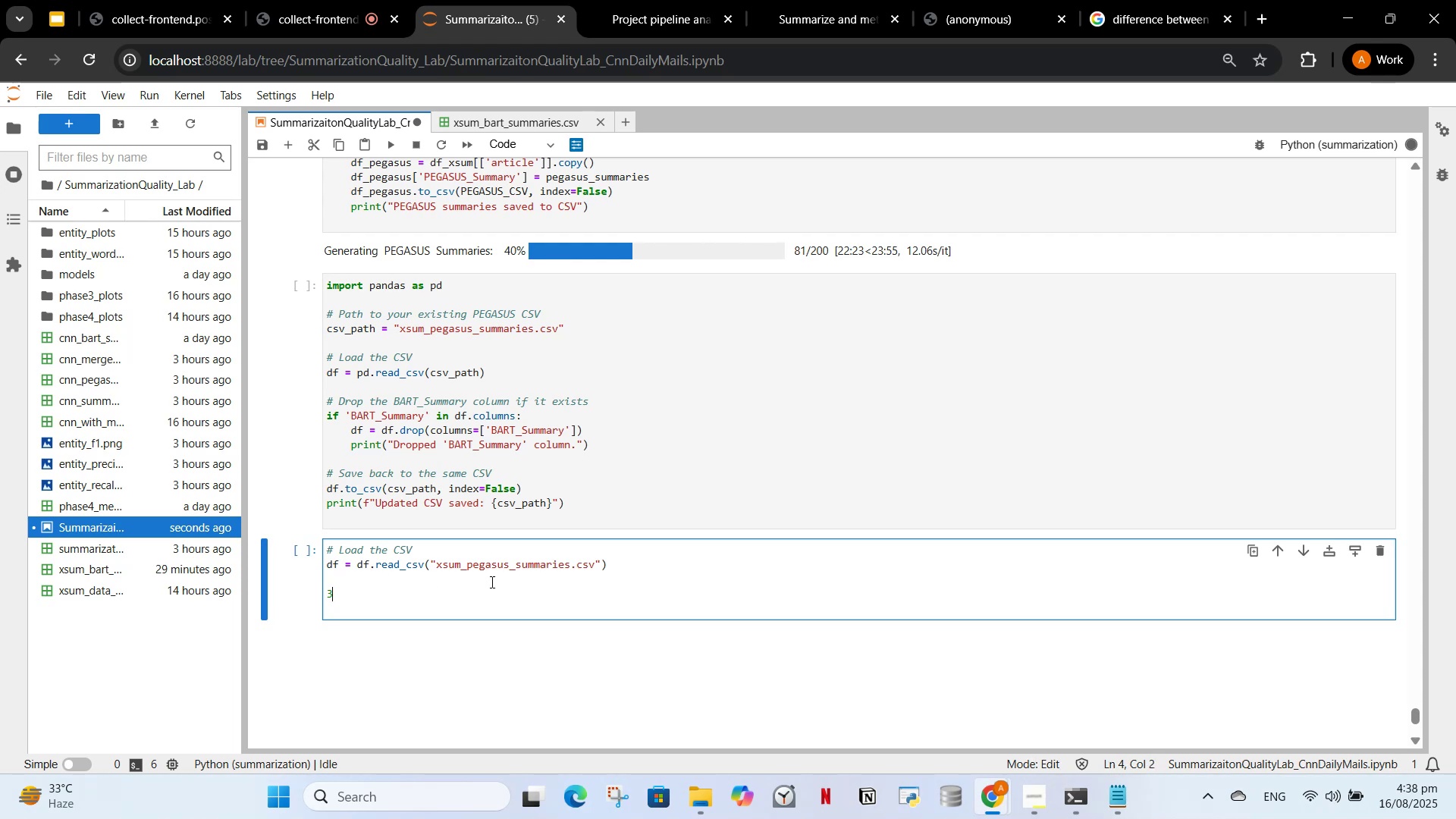 
key(Backspace)
 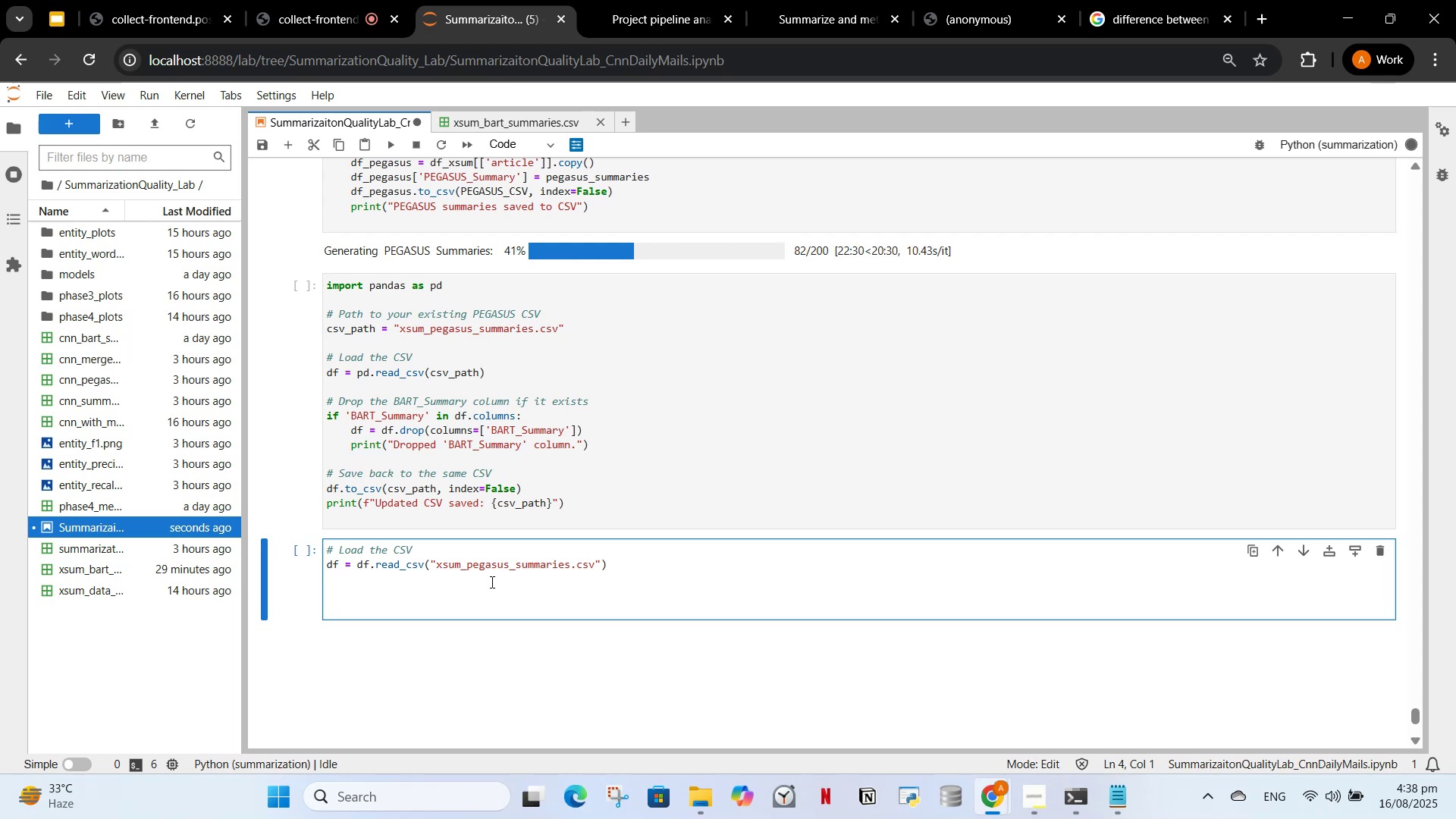 
hold_key(key=ShiftLeft, duration=0.79)
 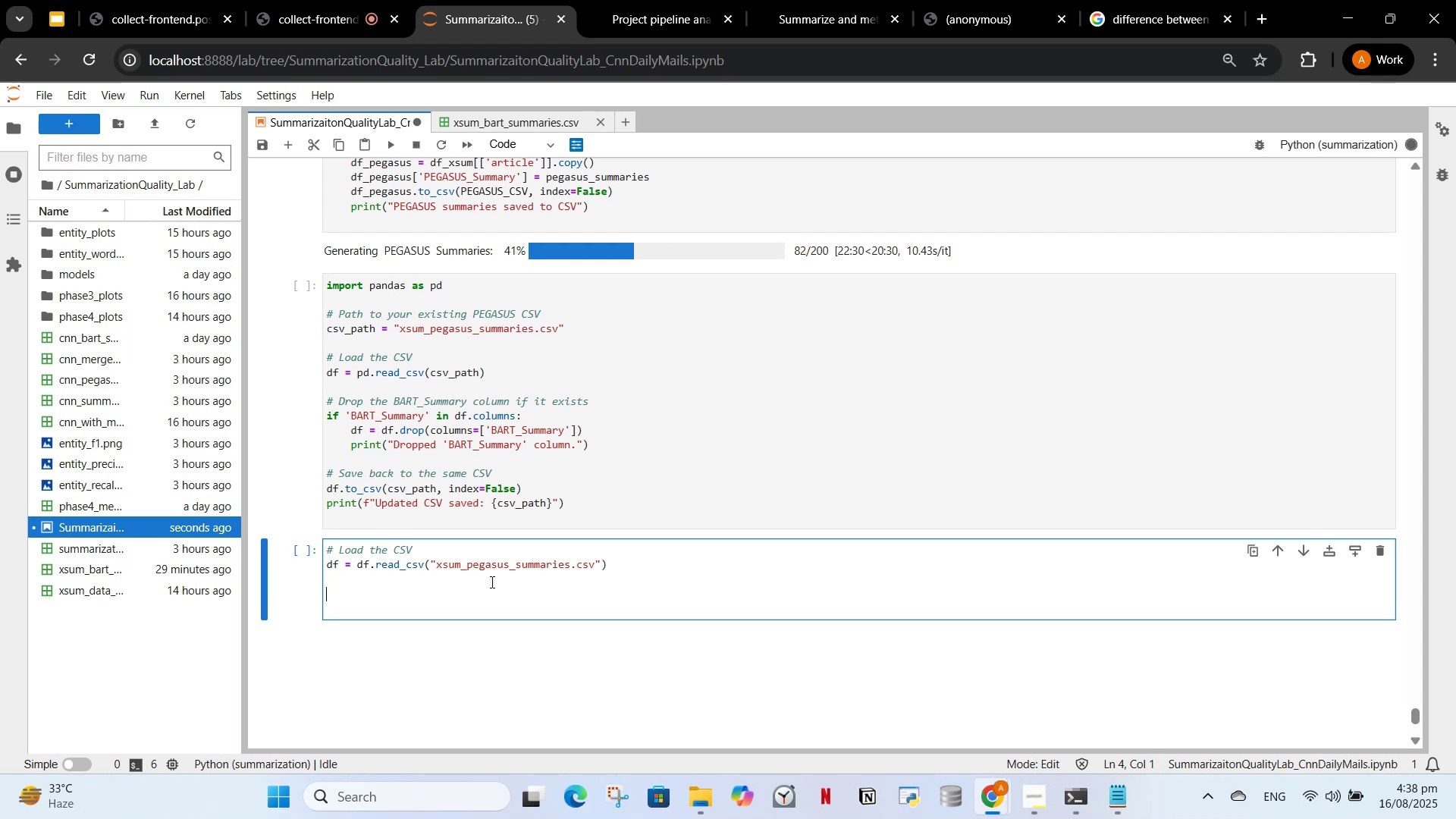 
key(Control+3)
 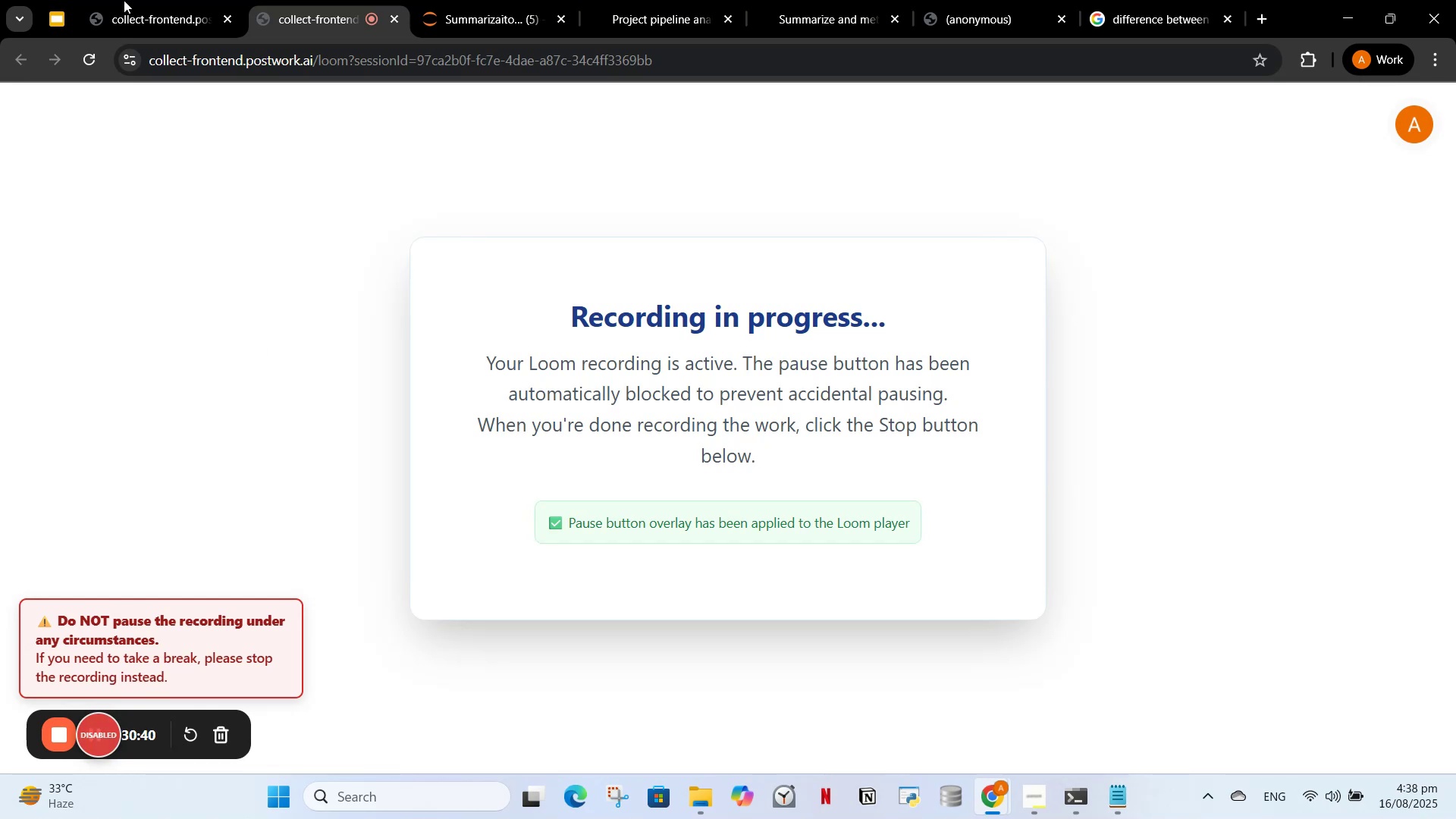 
left_click([427, 6])
 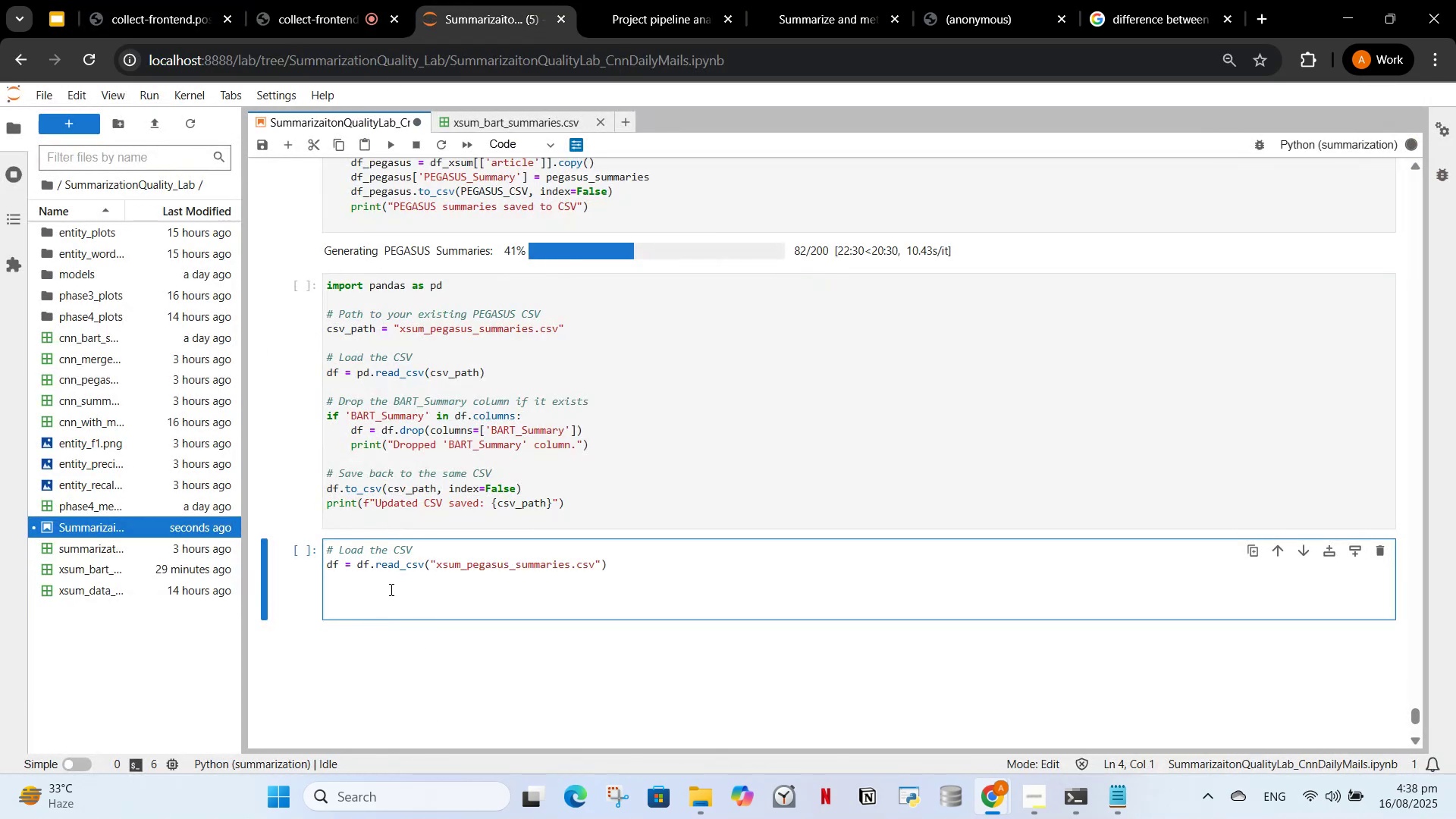 
left_click([390, 589])
 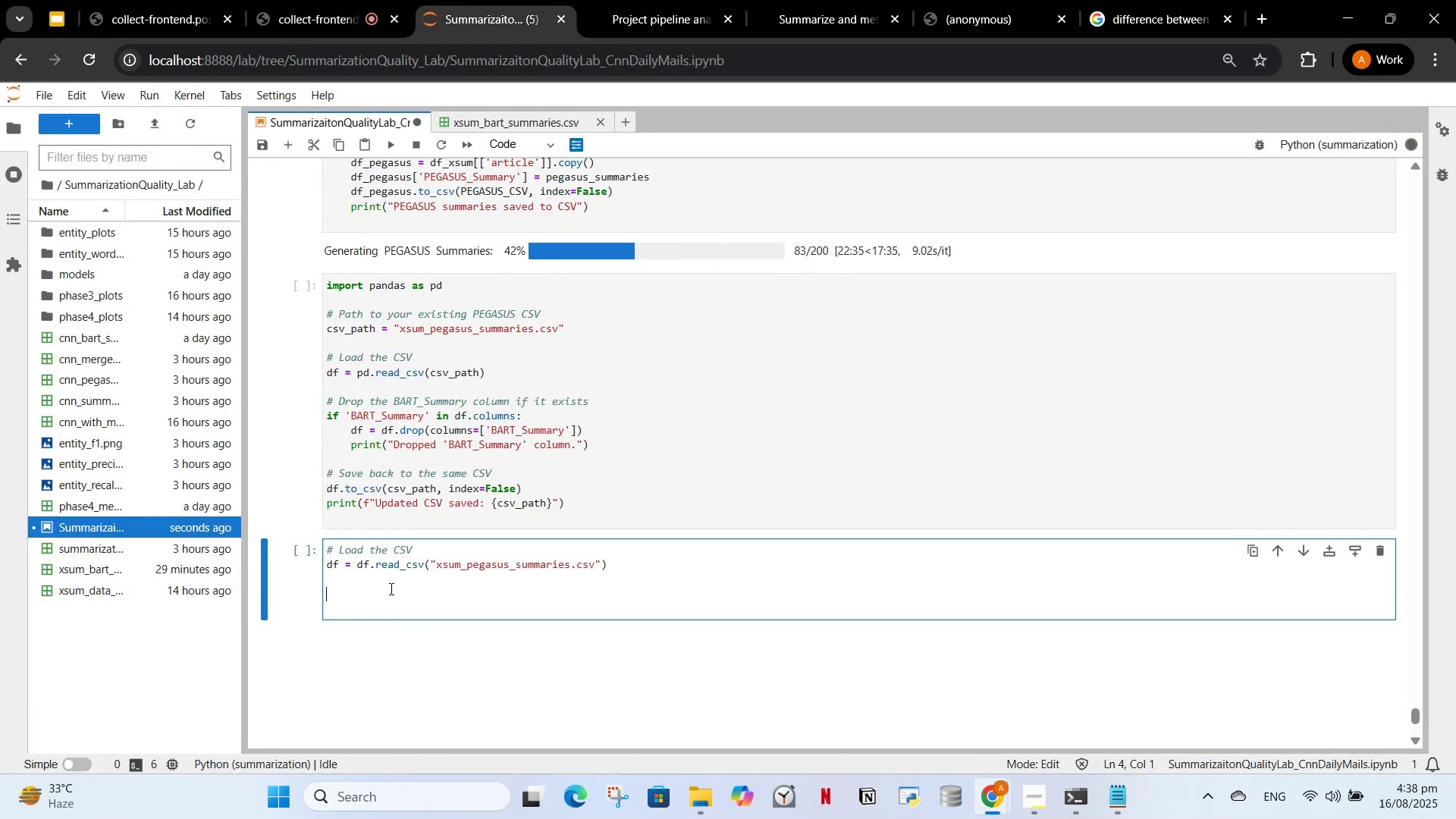 
type(# Fetch the )
 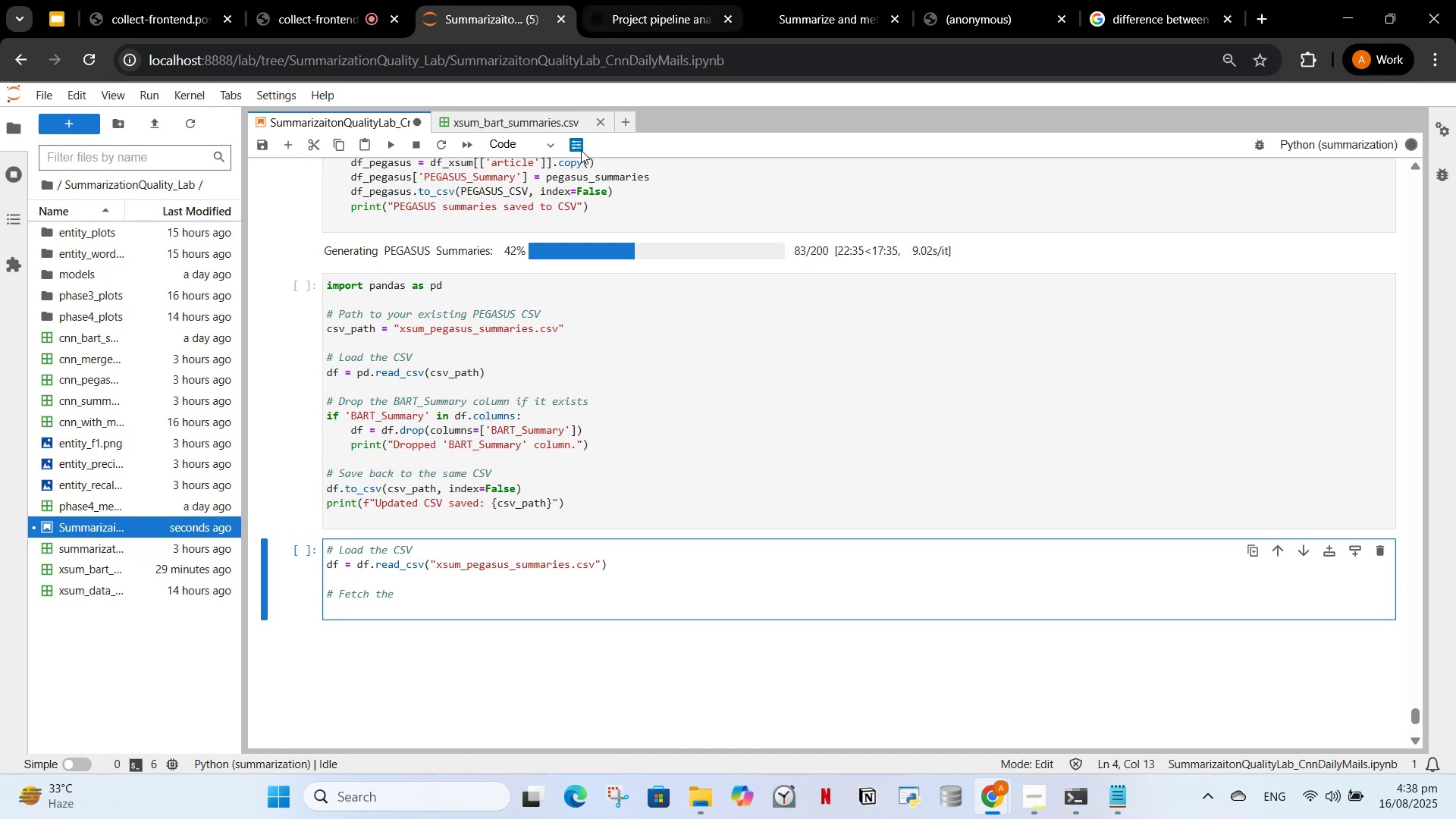 
left_click([668, 0])
 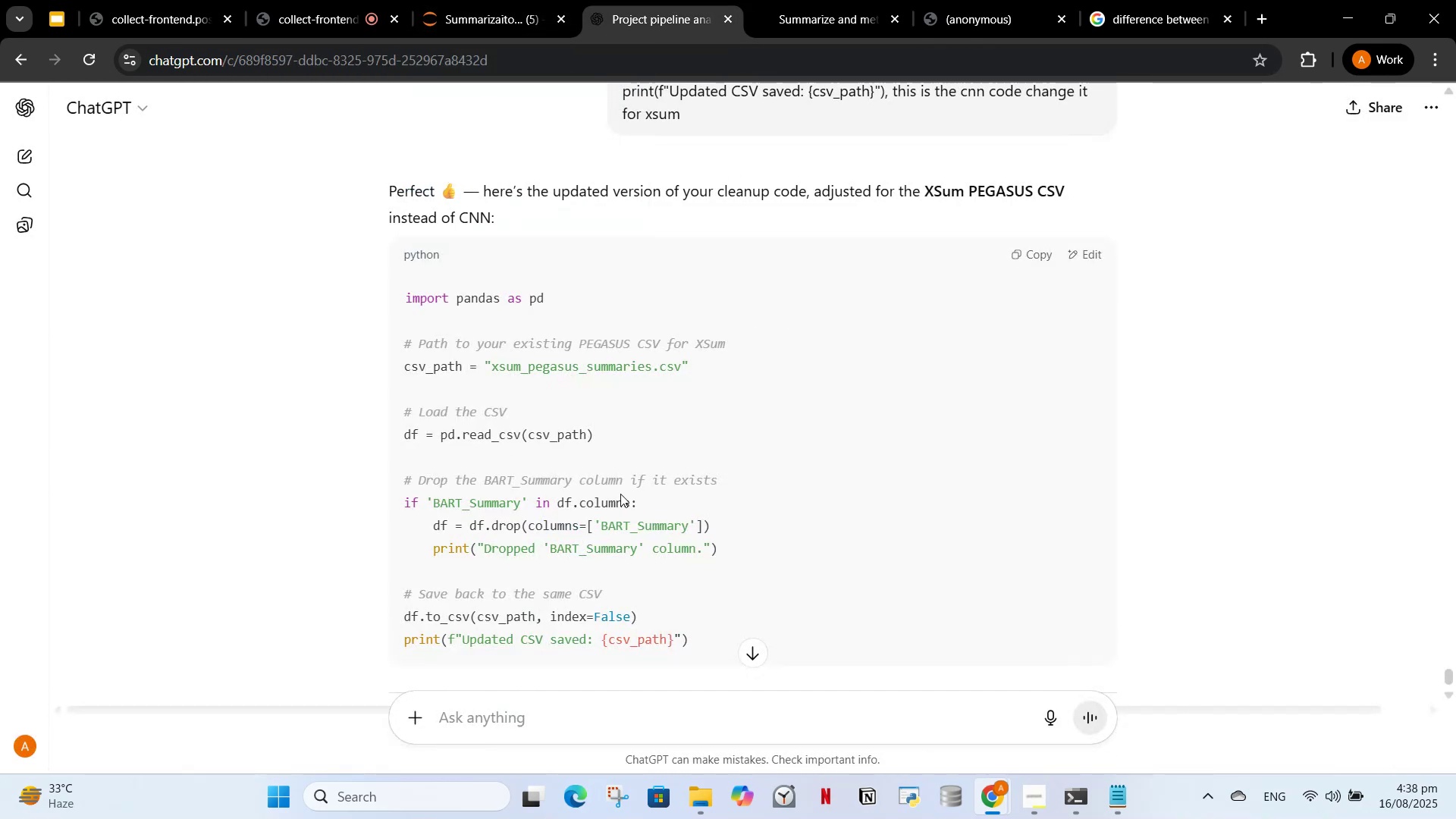 
wait(5.03)
 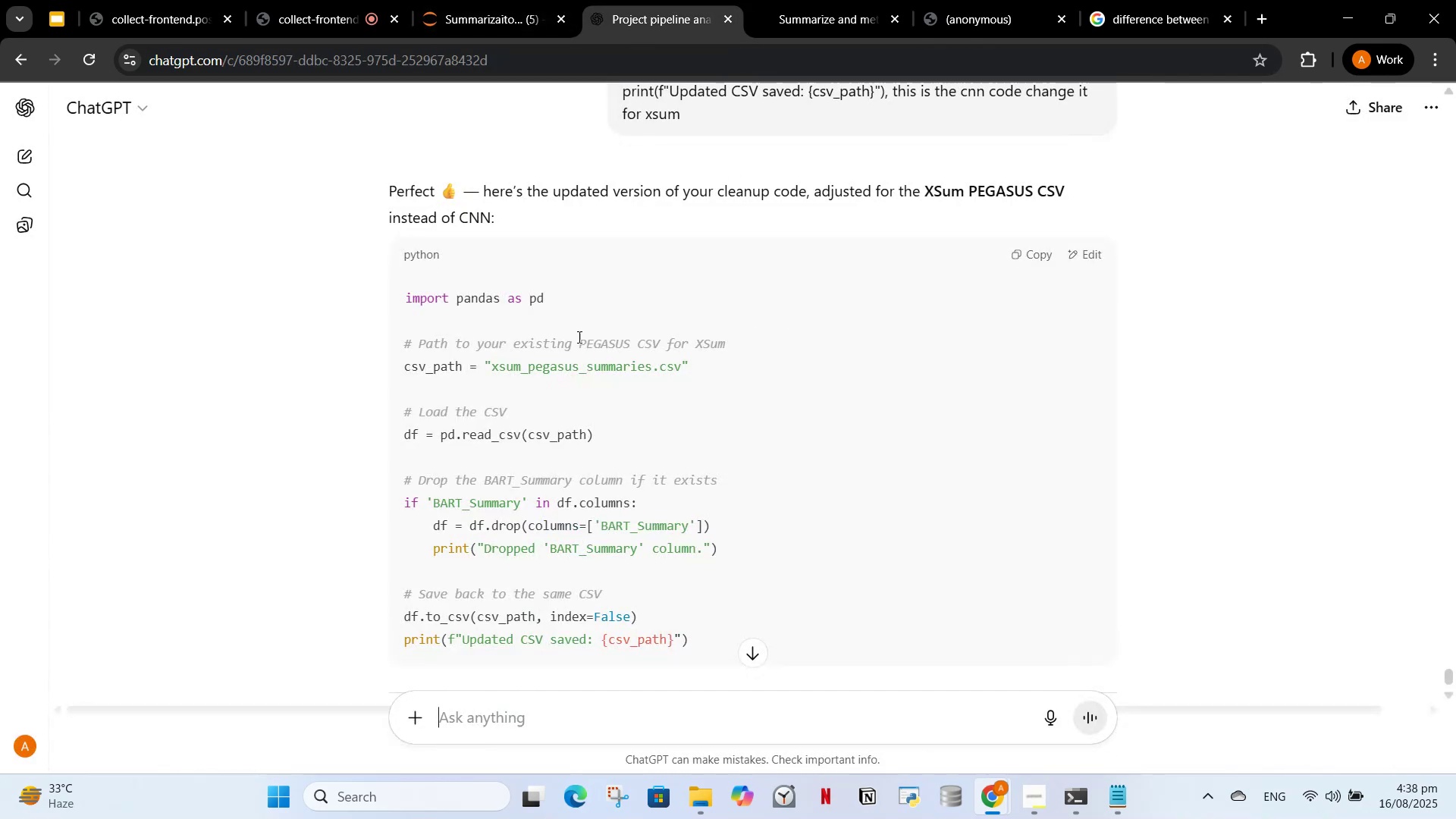 
left_click([457, 1])
 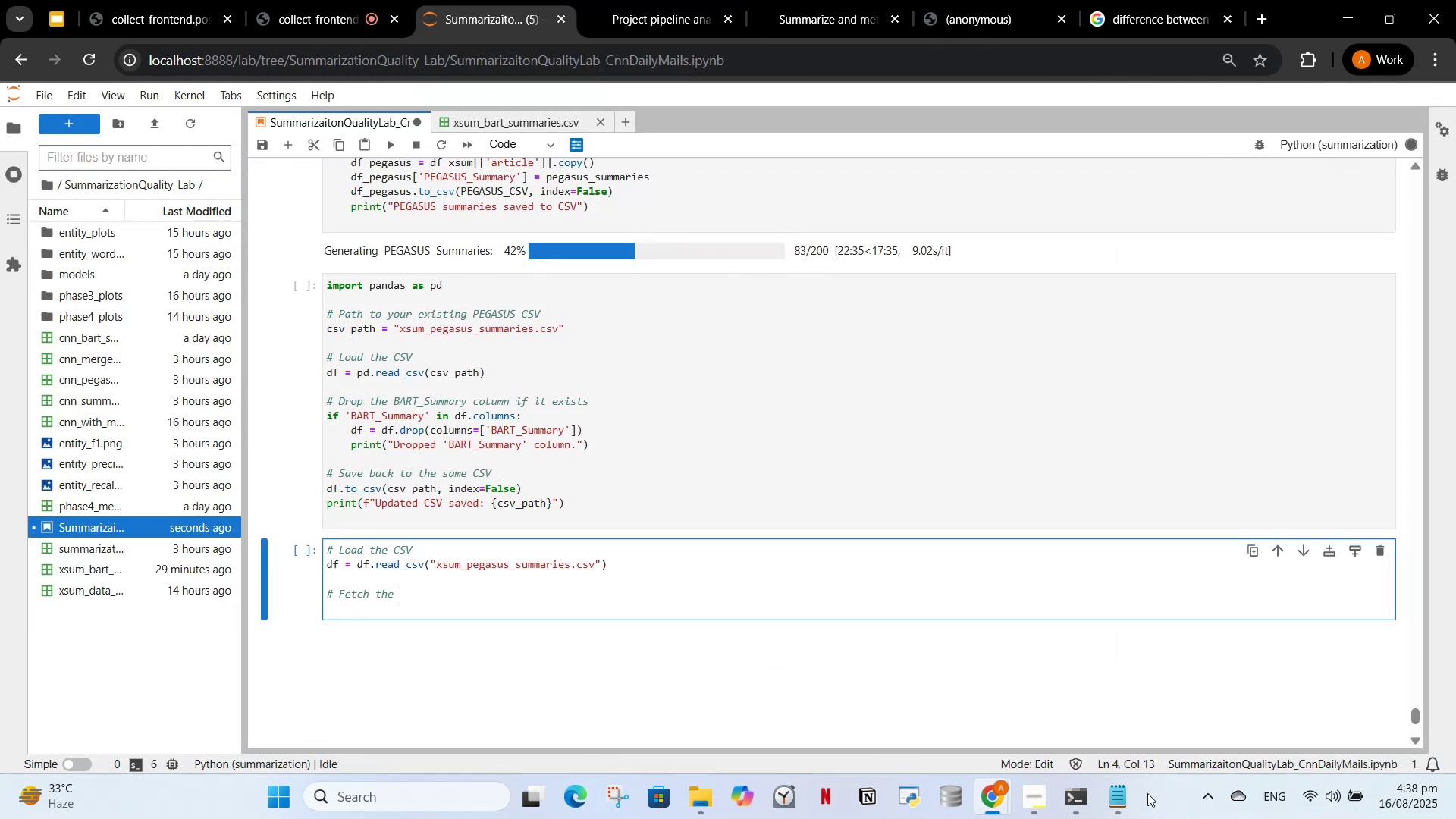 
left_click([1109, 816])
 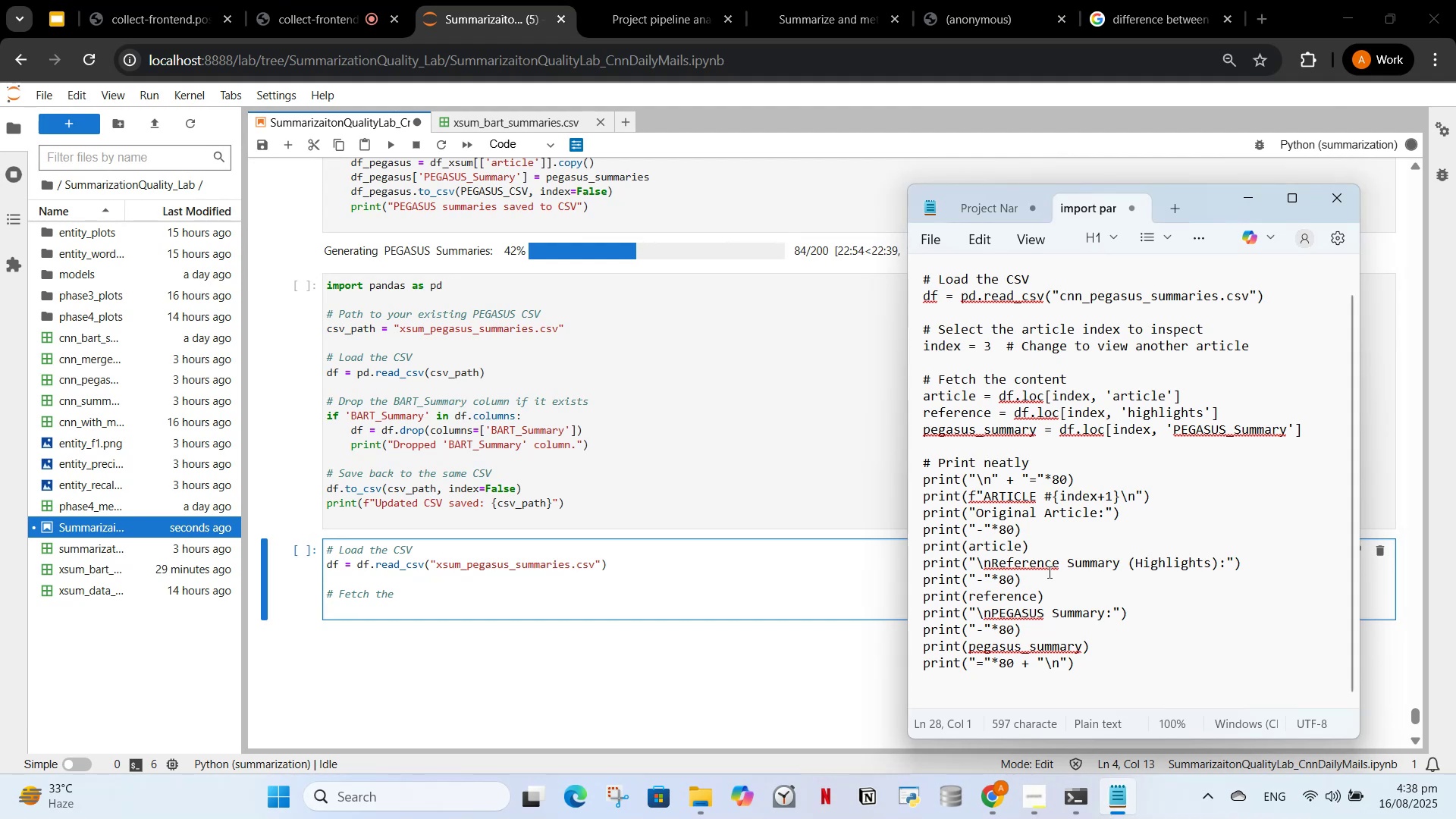 
scroll: coordinate [1048, 533], scroll_direction: up, amount: 4.0
 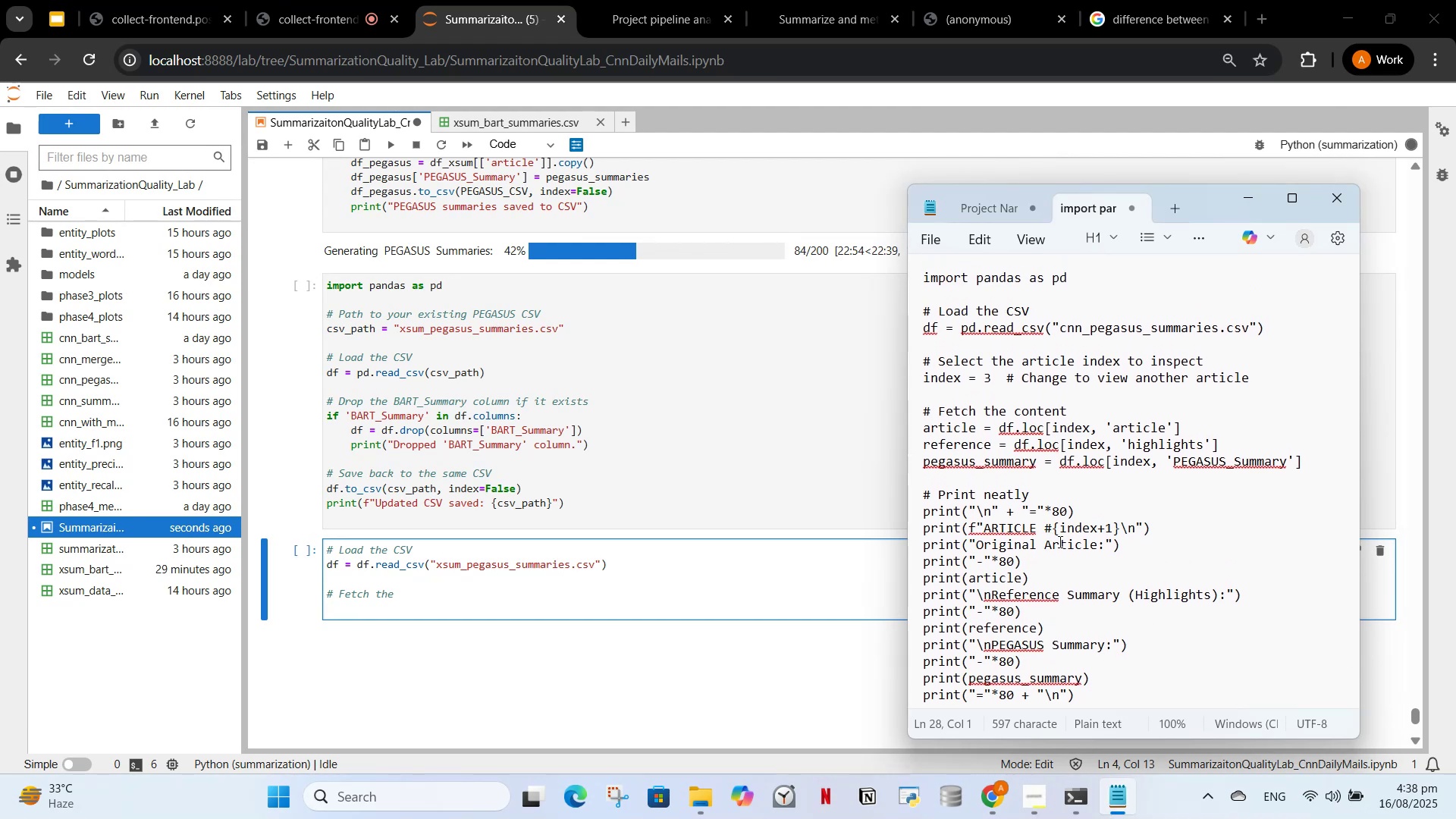 
wait(7.19)
 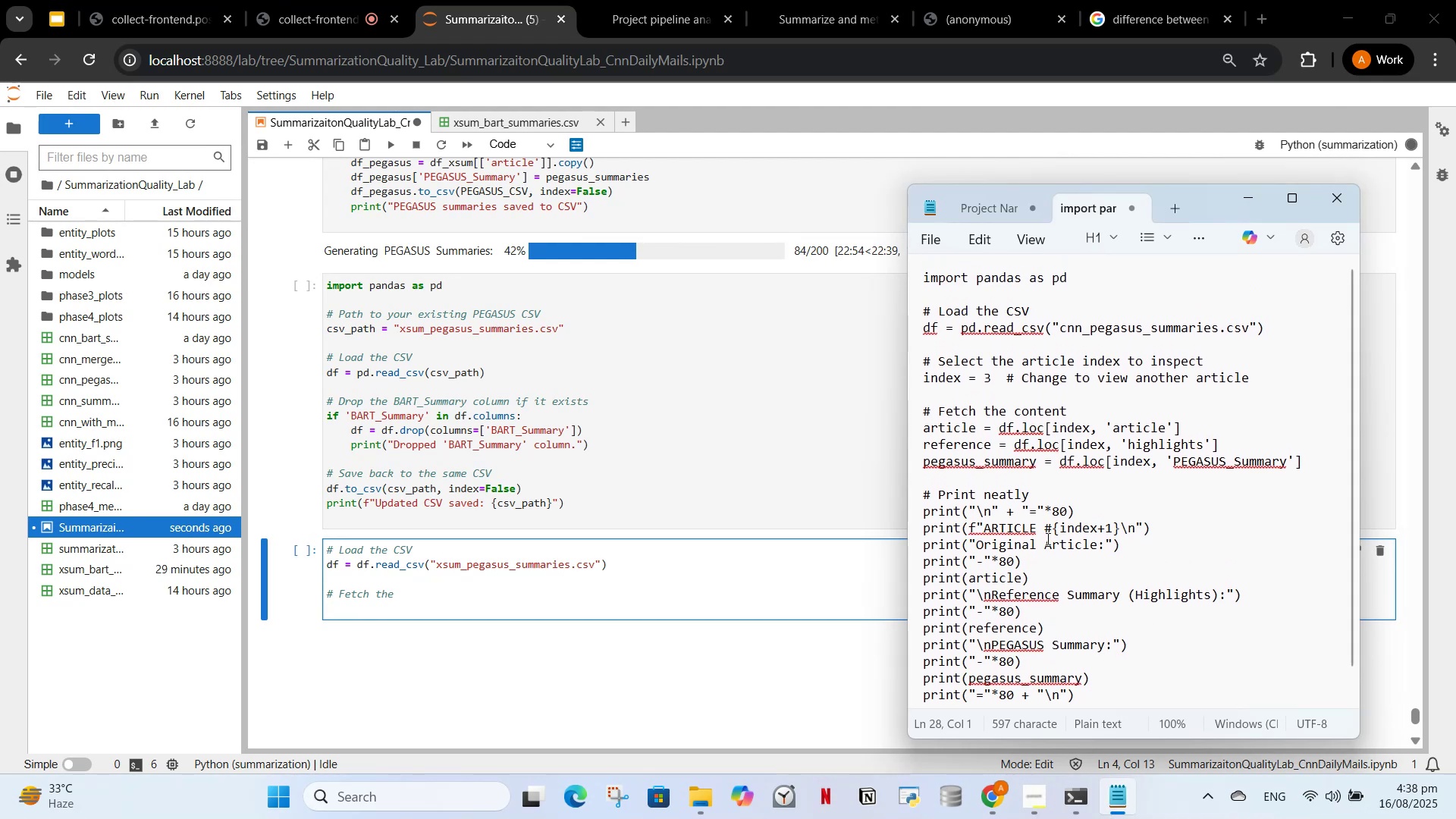 
scroll: coordinate [1192, 419], scroll_direction: down, amount: 4.0
 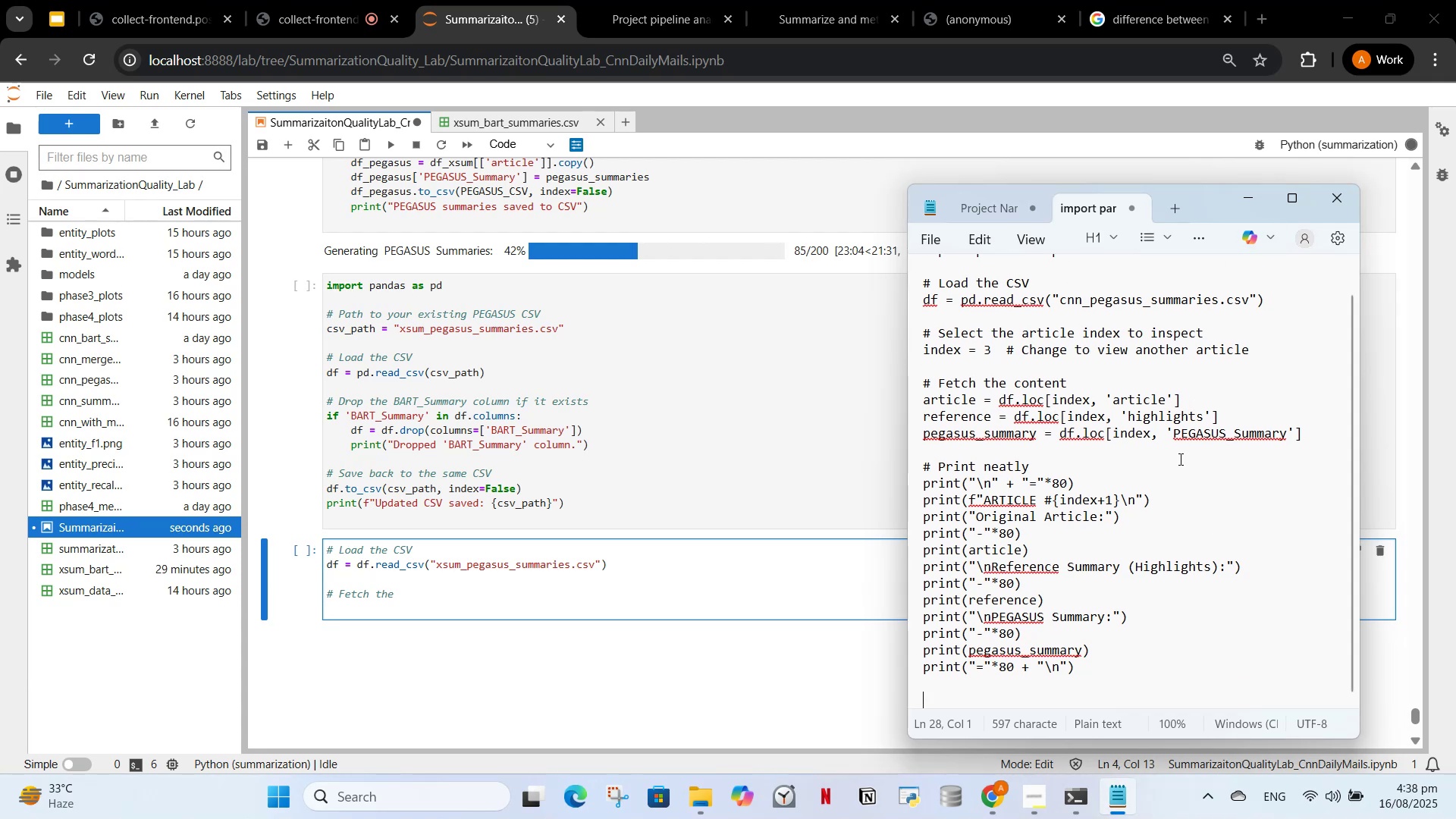 
scroll: coordinate [1178, 480], scroll_direction: up, amount: 2.0
 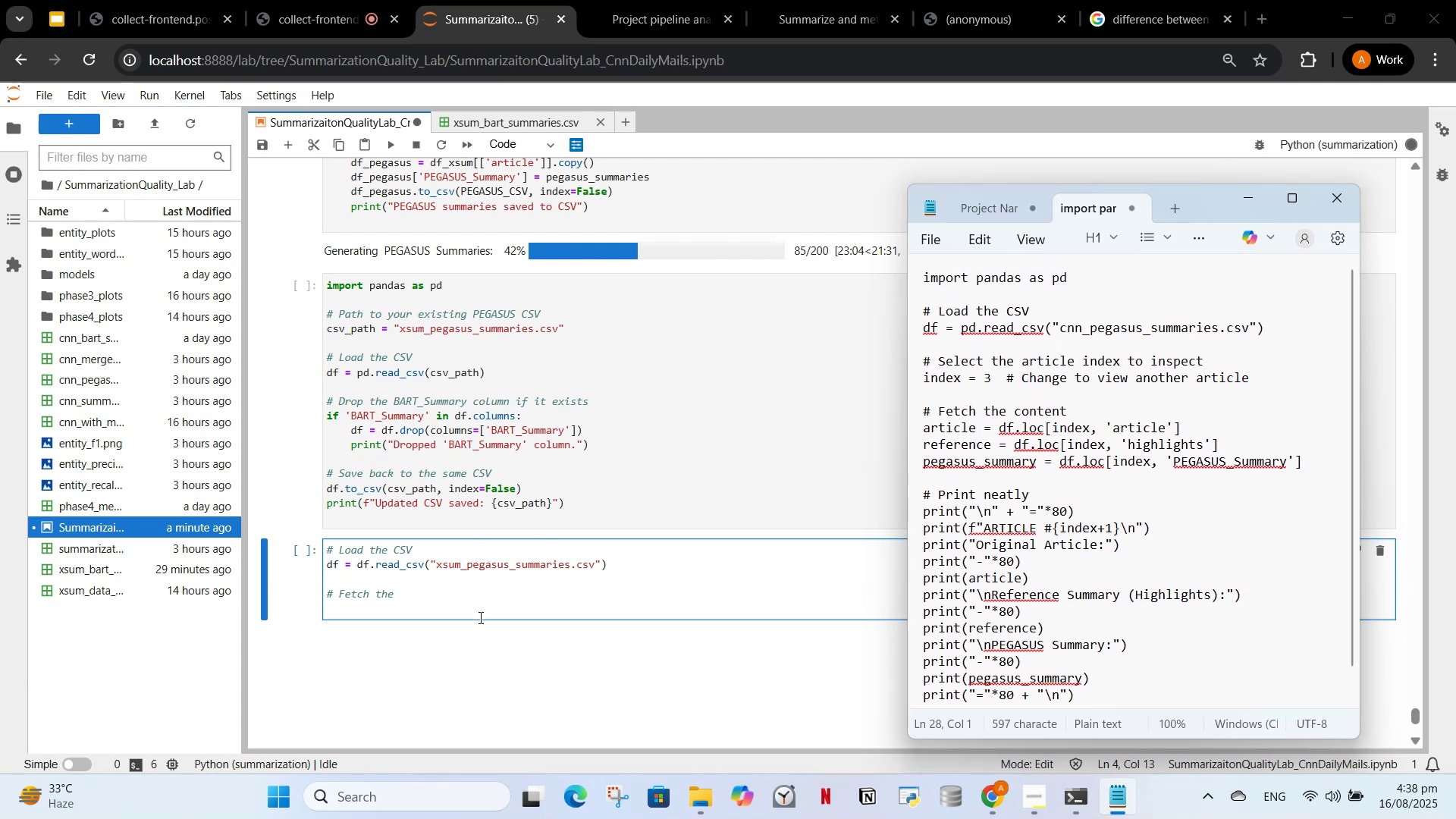 
wait(5.01)
 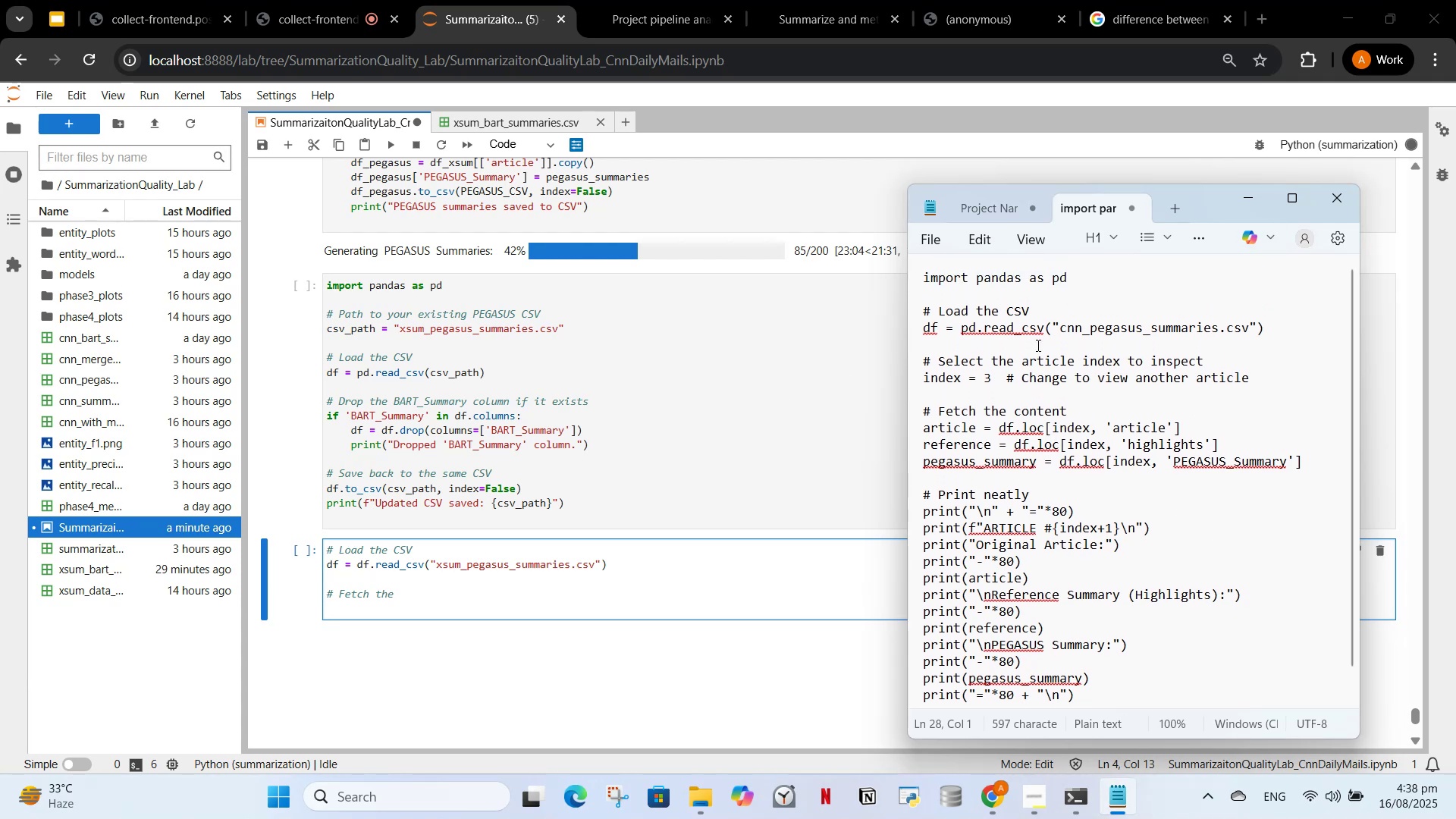 
left_click([447, 596])
 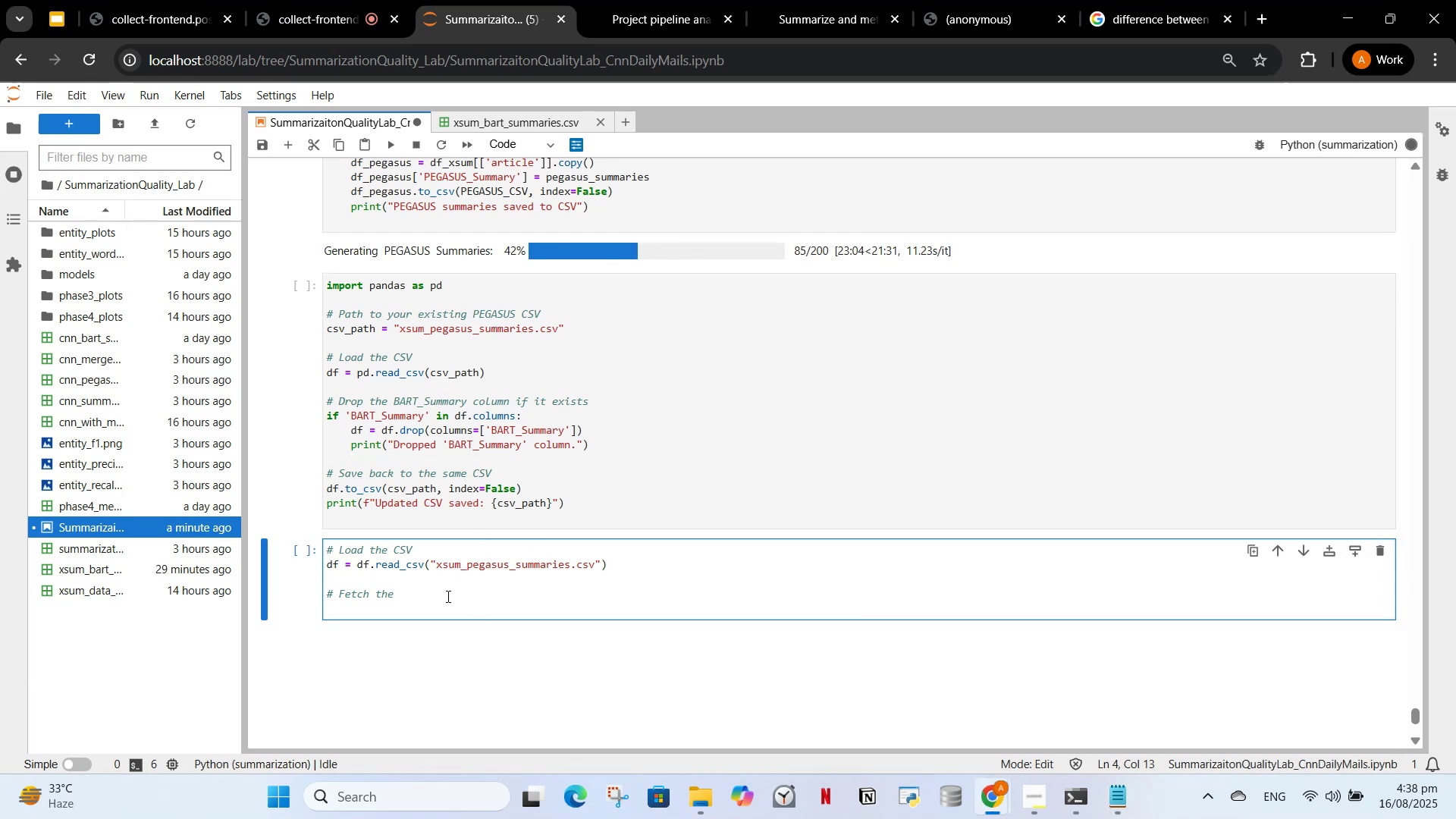 
type(conr)
key(Backspace)
type(tent )
key(Backspace)
 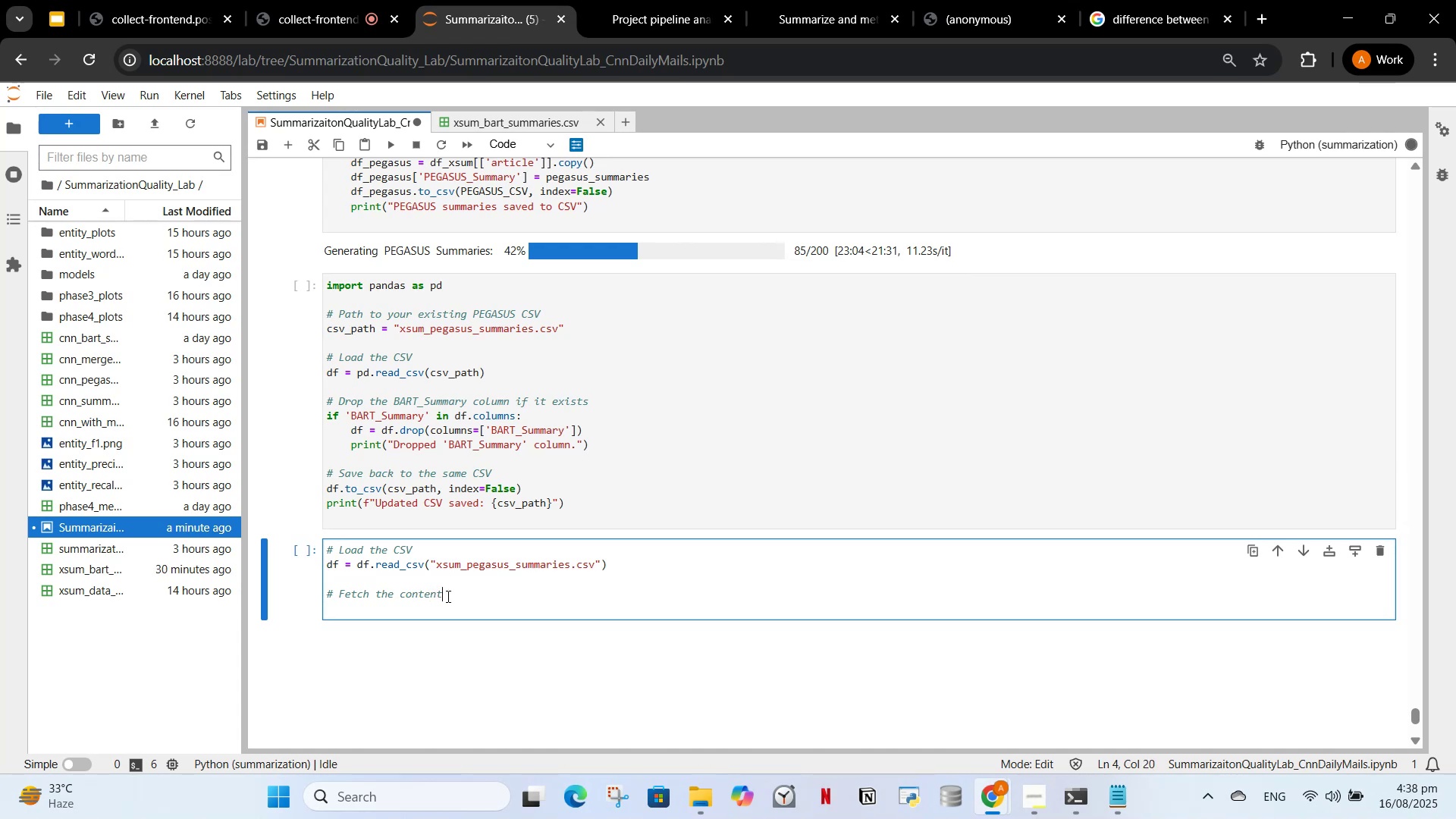 
key(Enter)
 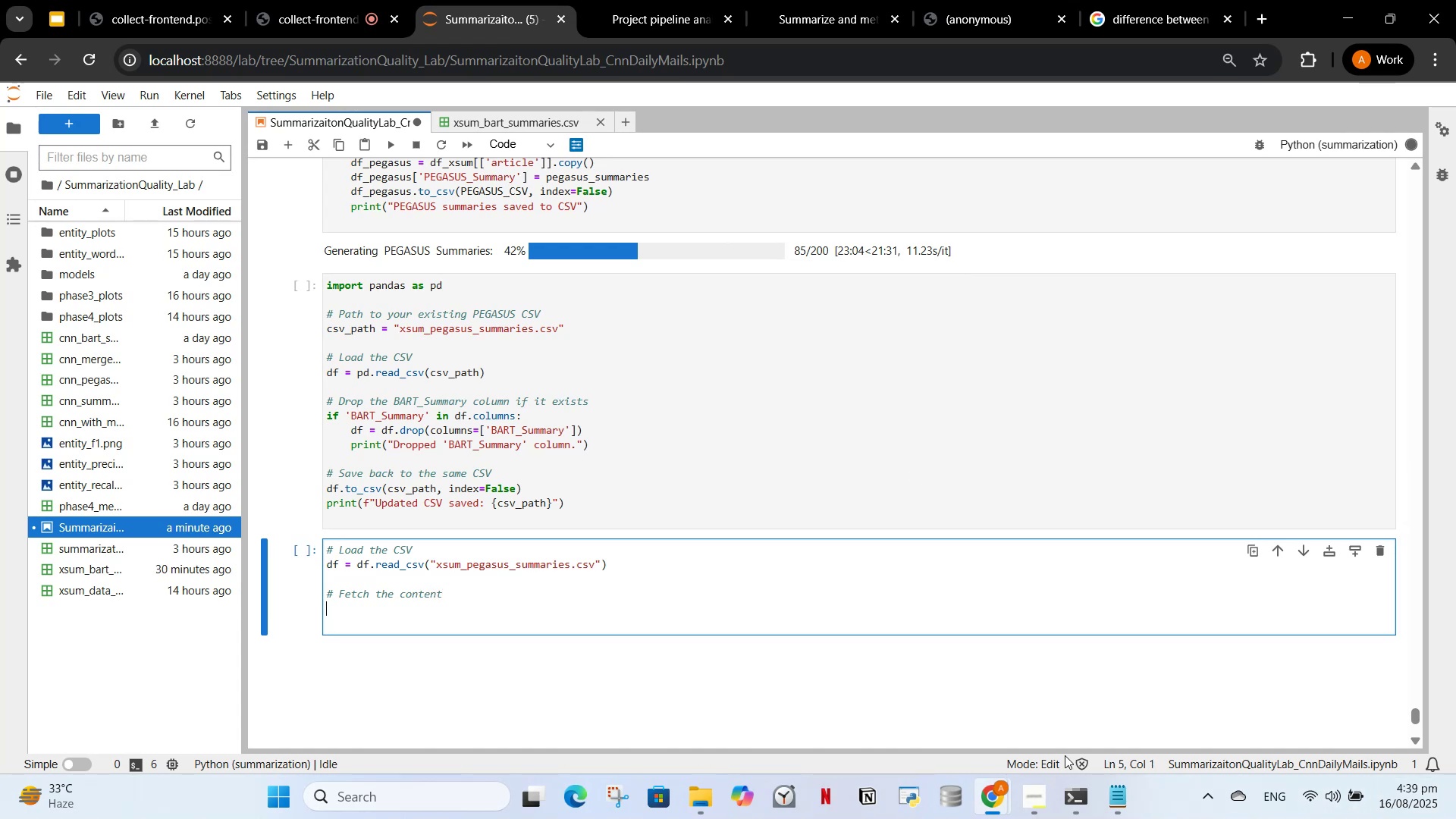 
left_click_drag(start_coordinate=[1093, 802], to_coordinate=[1113, 795])
 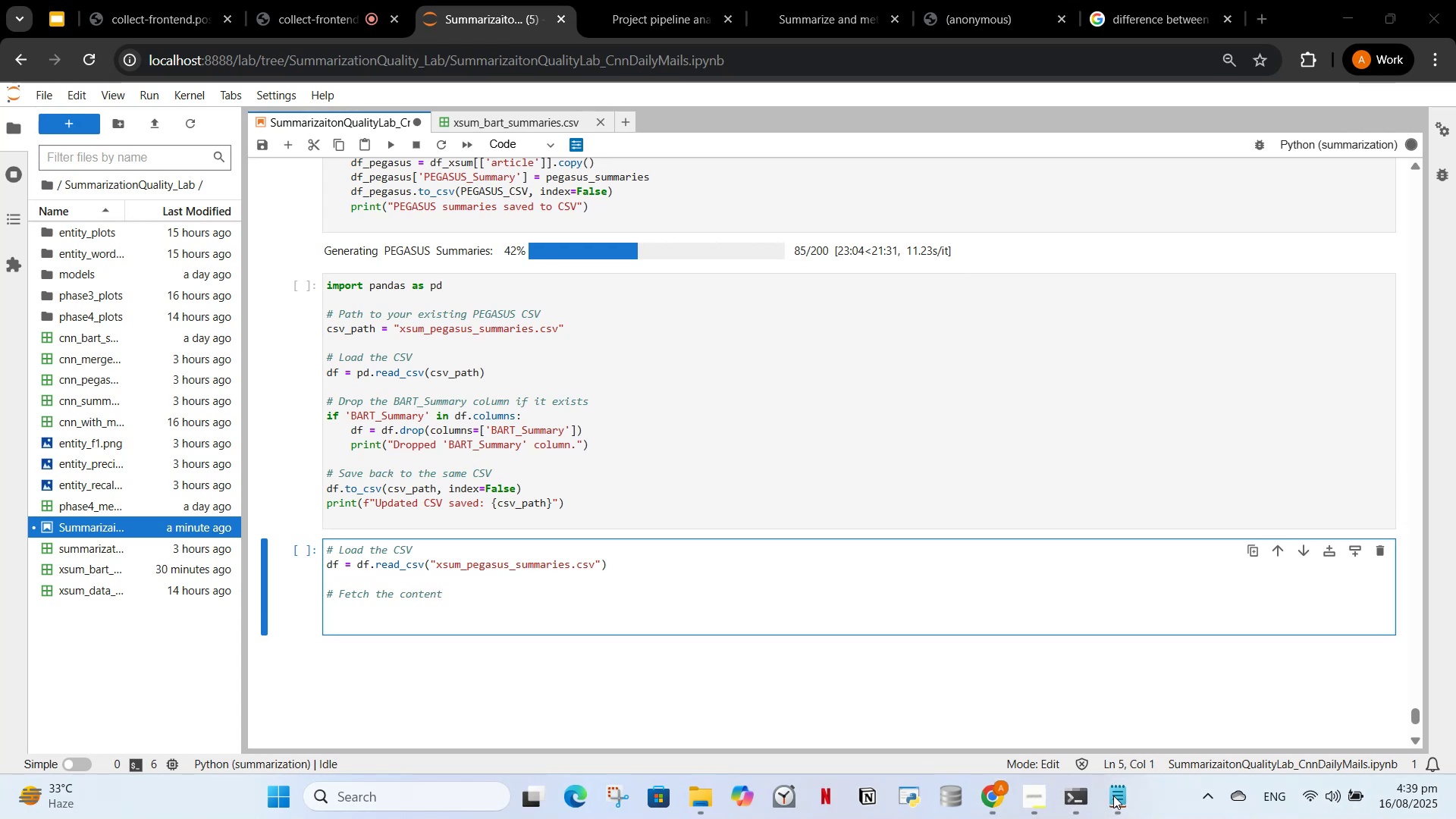 
left_click([1113, 795])
 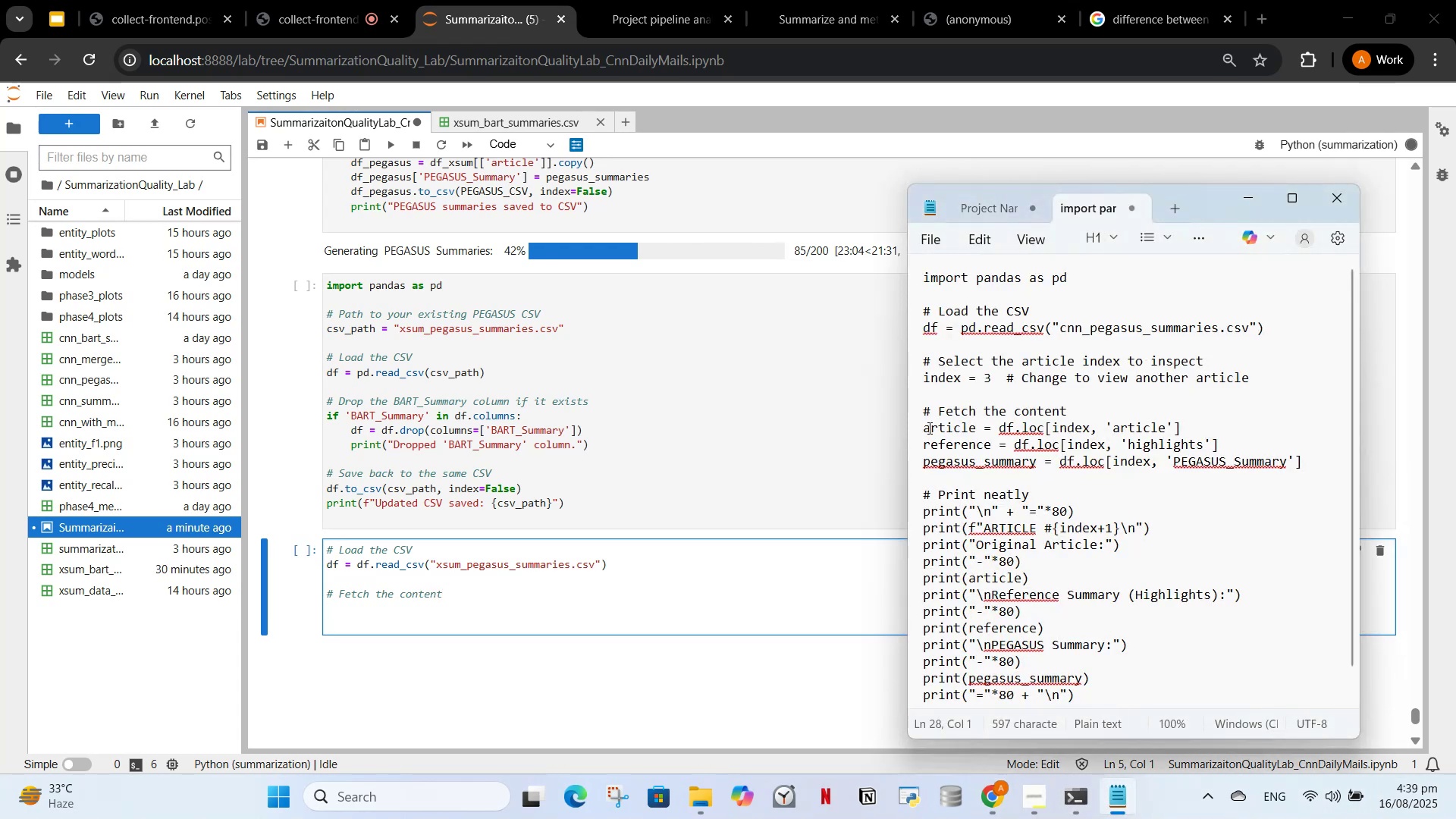 
left_click_drag(start_coordinate=[923, 428], to_coordinate=[1174, 665])
 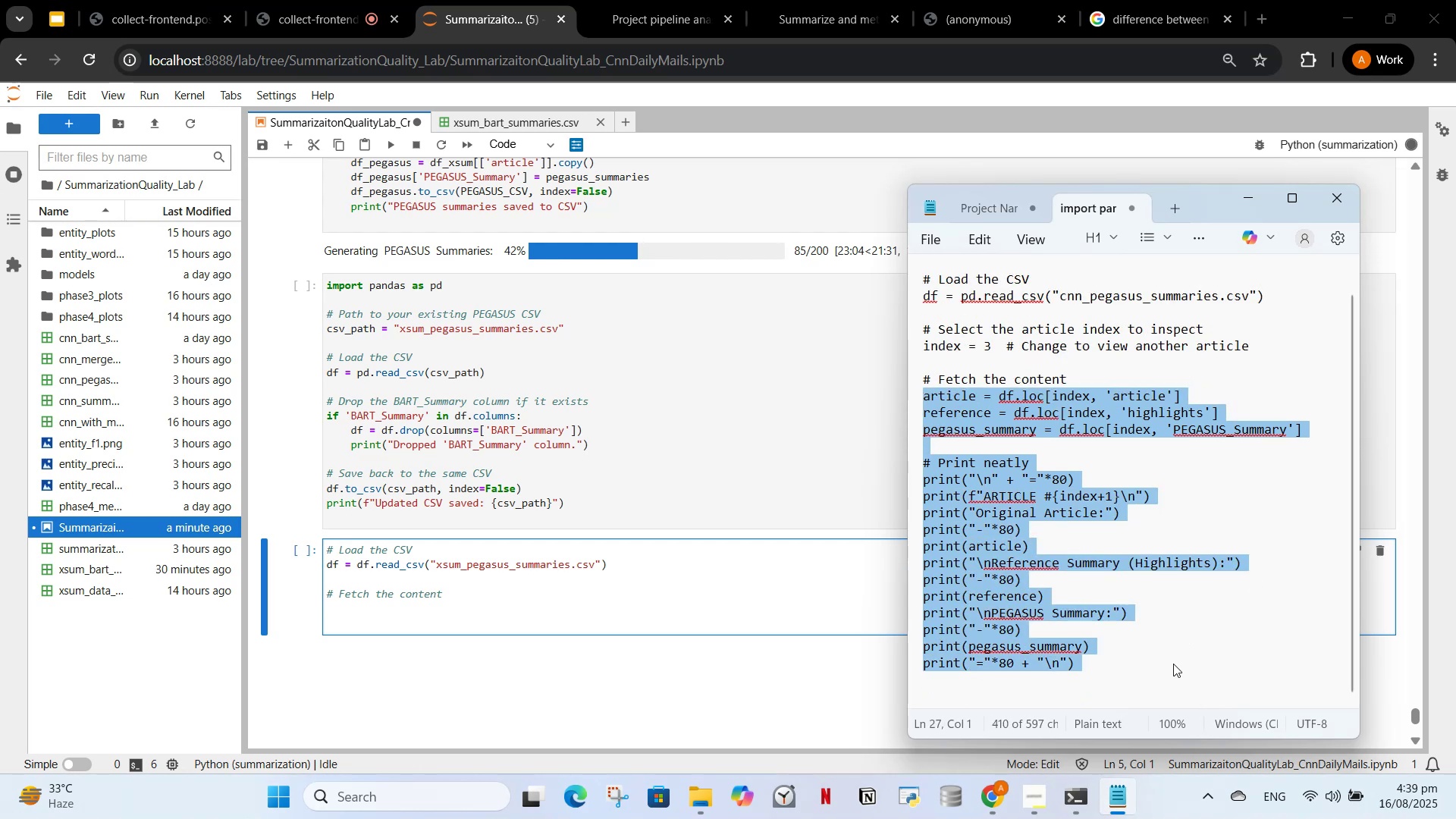 
scroll: coordinate [1178, 650], scroll_direction: up, amount: 3.0
 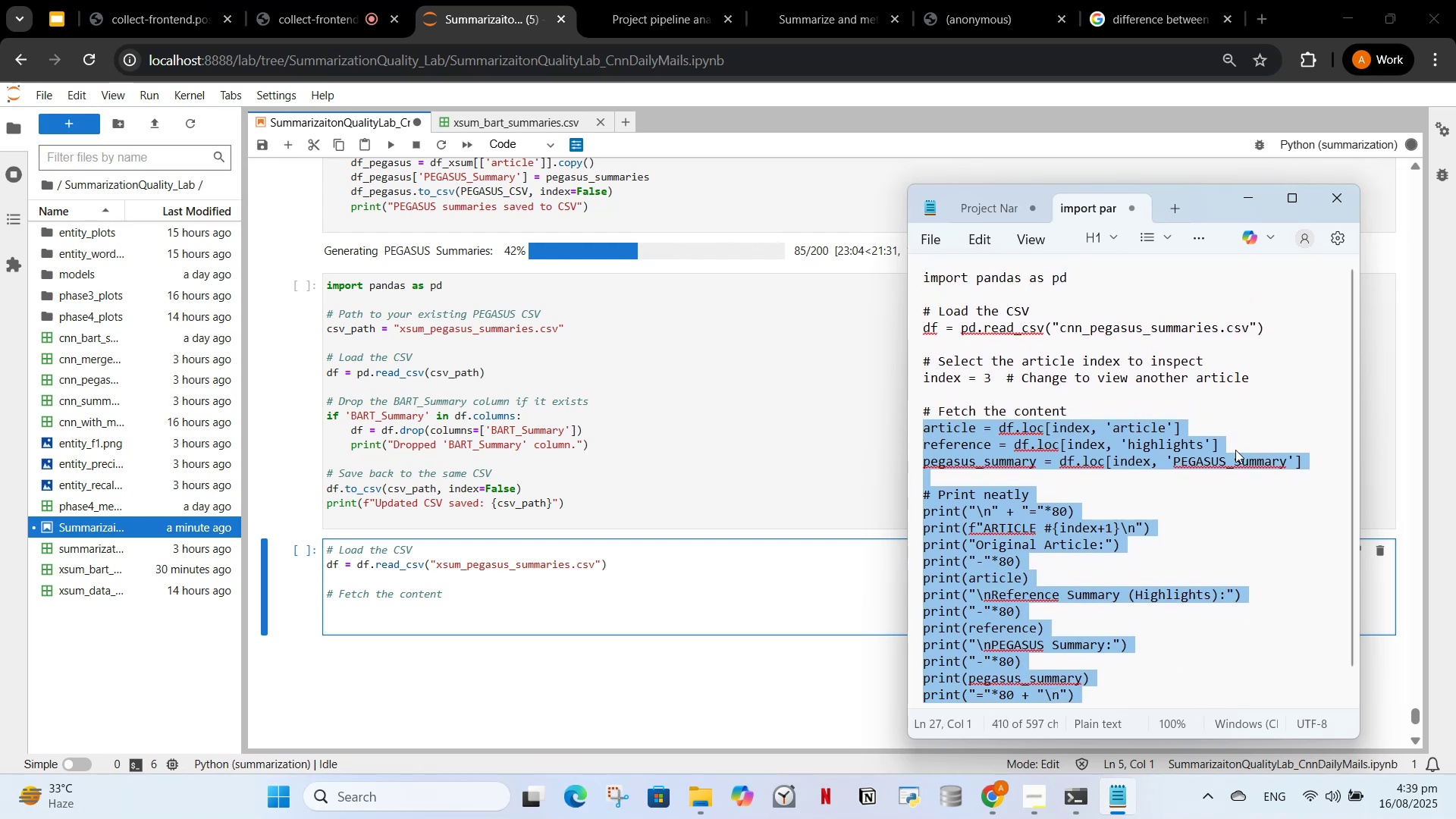 
left_click([1222, 471])
 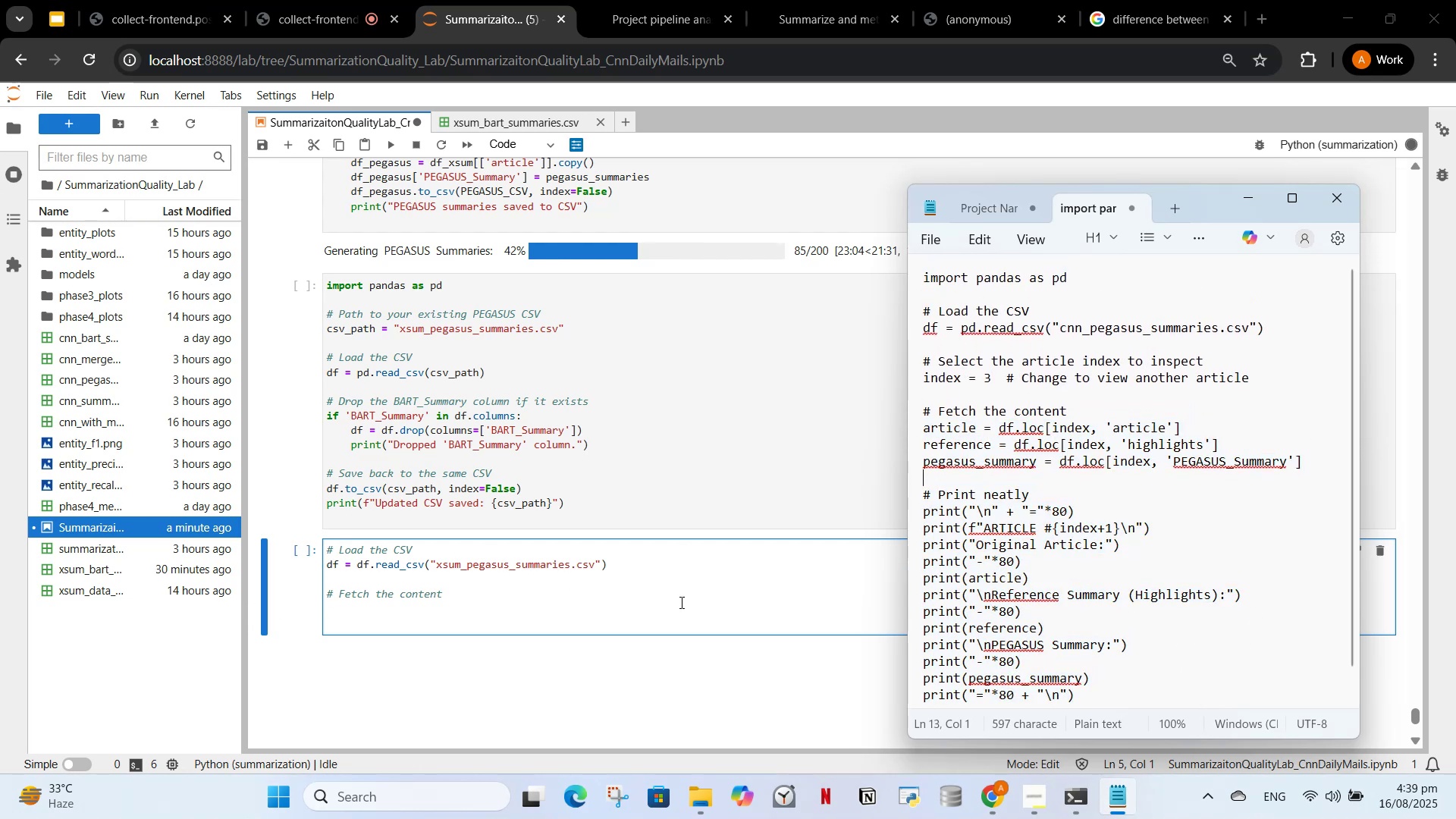 
left_click([595, 571])
 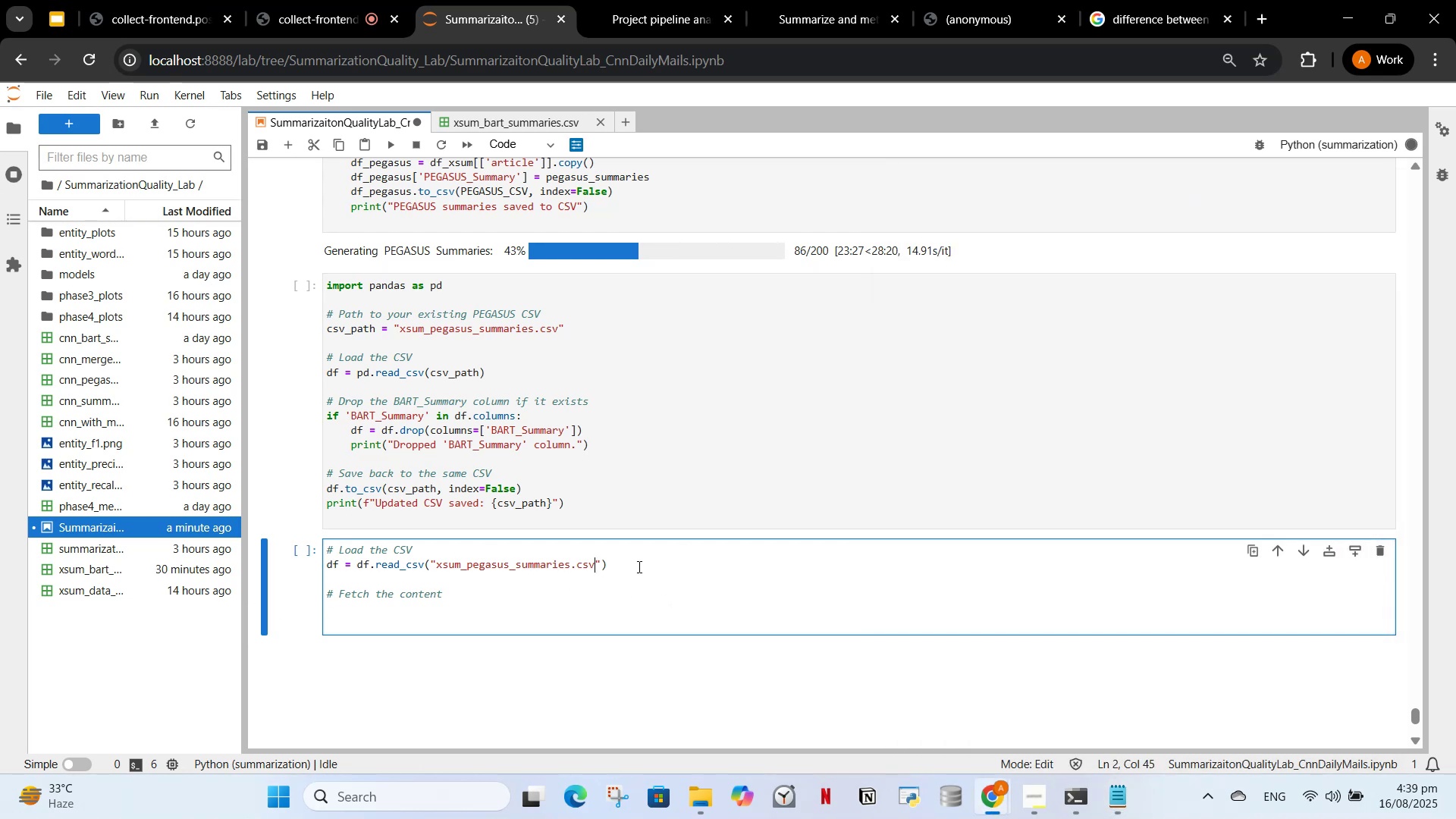 
left_click([638, 566])
 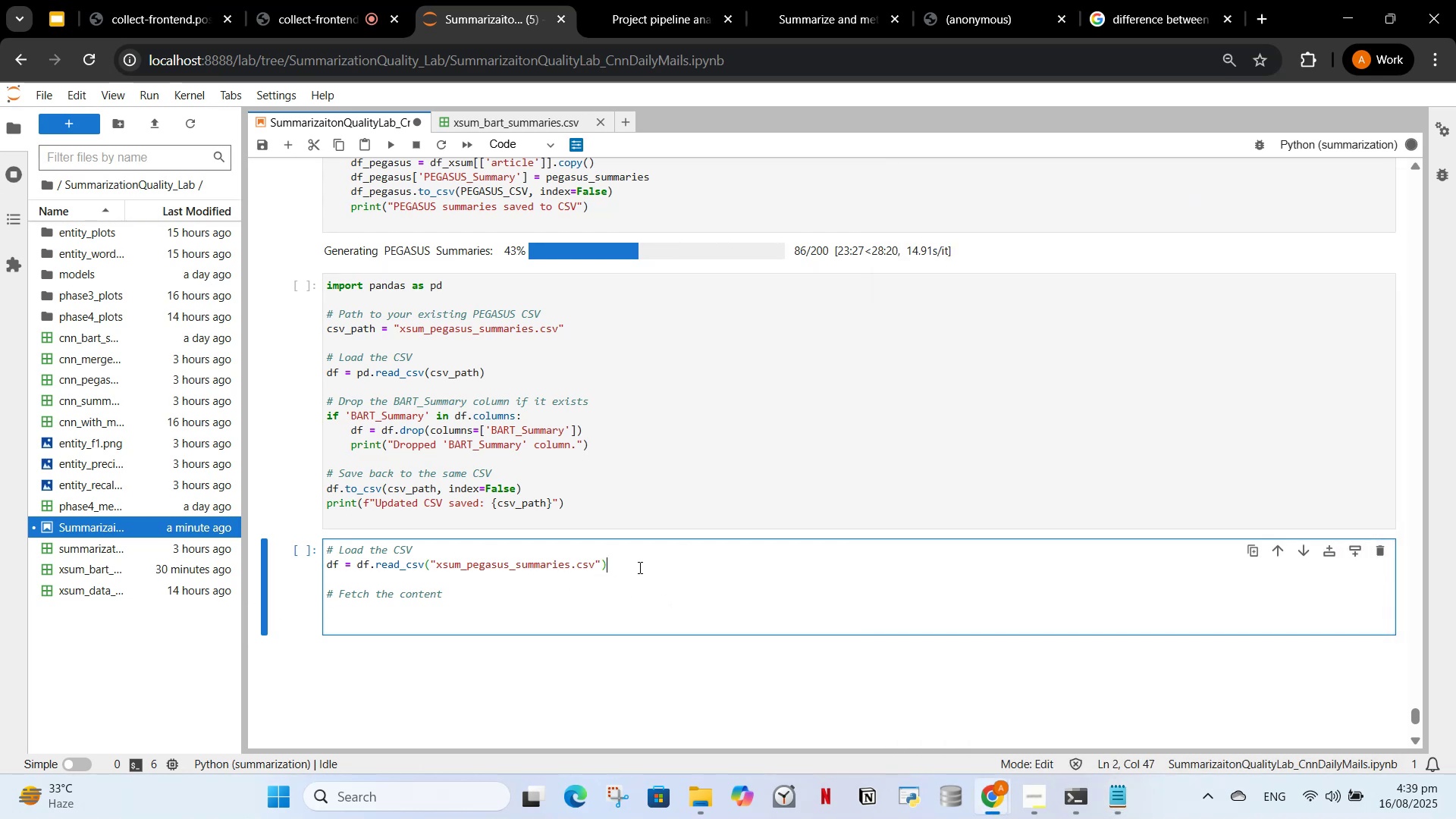 
key(Enter)
 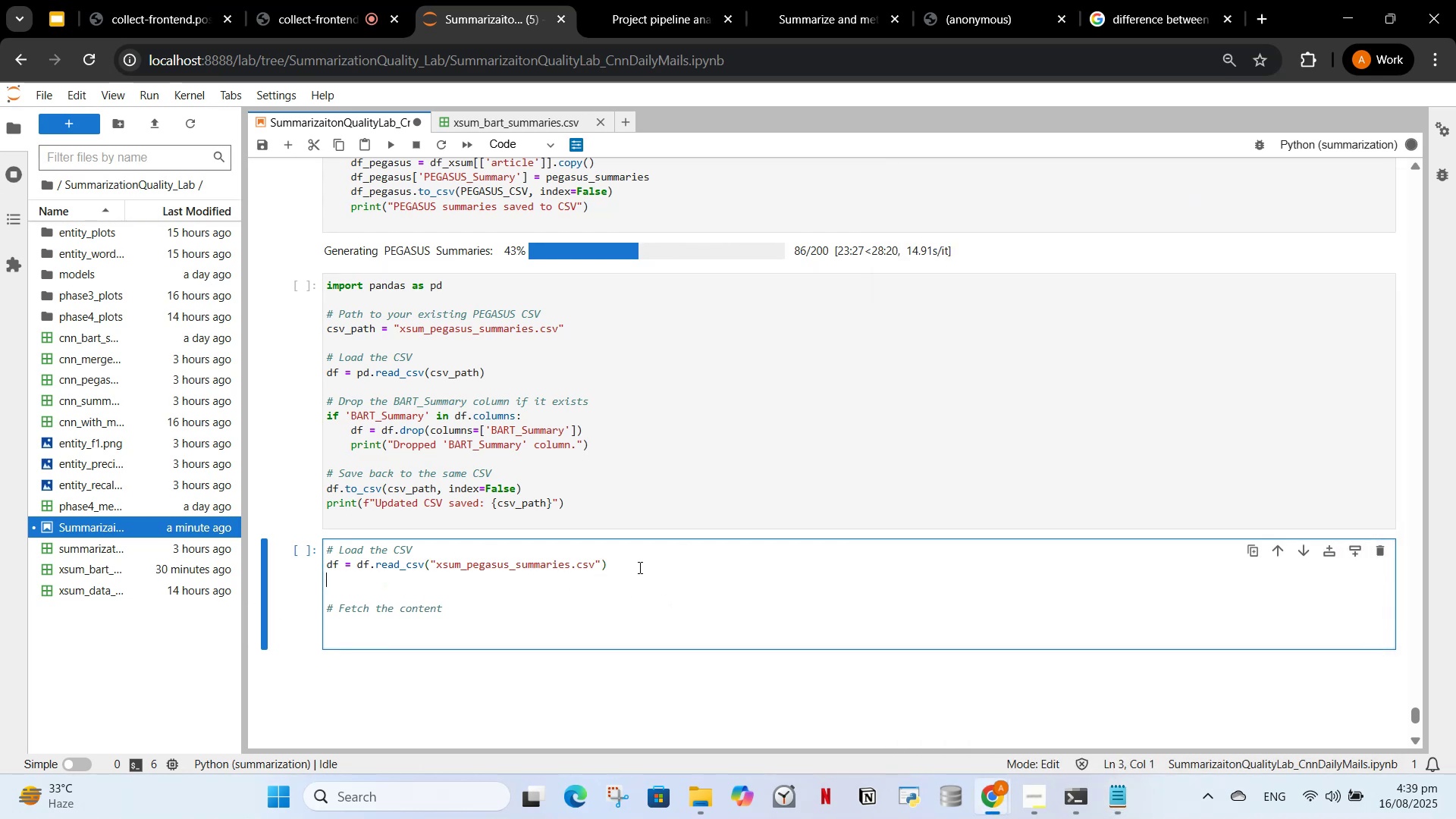 
key(Enter)
 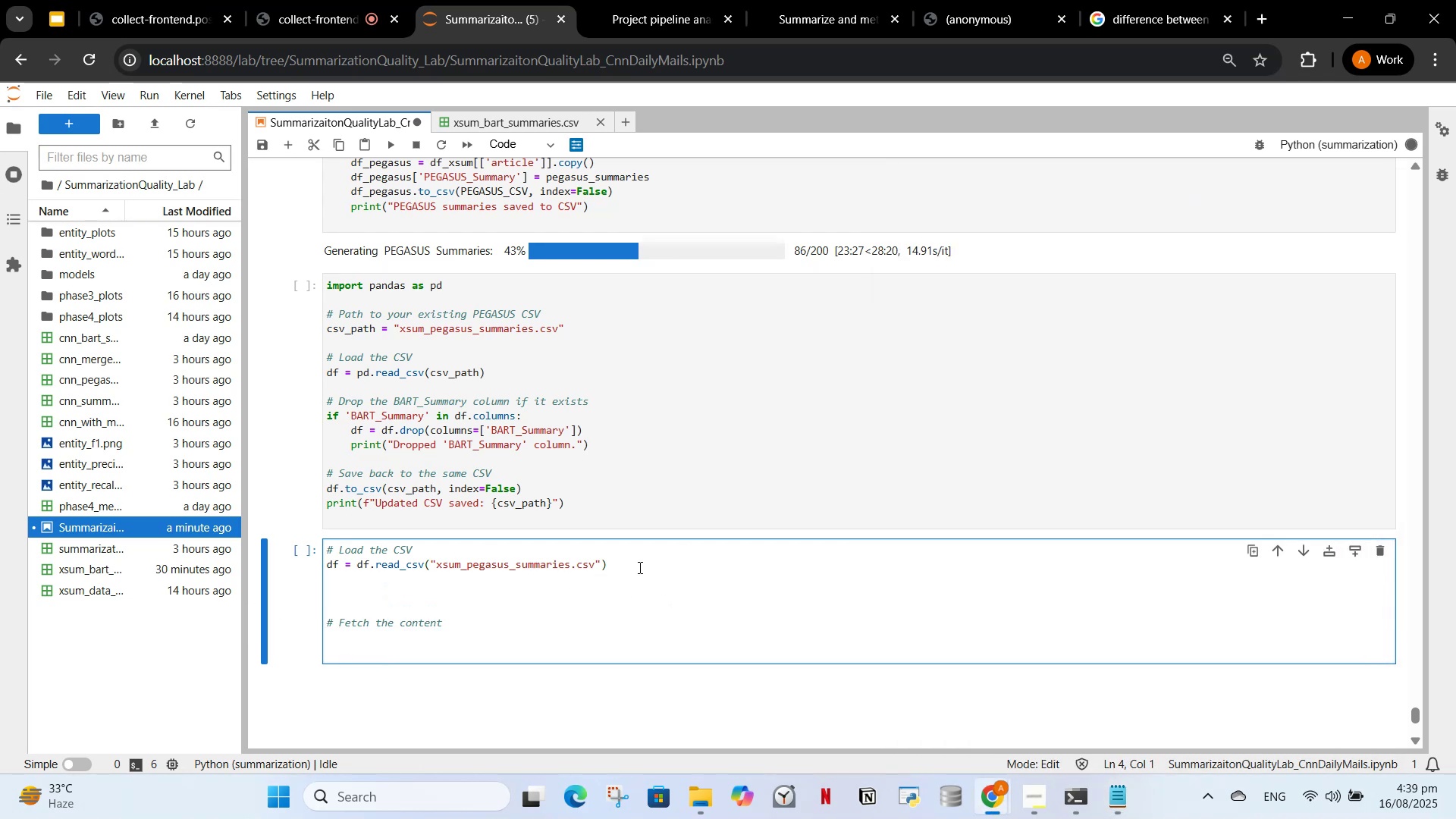 
key(Shift+3)
 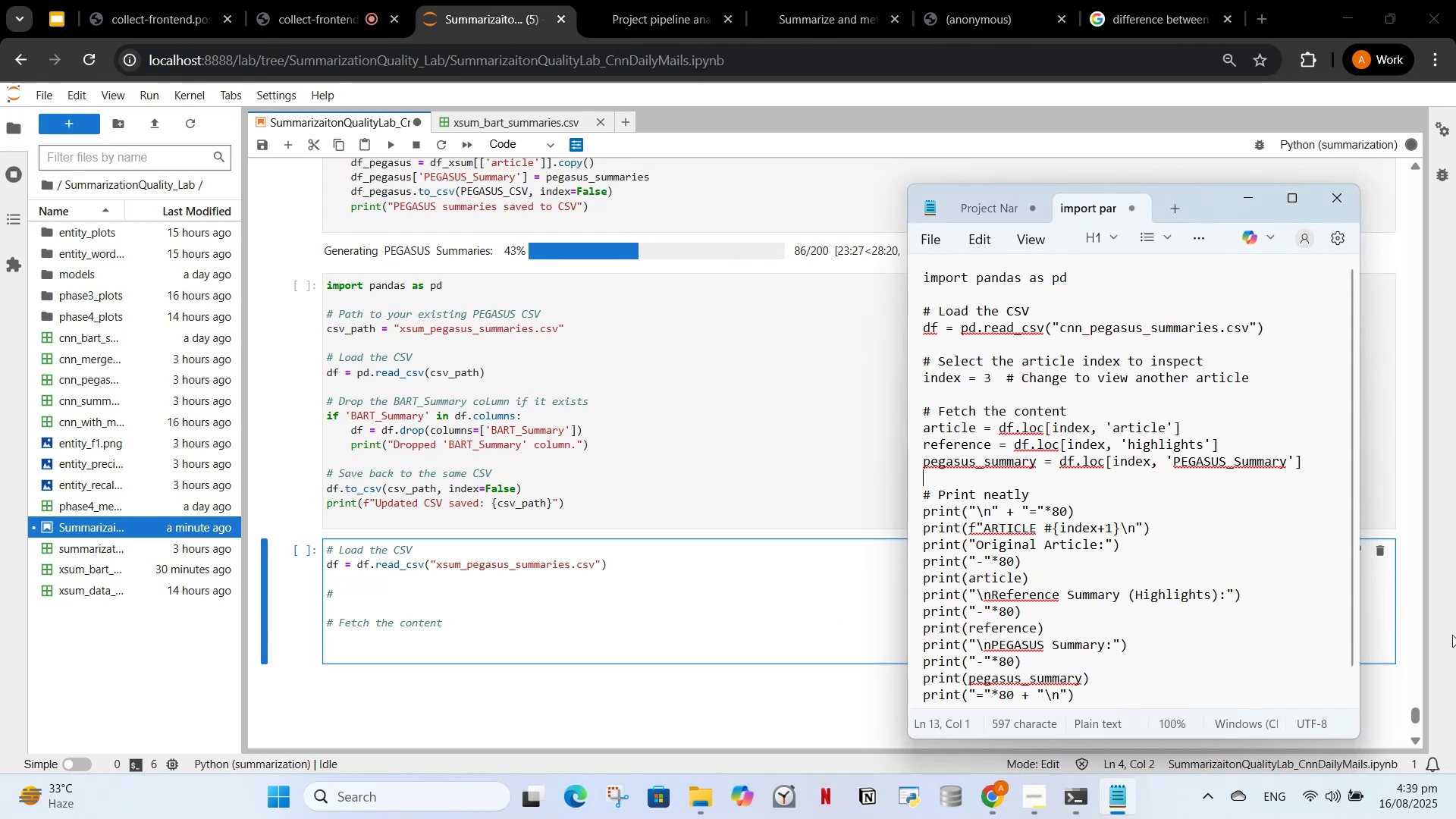 
left_click_drag(start_coordinate=[1417, 720], to_coordinate=[1410, 390])
 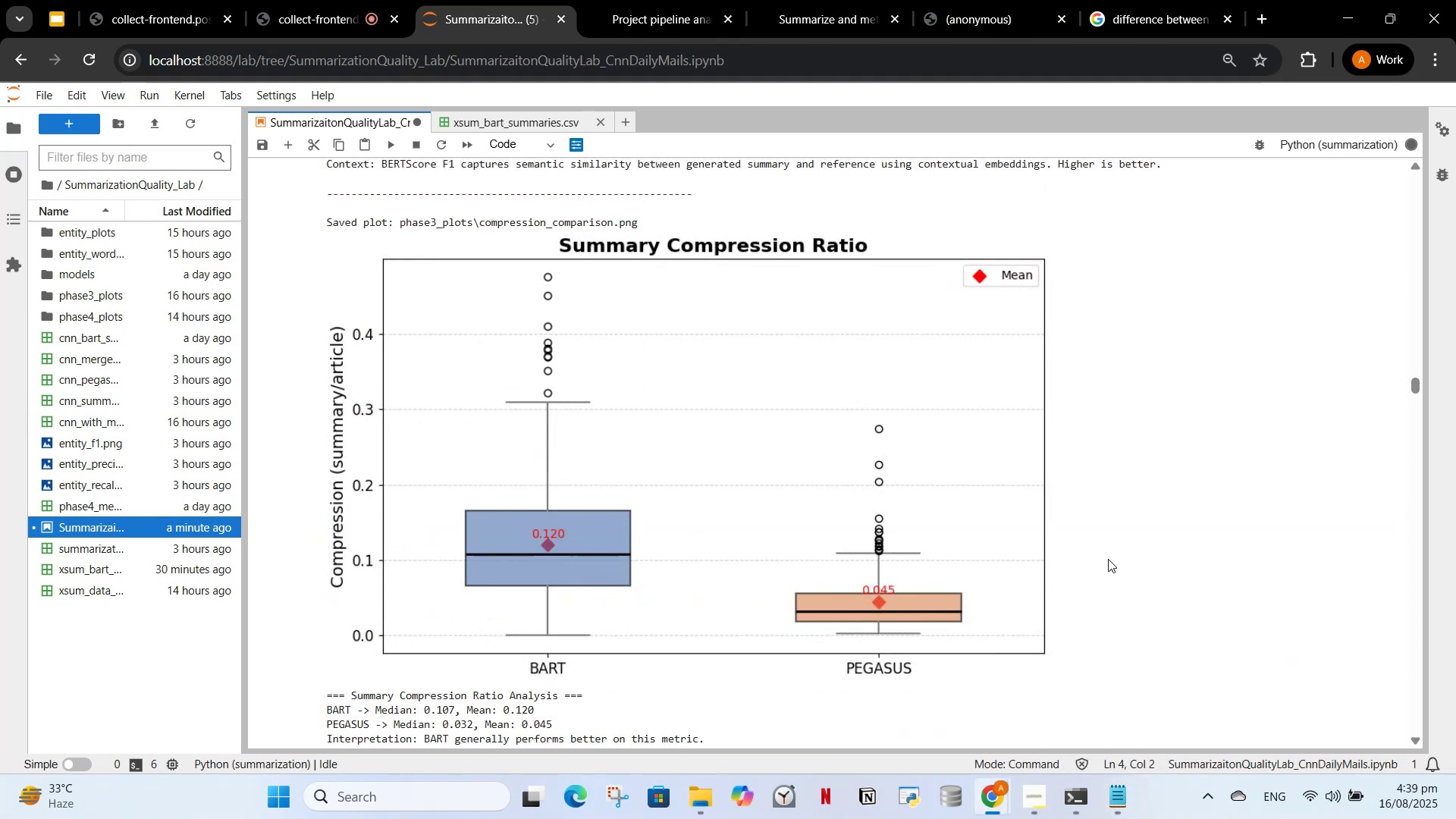 
scroll: coordinate [1163, 589], scroll_direction: up, amount: 75.0
 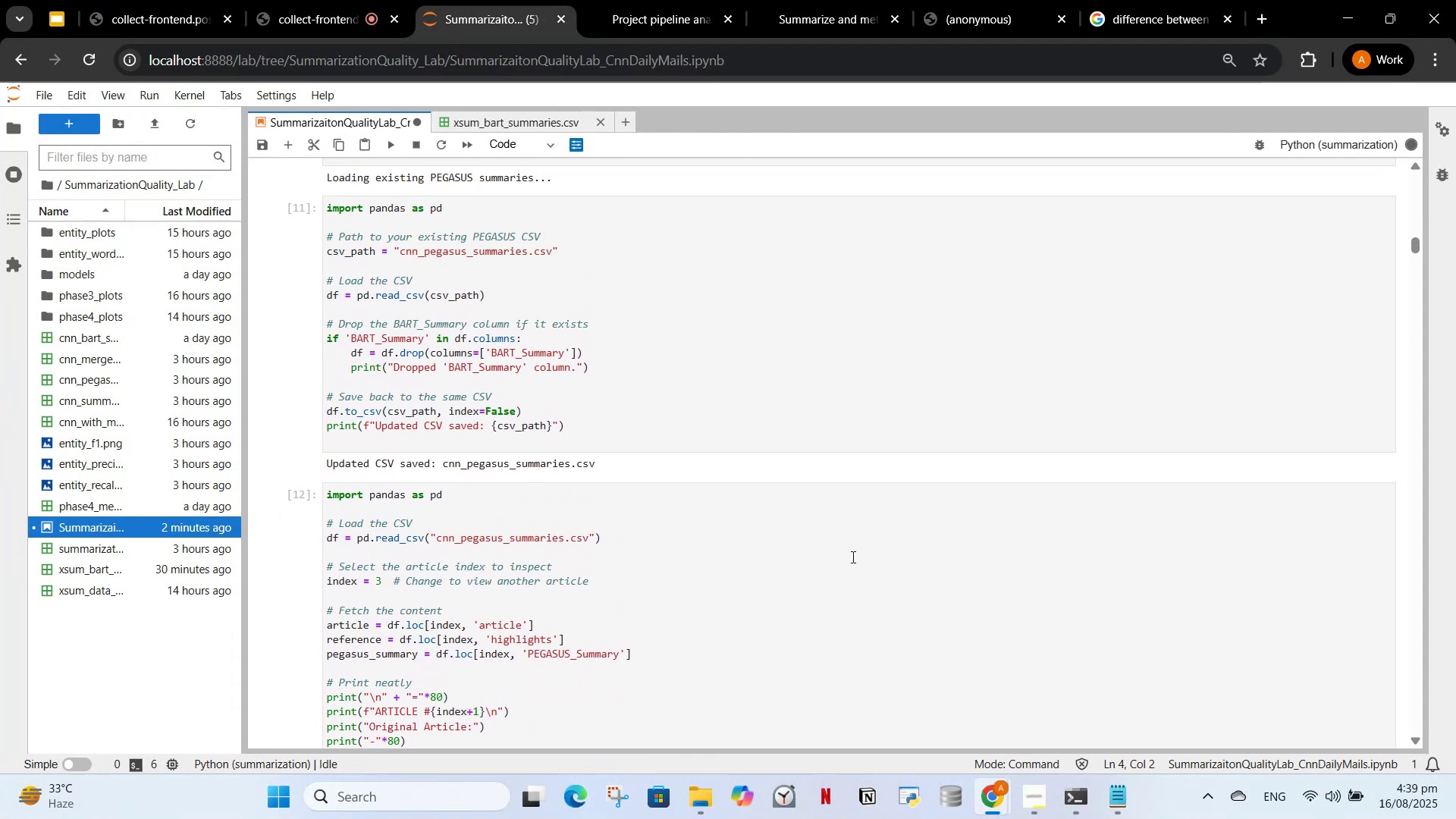 
scroll: coordinate [821, 552], scroll_direction: down, amount: 7.0
 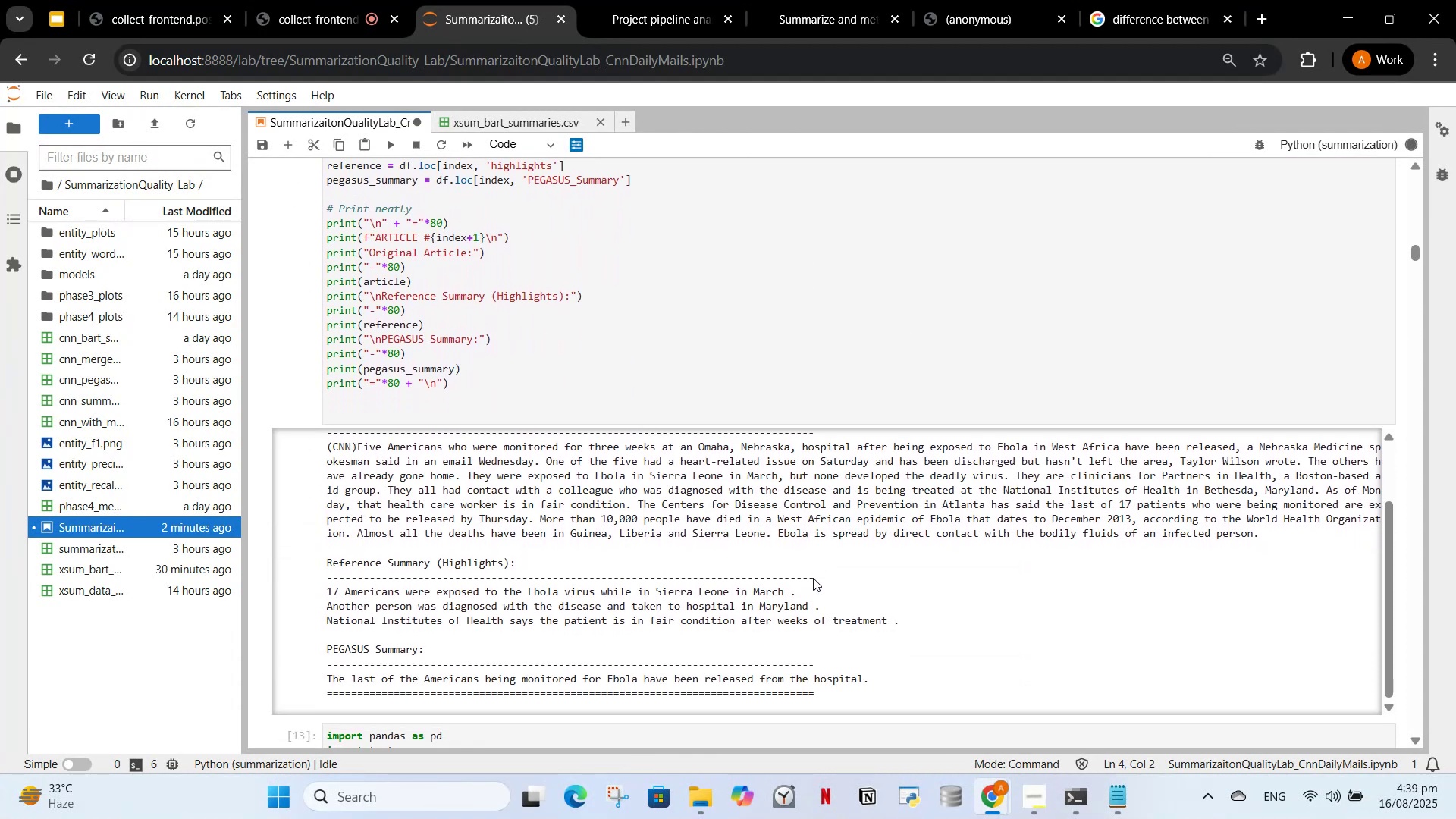 
scroll: coordinate [814, 578], scroll_direction: up, amount: 4.0
 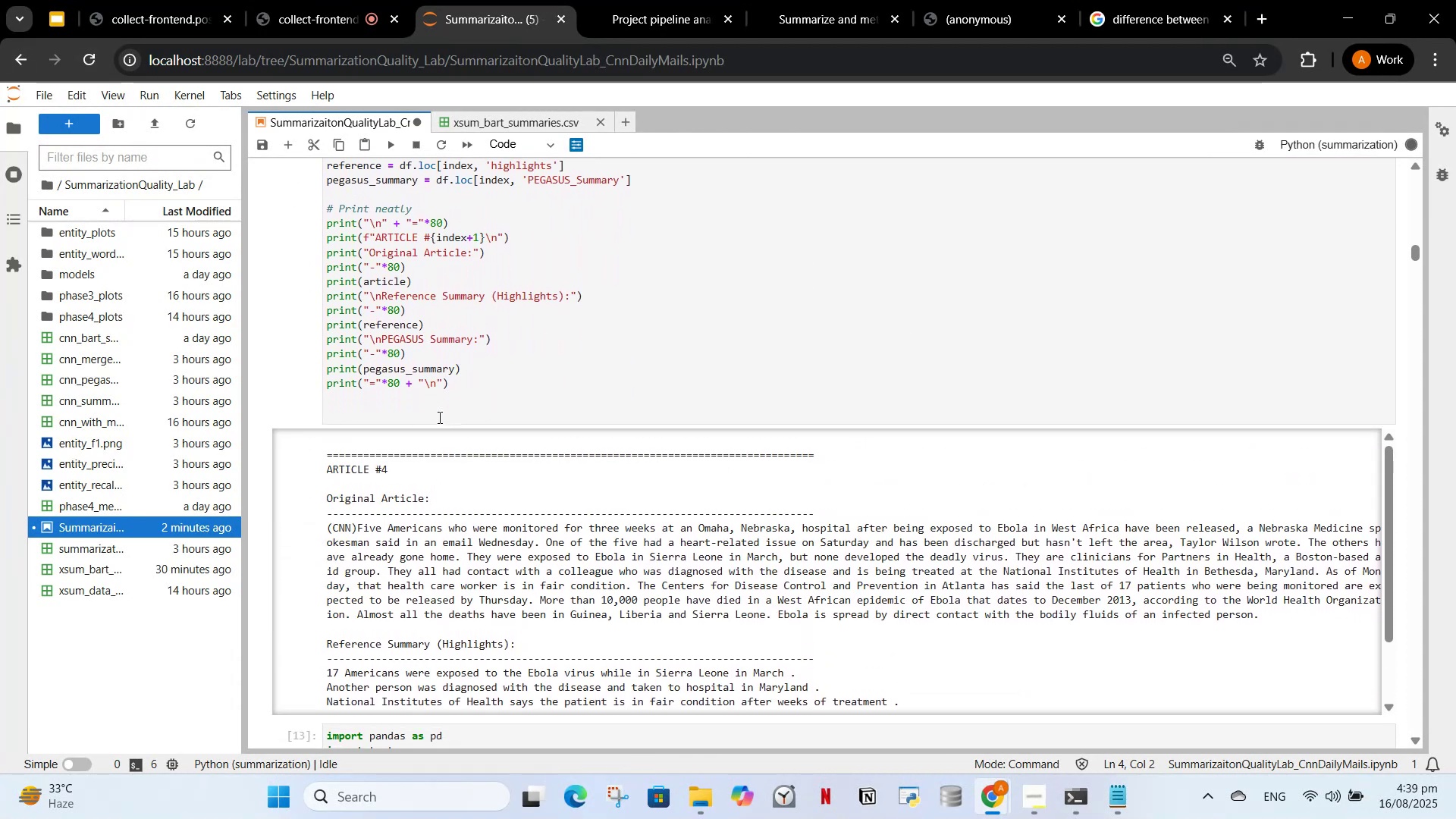 
scroll: coordinate [538, 521], scroll_direction: down, amount: 9.0
 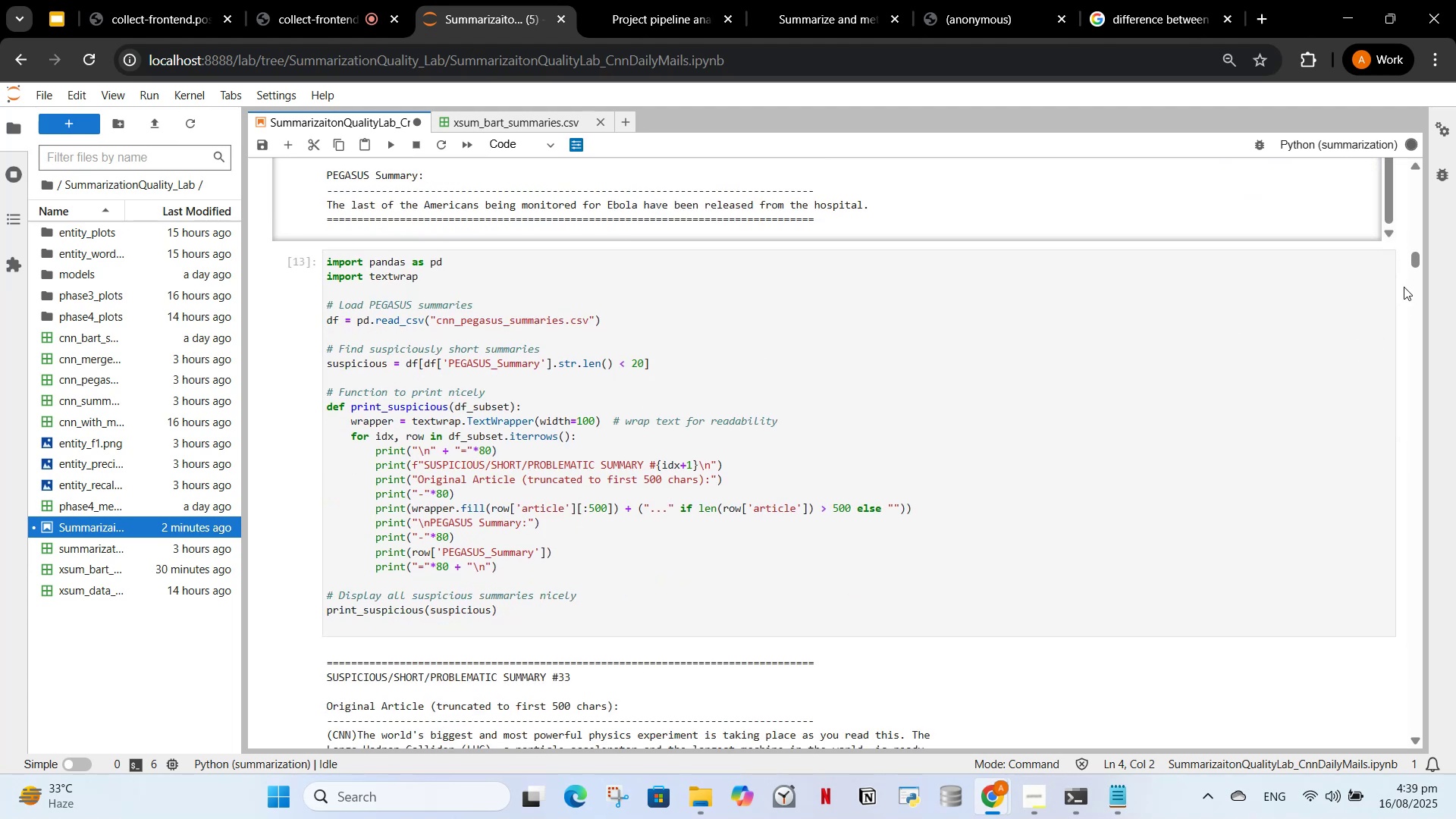 
left_click_drag(start_coordinate=[1412, 264], to_coordinate=[1422, 686])
 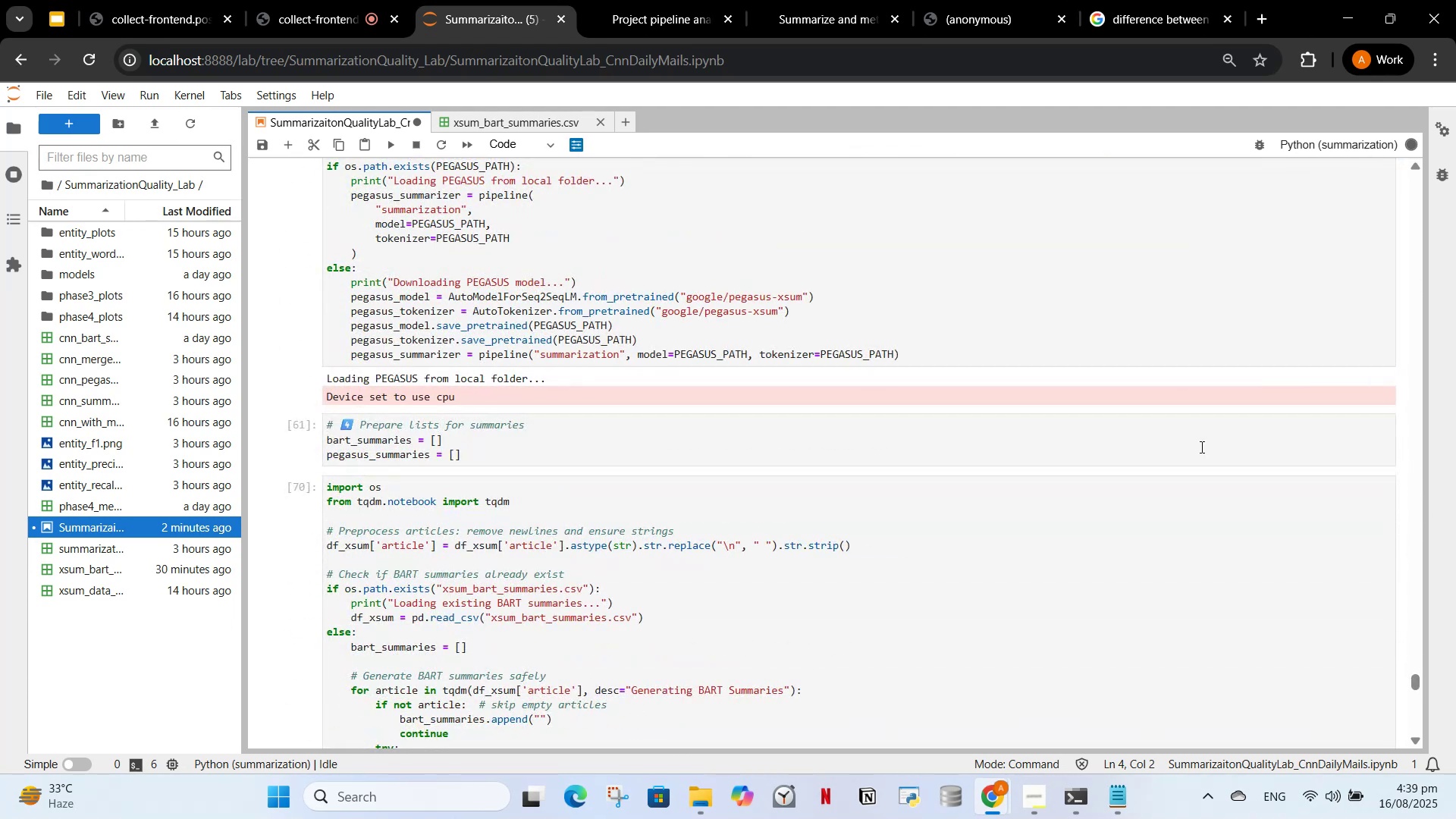 
scroll: coordinate [1069, 304], scroll_direction: down, amount: 25.0
 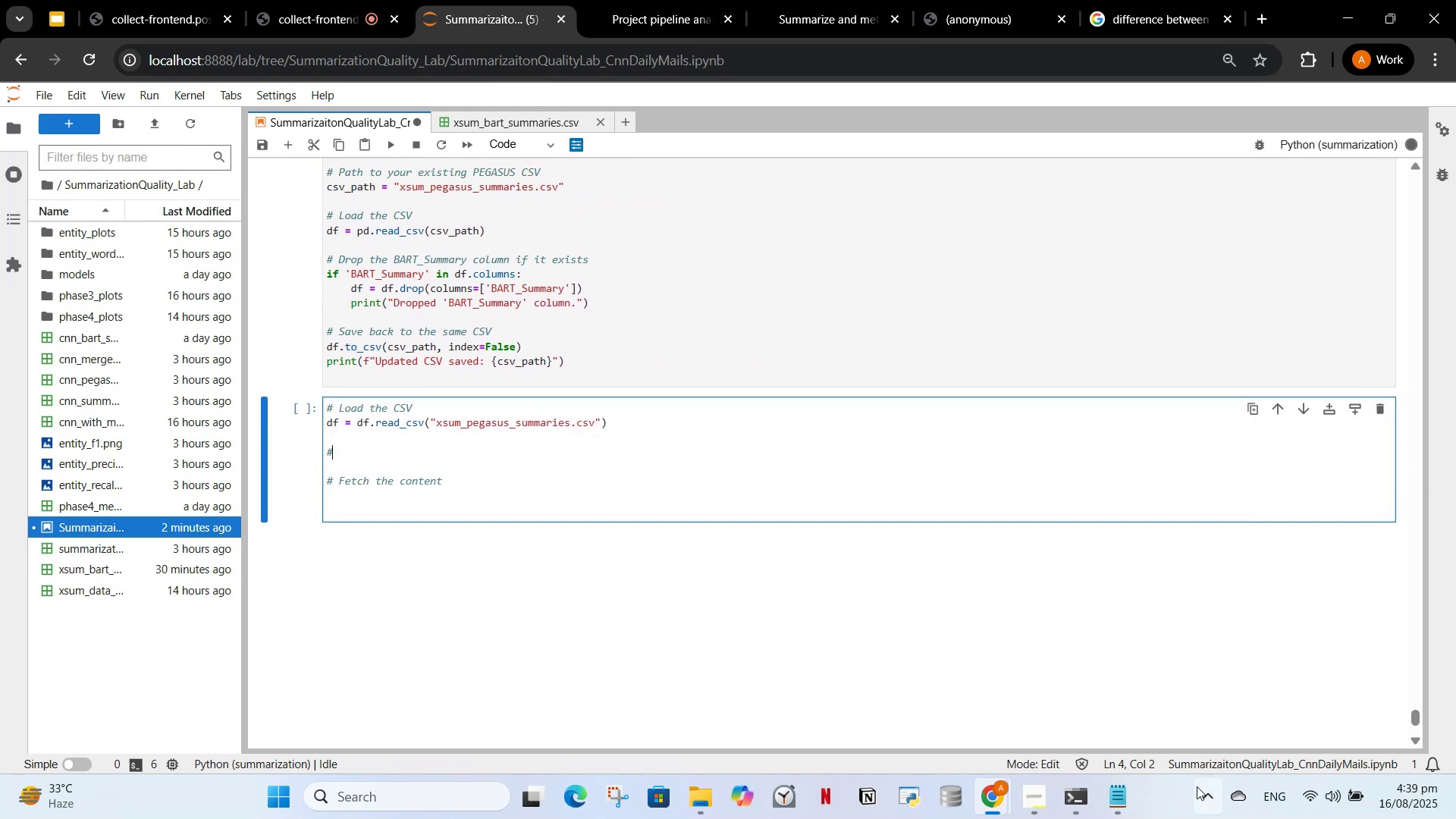 
left_click([1112, 802])
 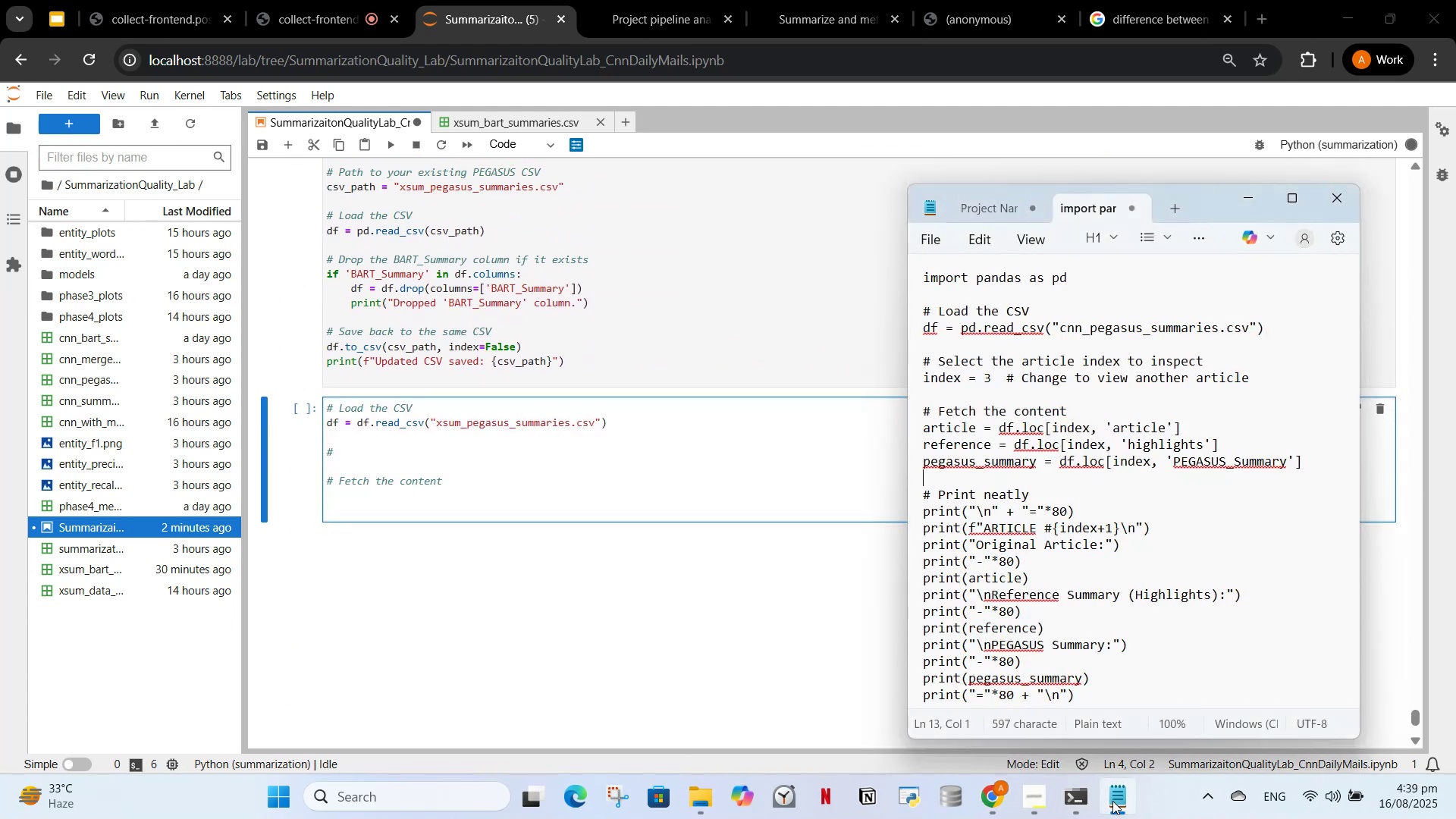 
left_click([1112, 801])
 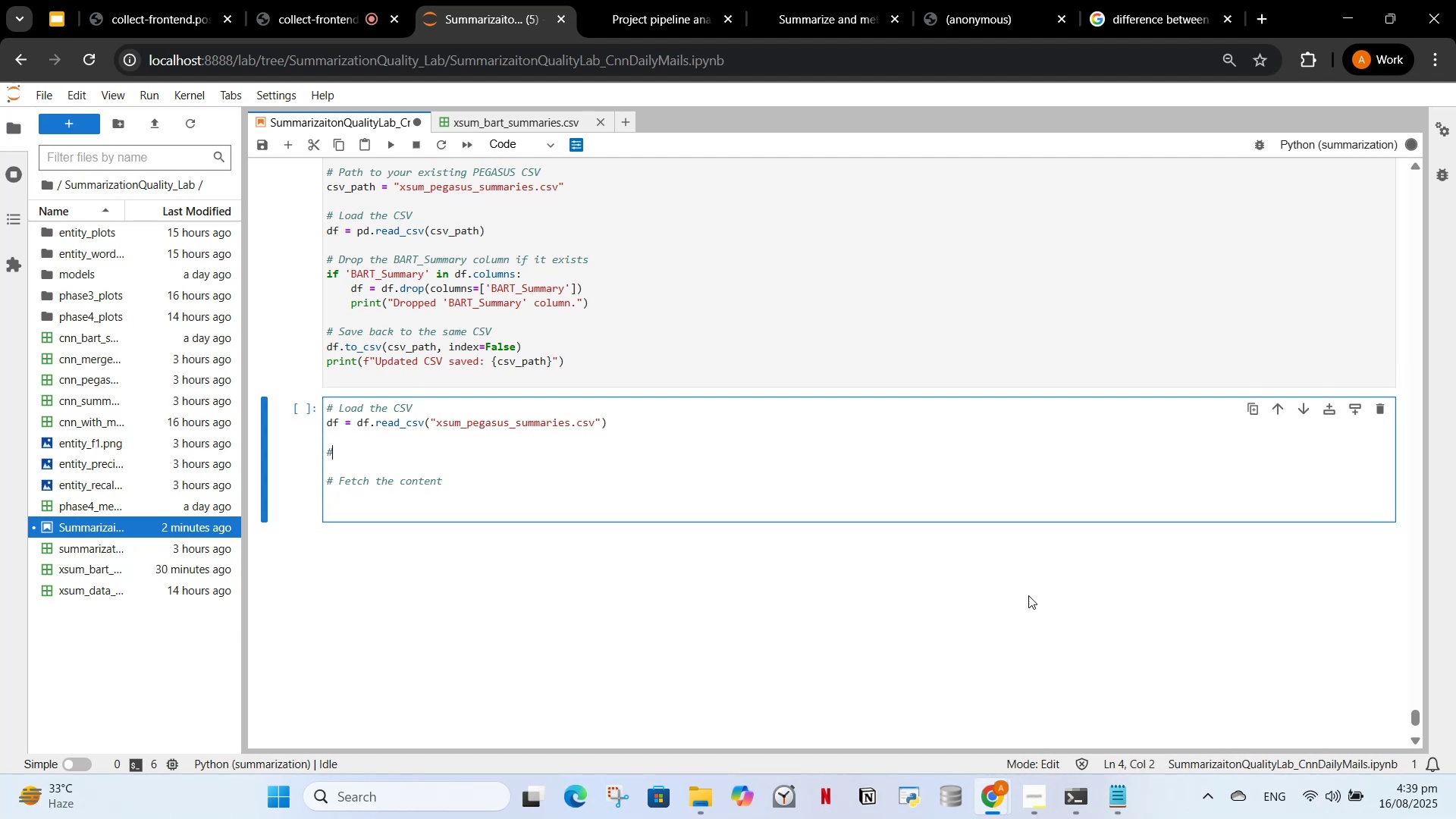 
type( Select the article index to inspect)
 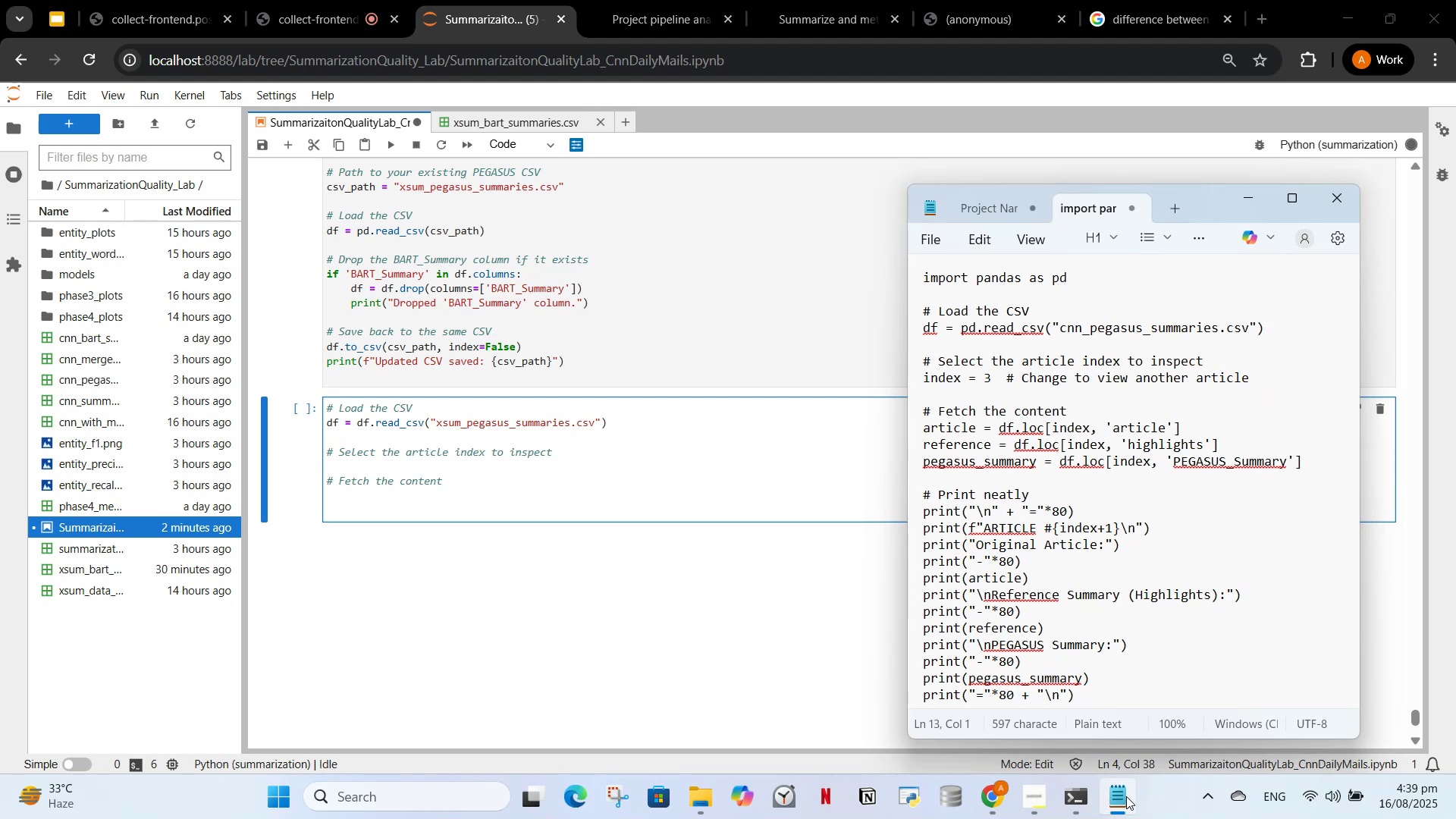 
wait(5.01)
 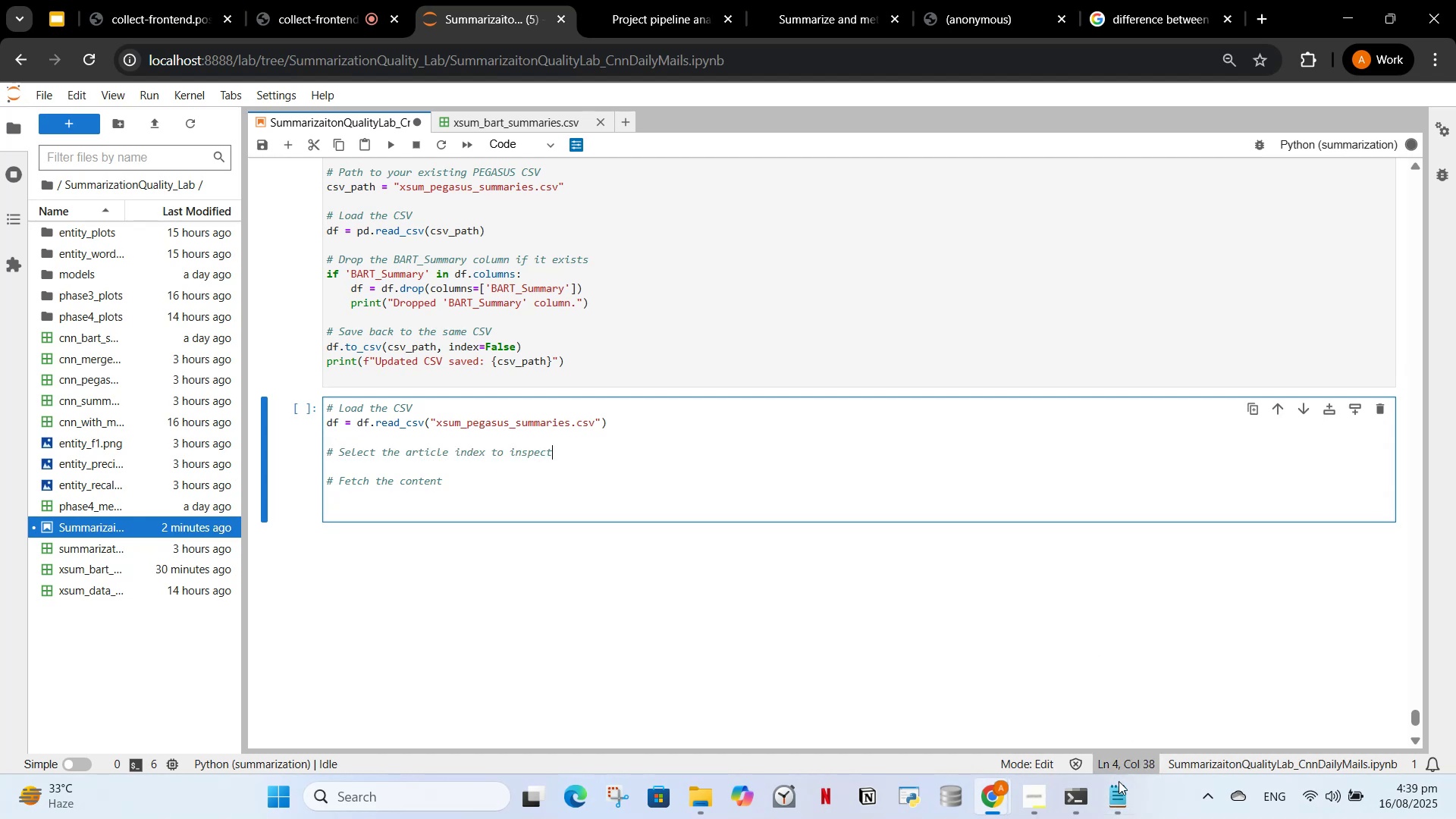 
left_click([1116, 808])
 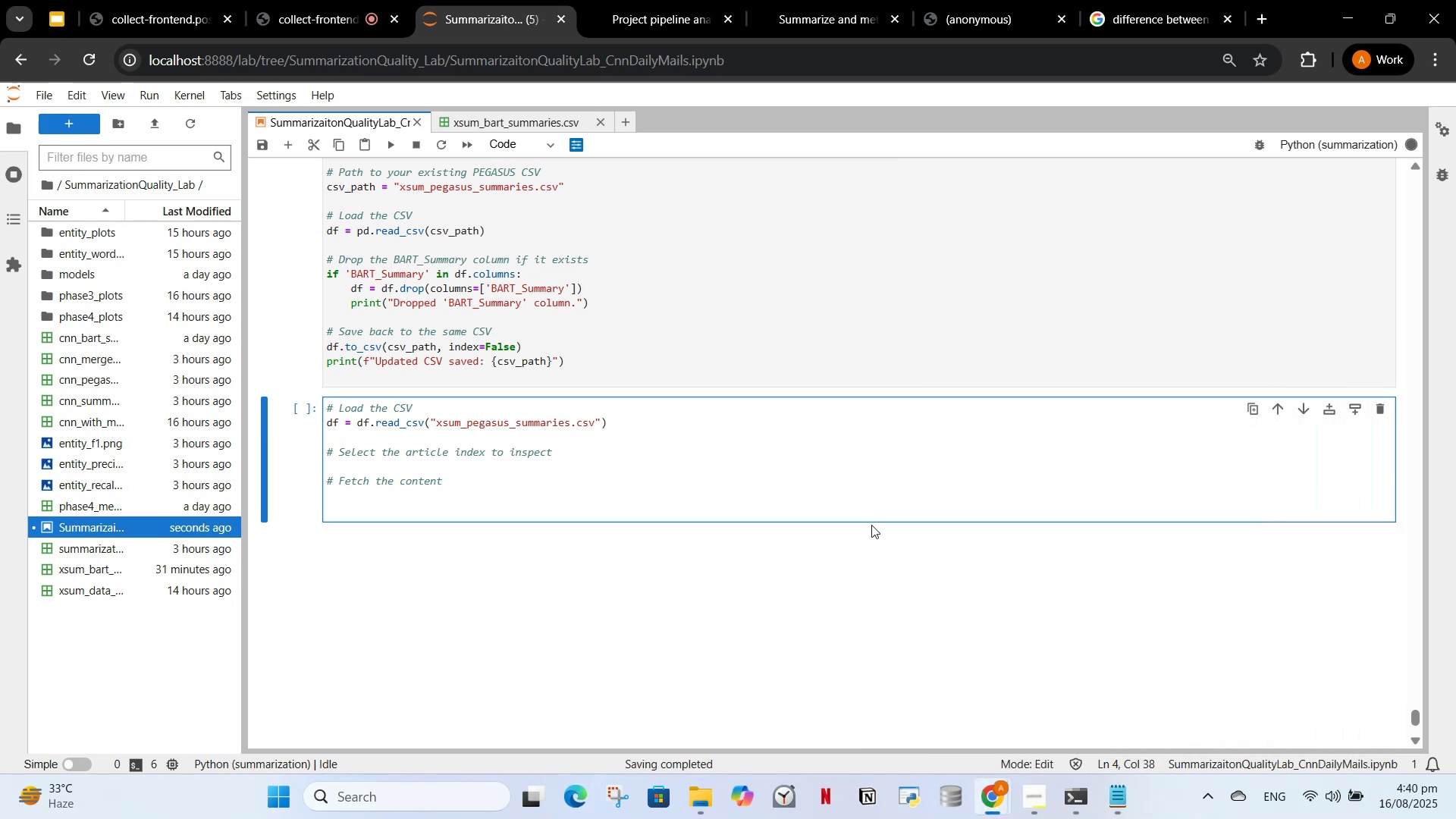 
key(Enter)
 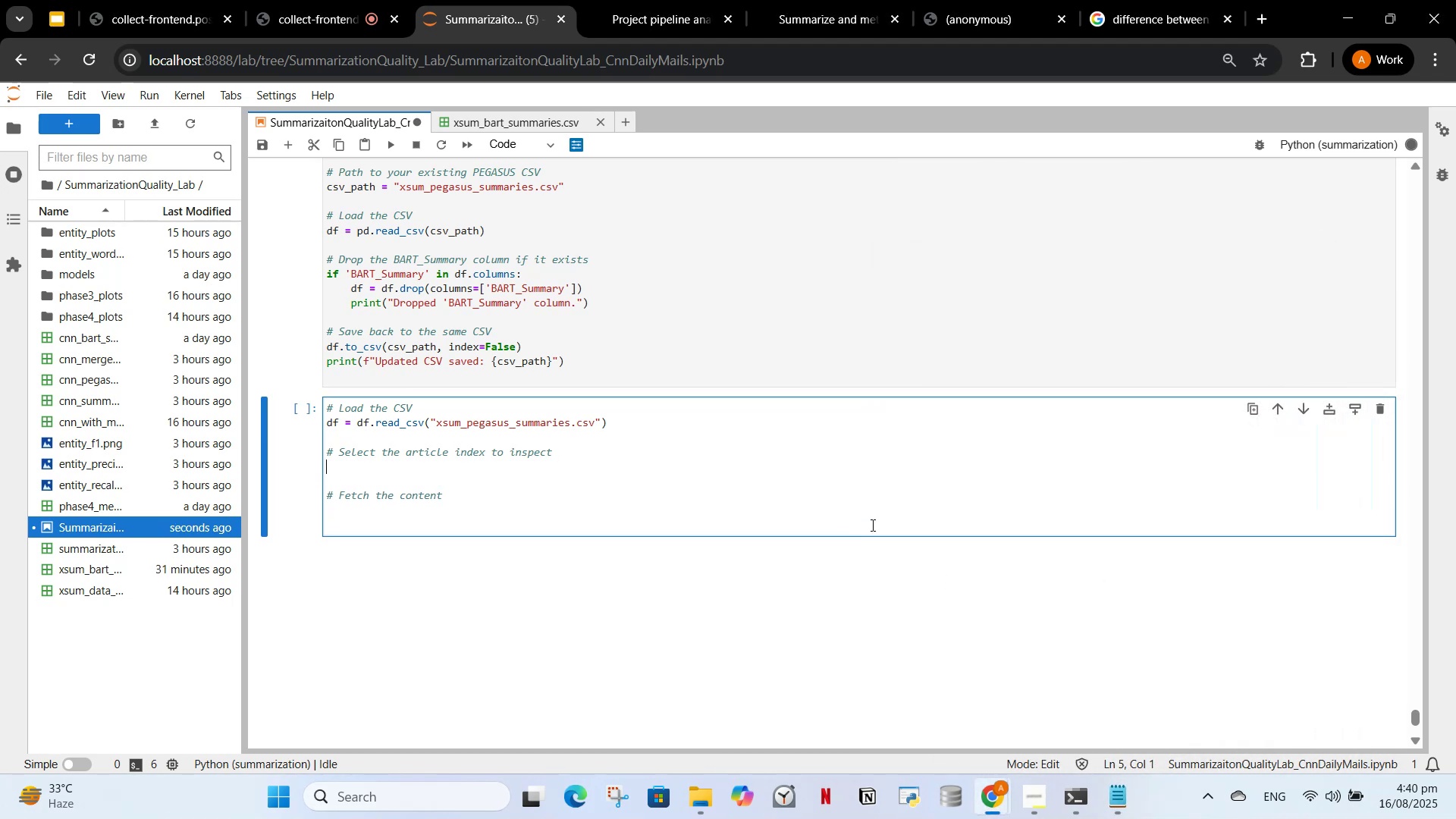 
type(index = 2 # change the index to view another article)
 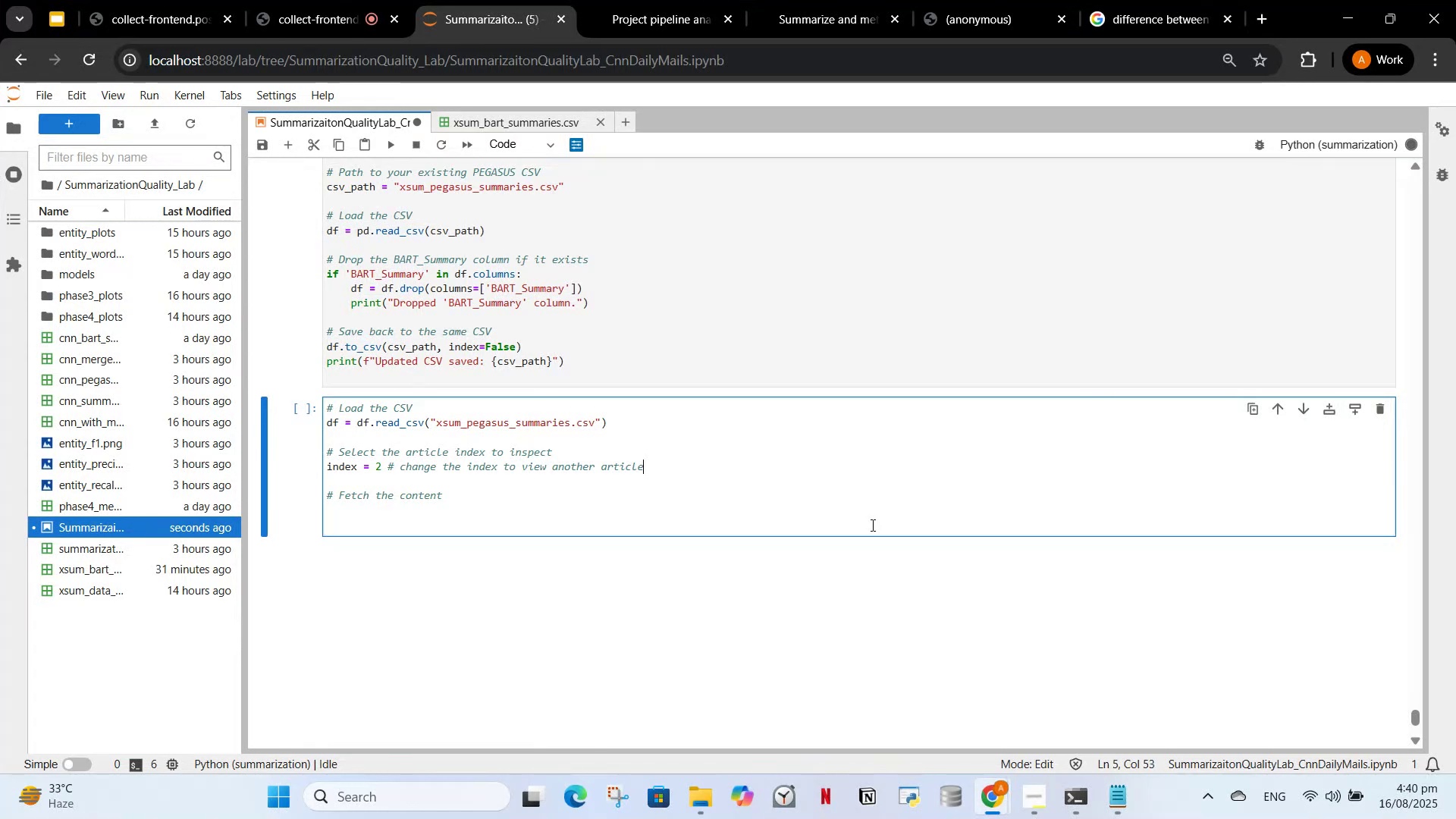 
left_click([1115, 802])
 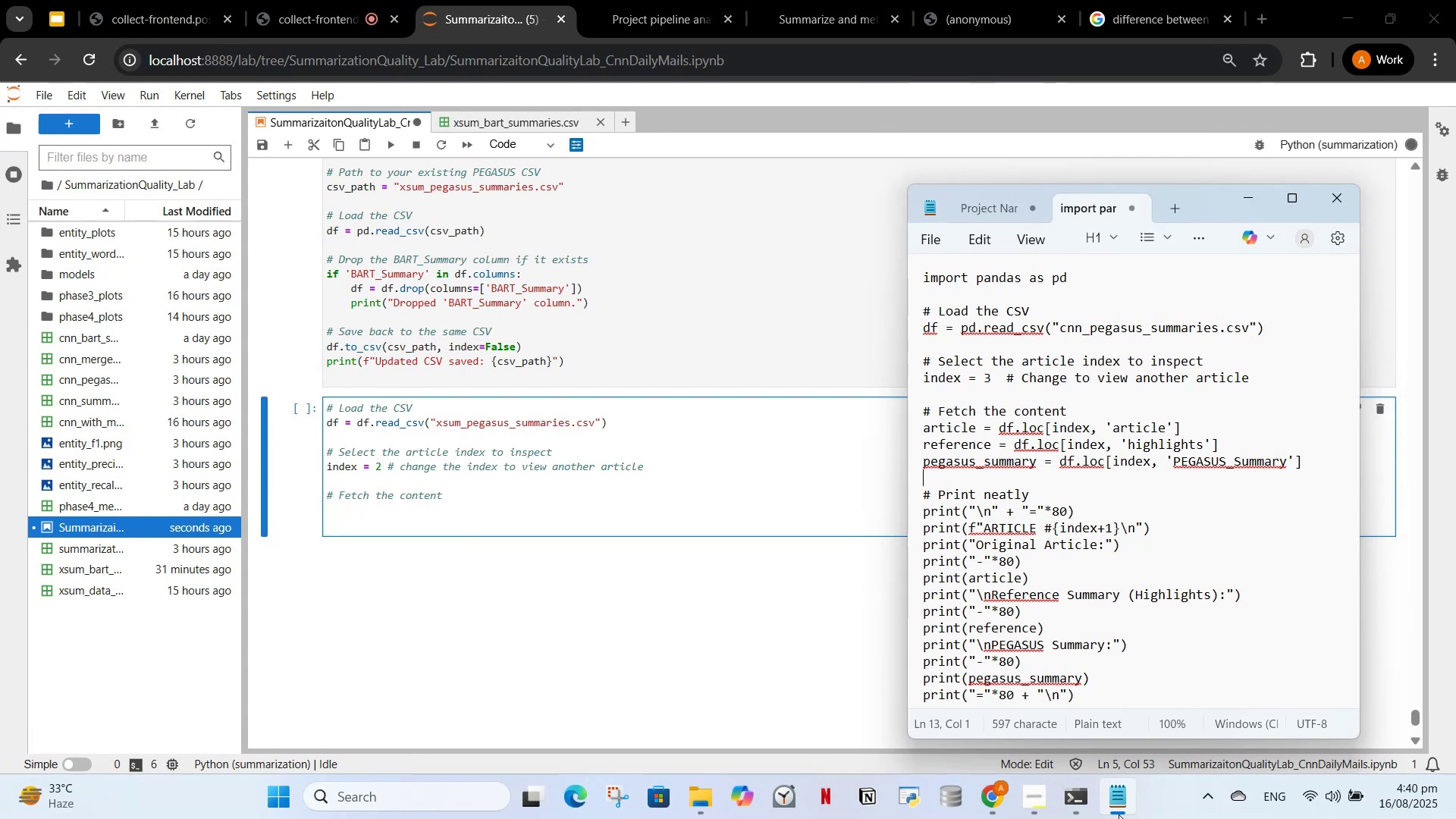 
wait(16.57)
 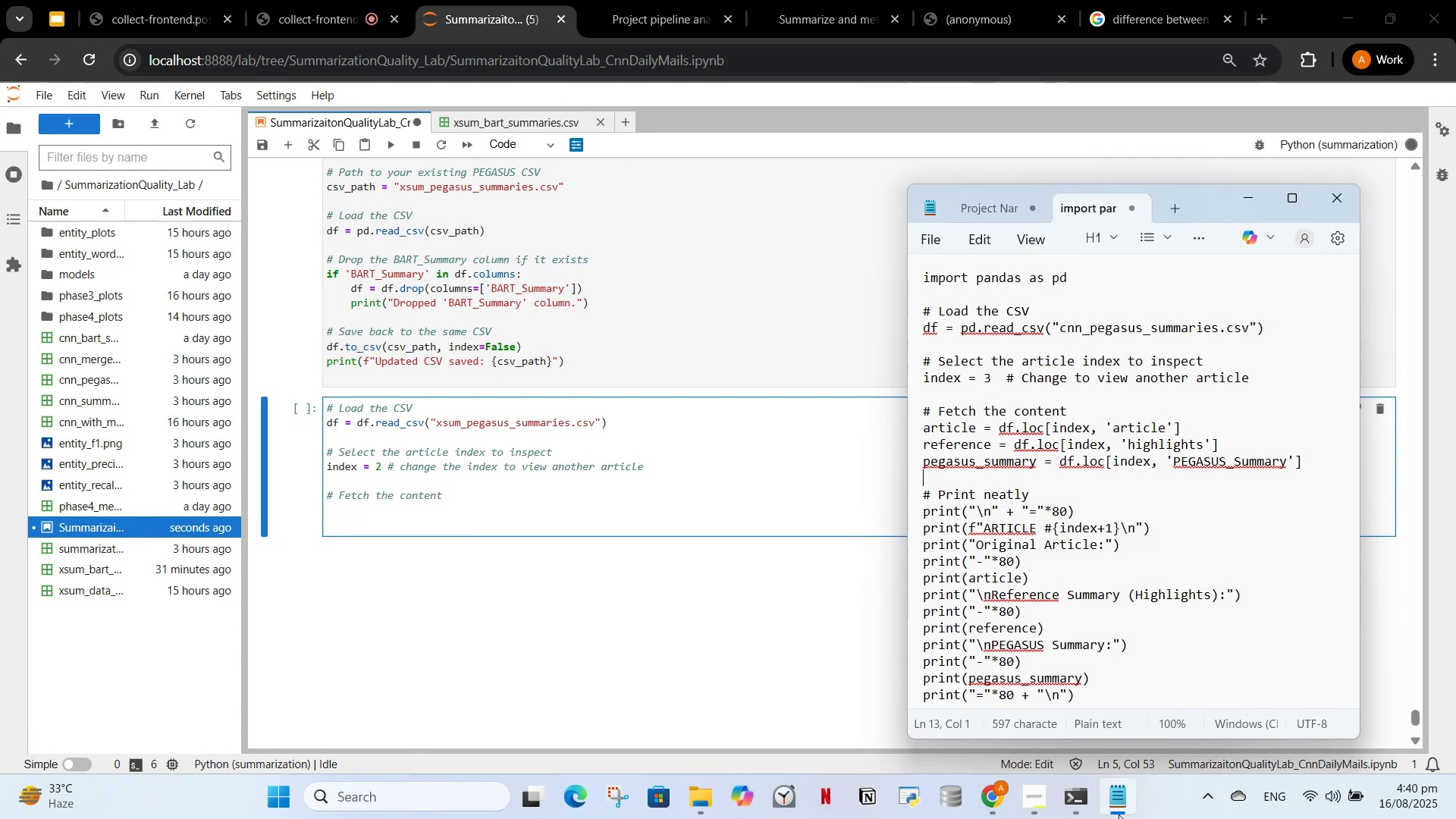 
left_click([1125, 806])
 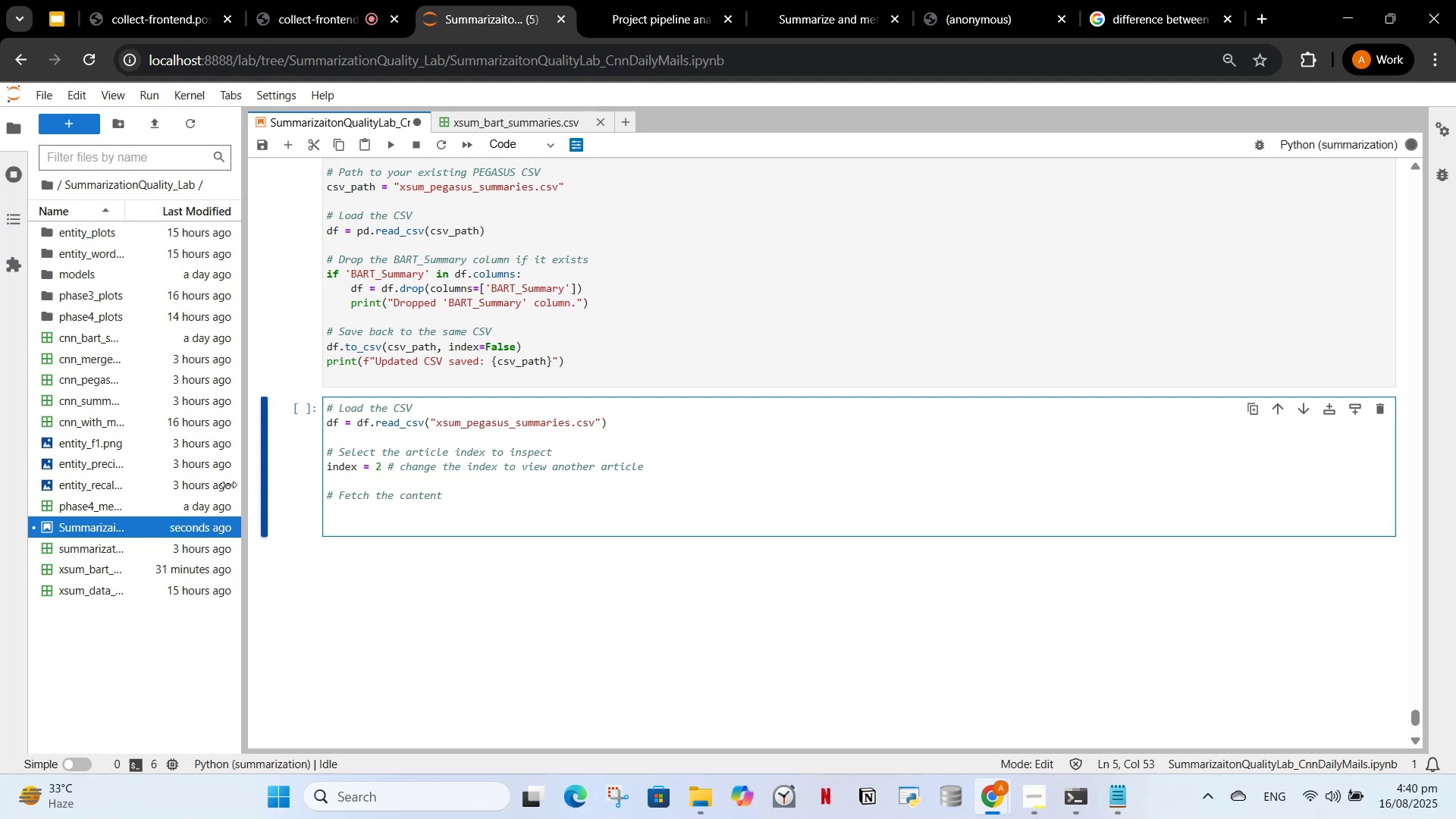 
left_click([389, 512])
 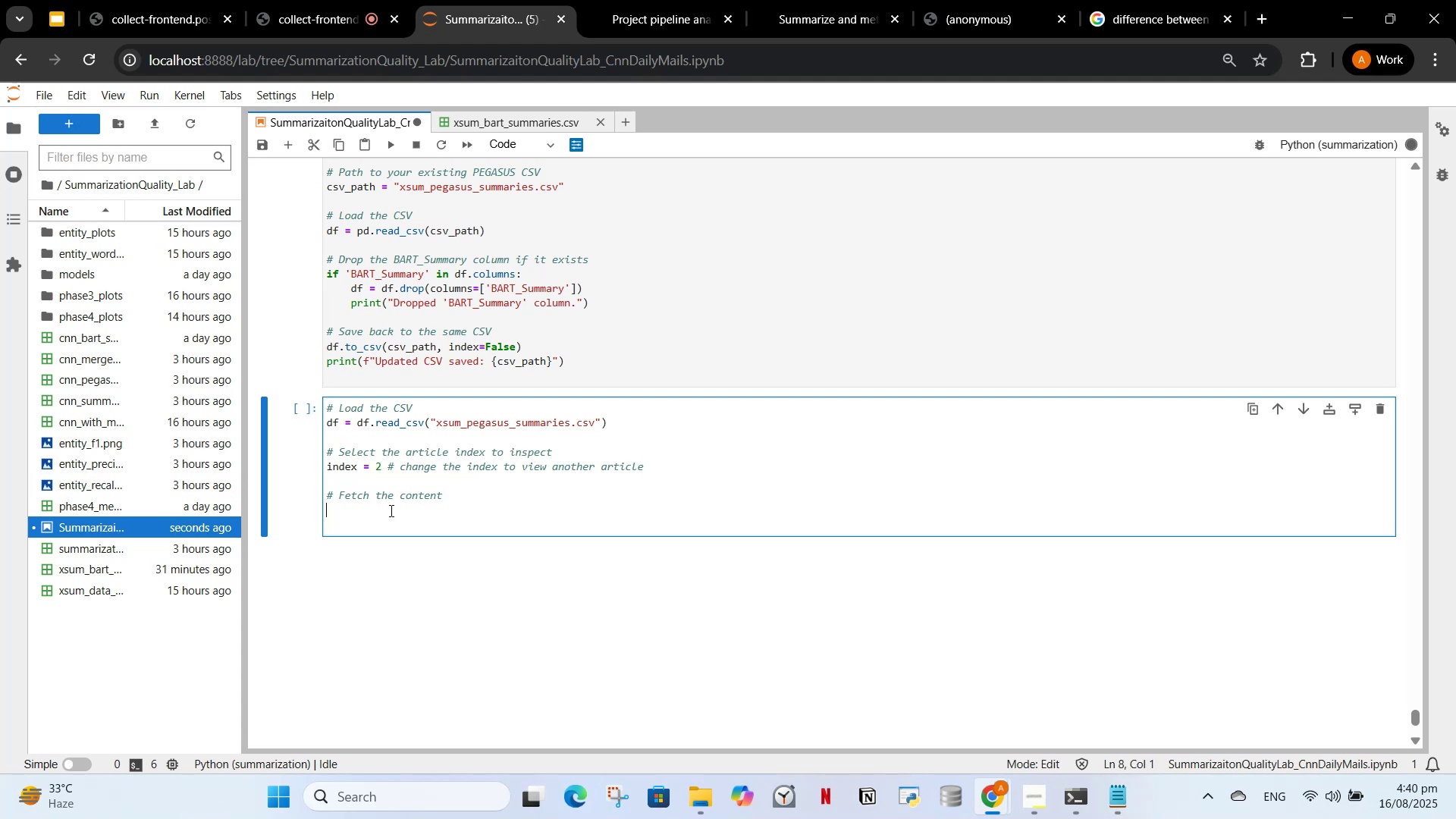 
type(article = )
 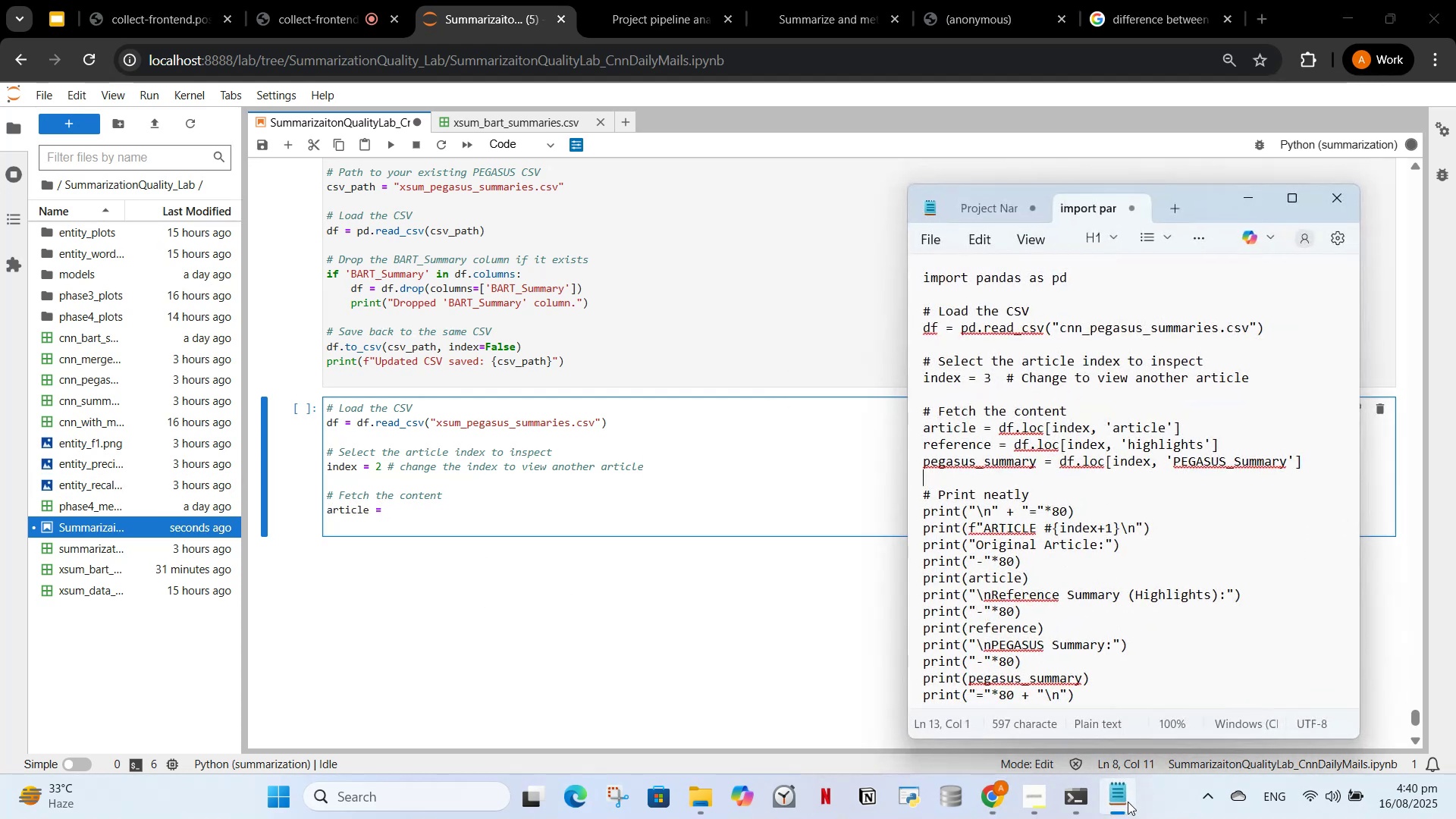 
left_click([1128, 802])
 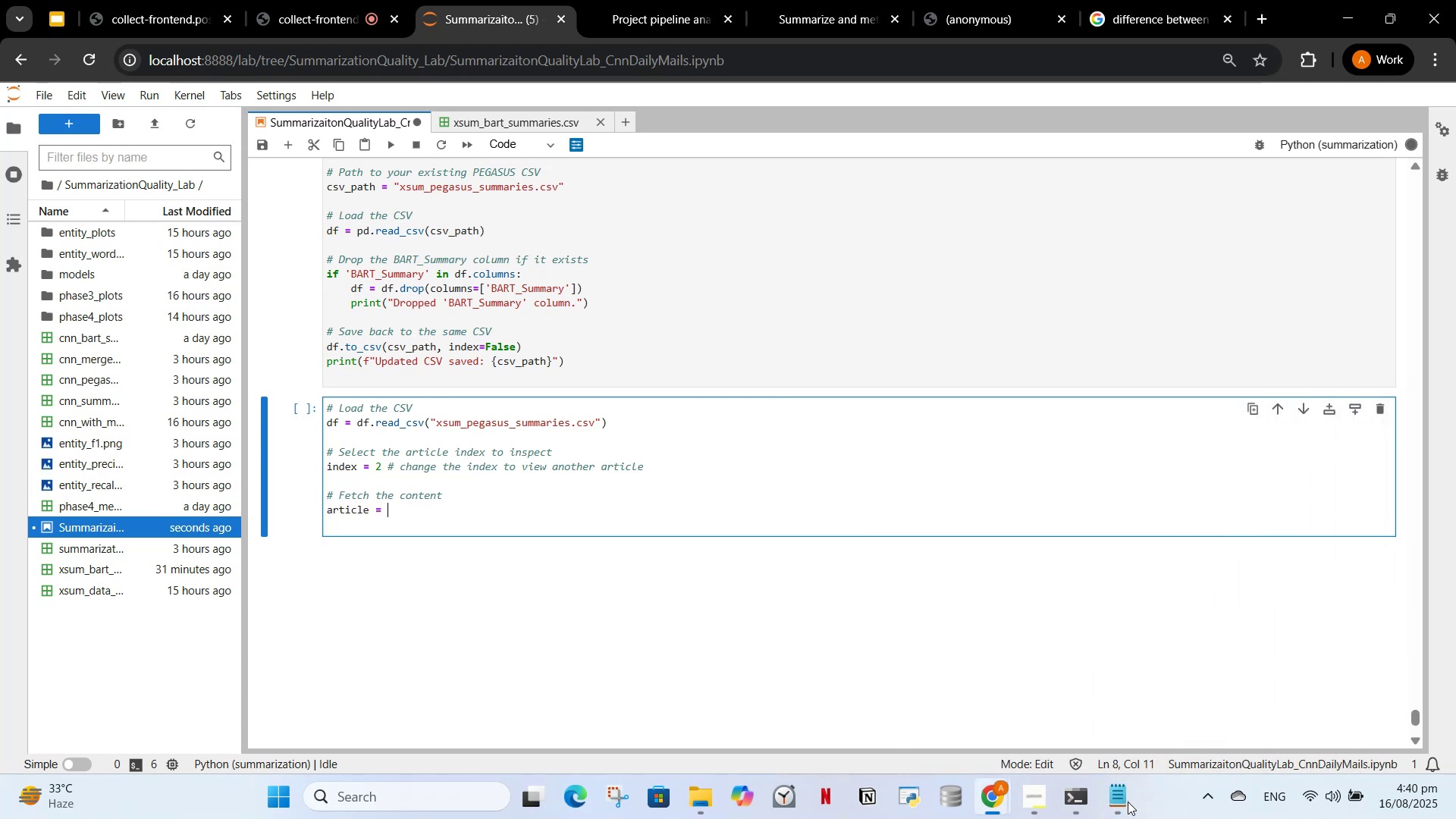 
type(df.loc[)
 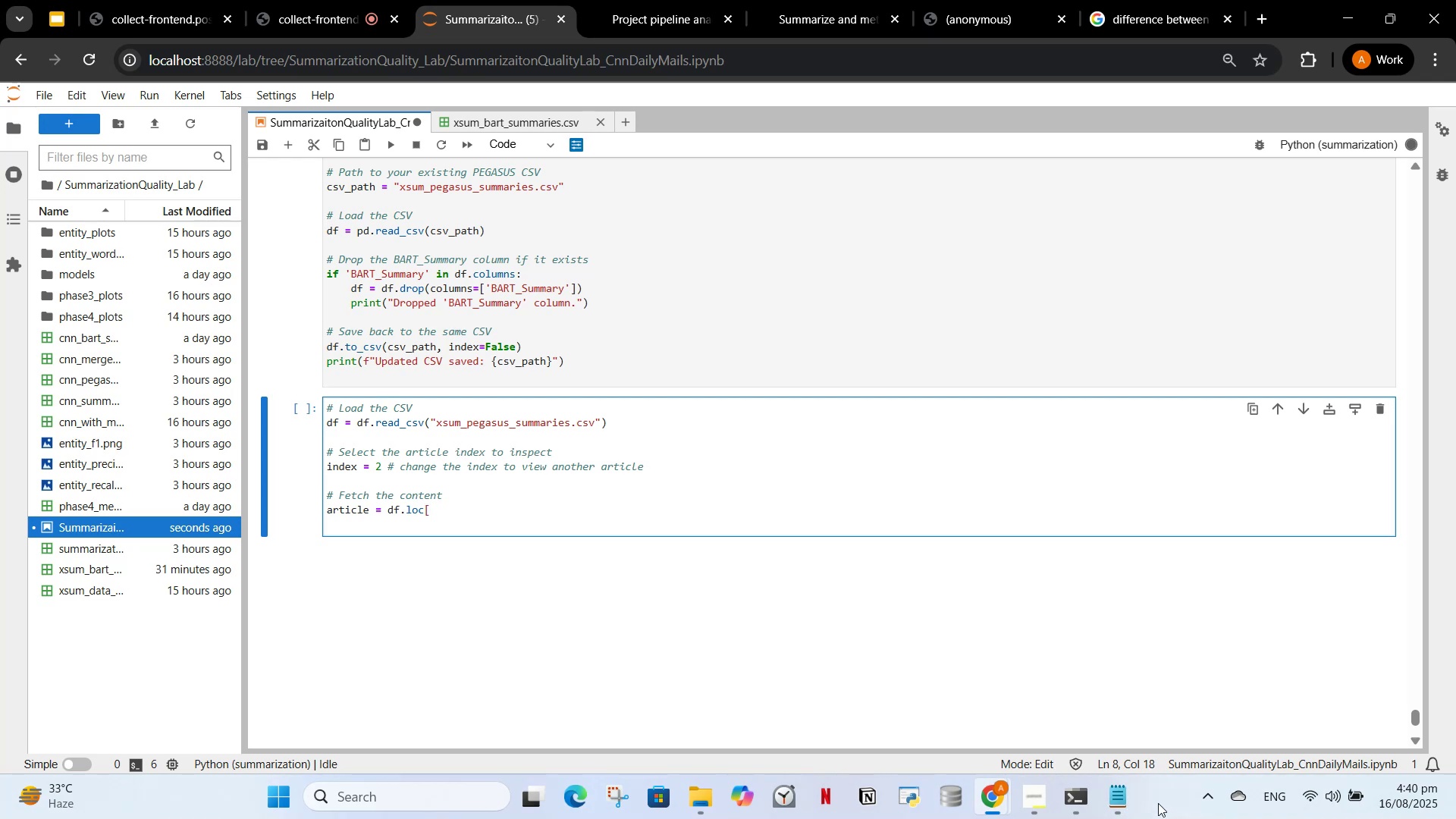 
left_click([1112, 811])
 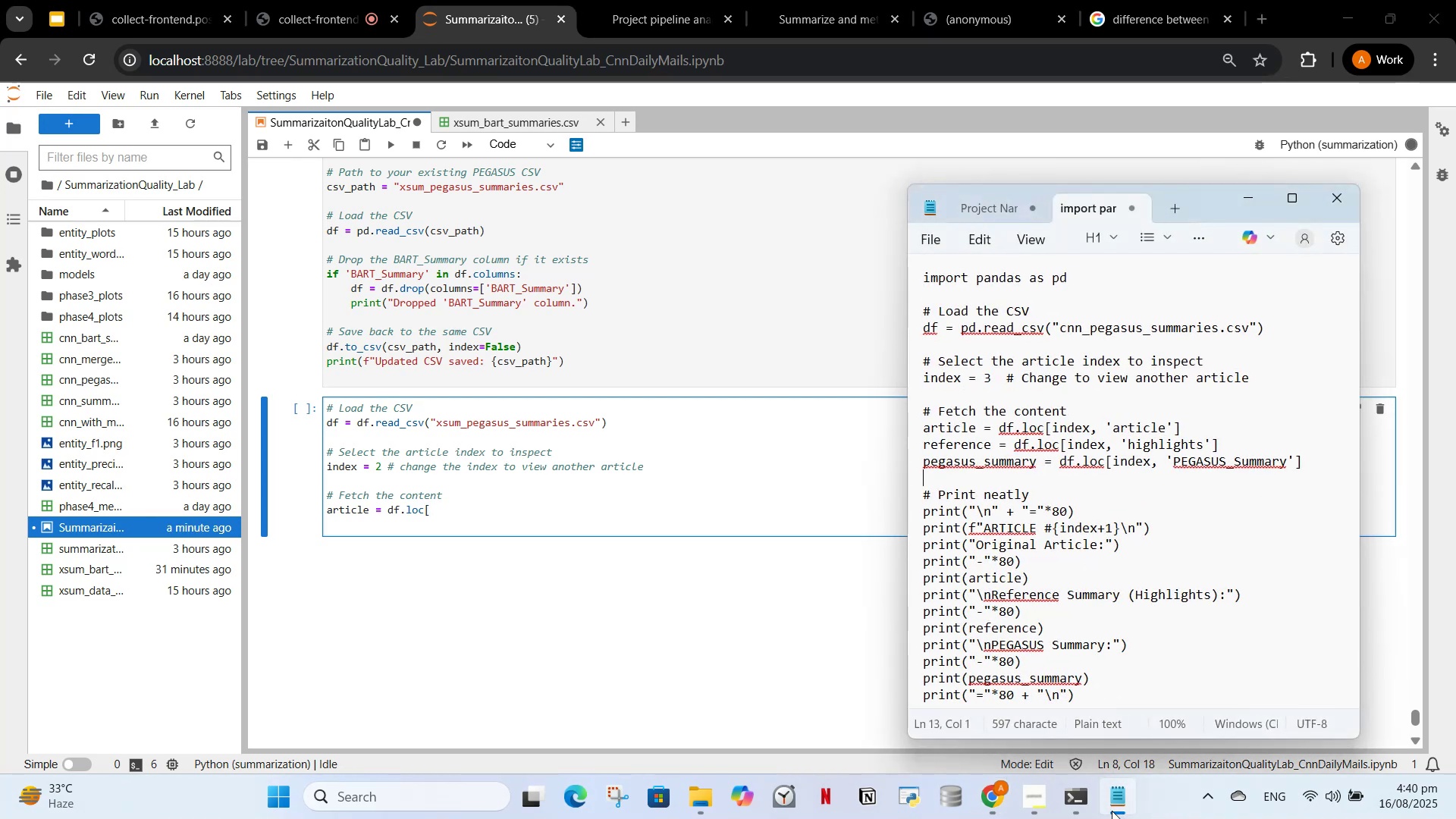 
left_click([1112, 811])
 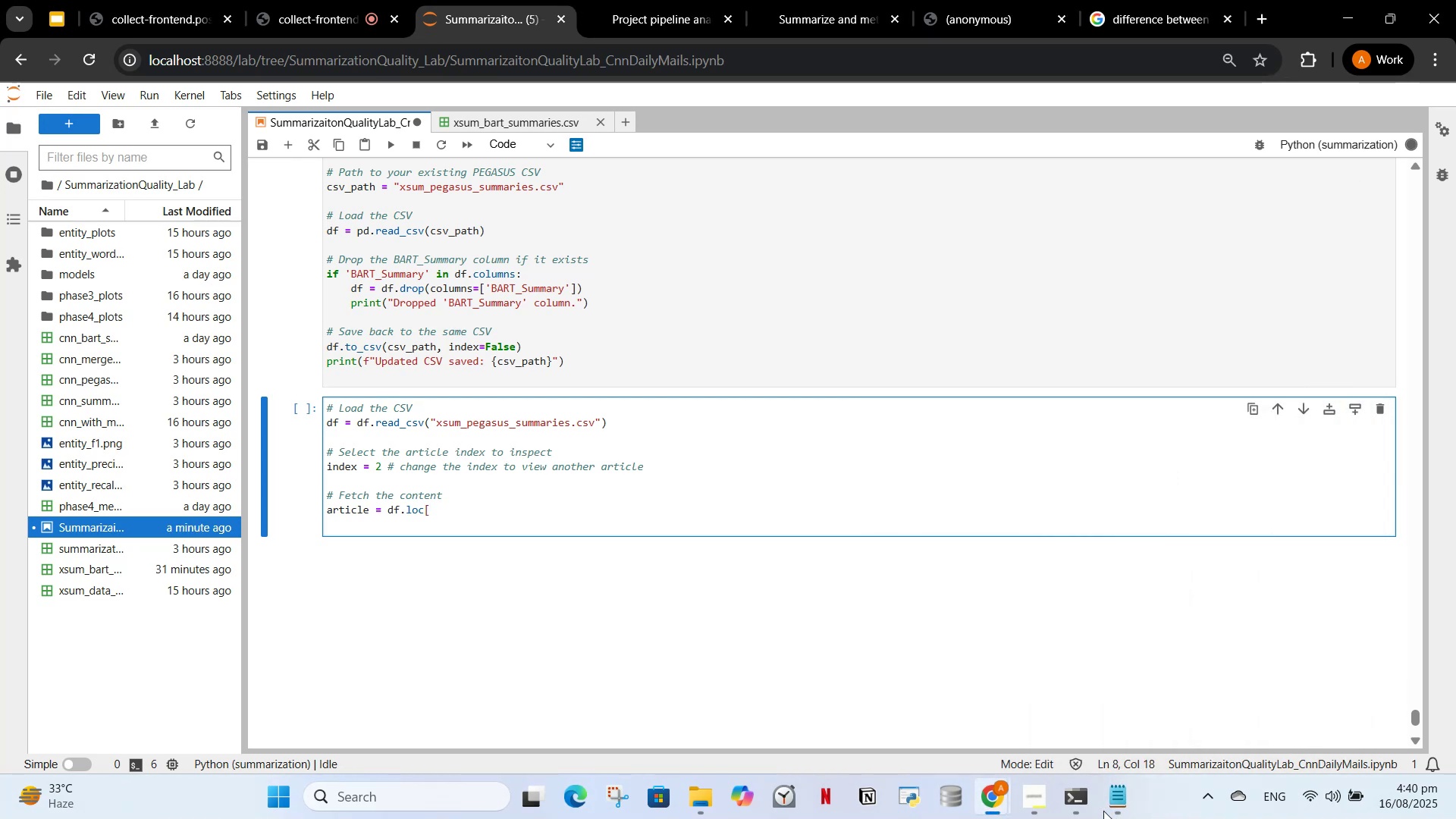 
type(index, "a)
key(Backspace)
key(Backspace)
type('article'])
 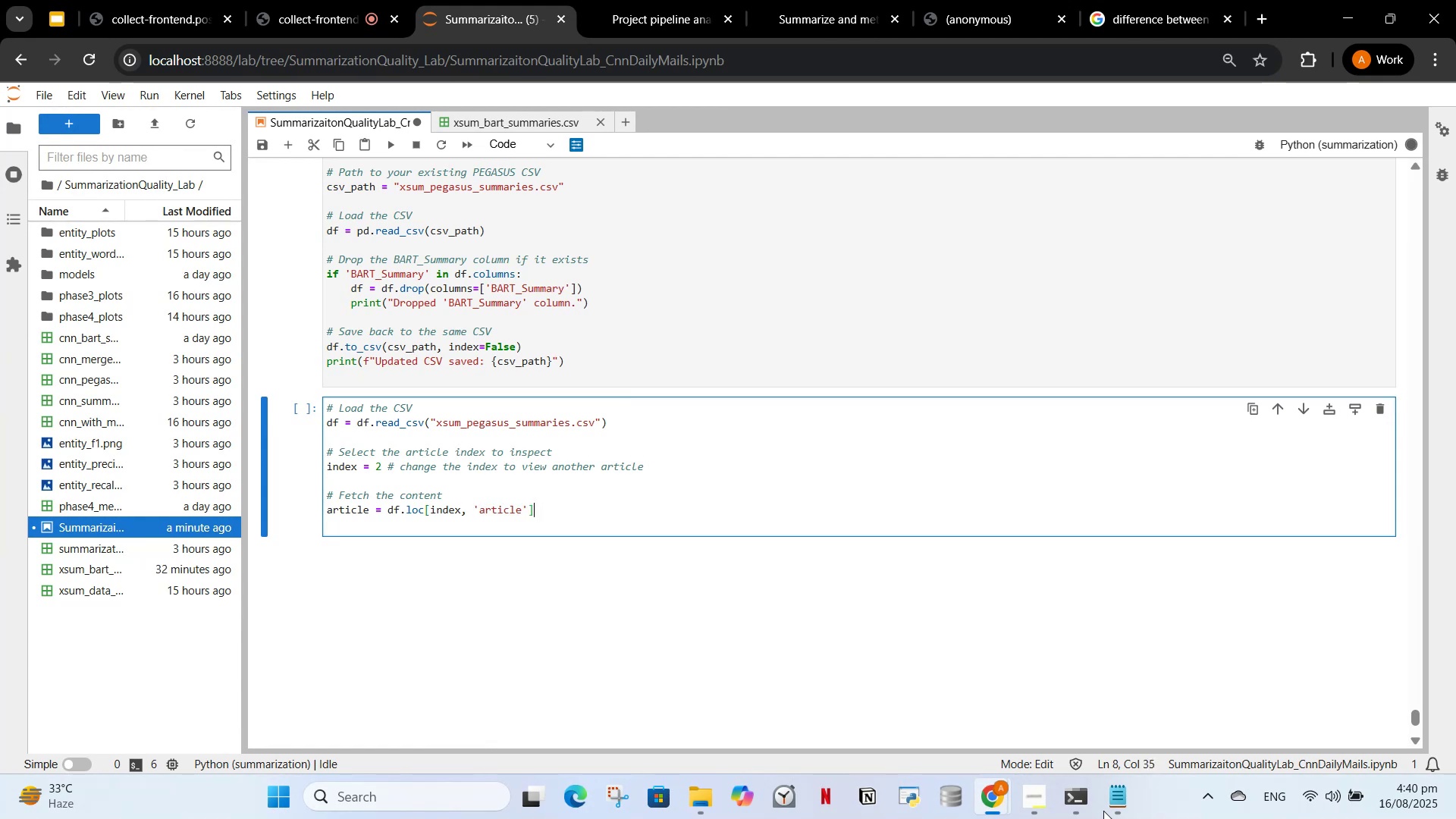 
left_click([1116, 805])
 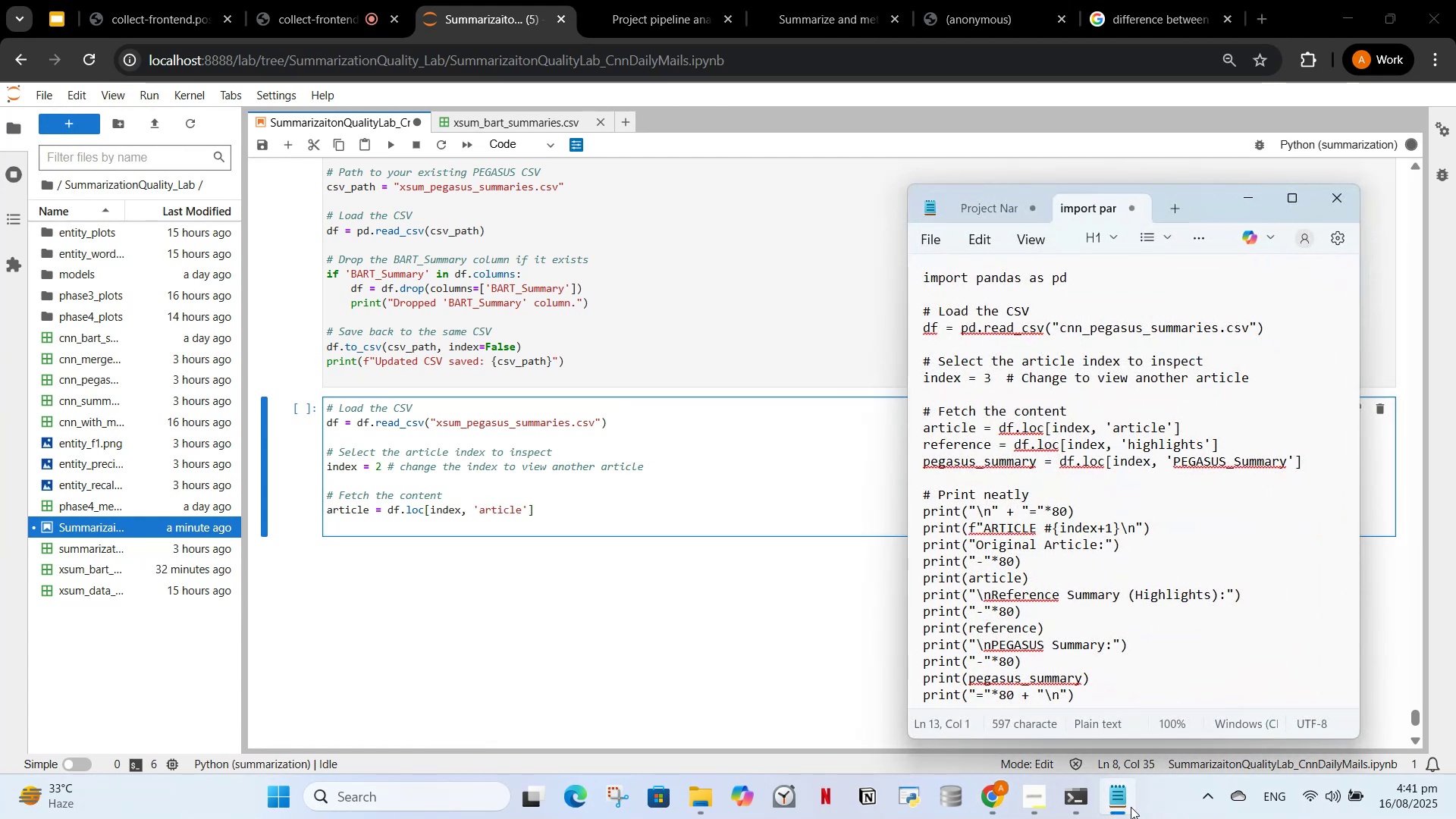 
wait(6.88)
 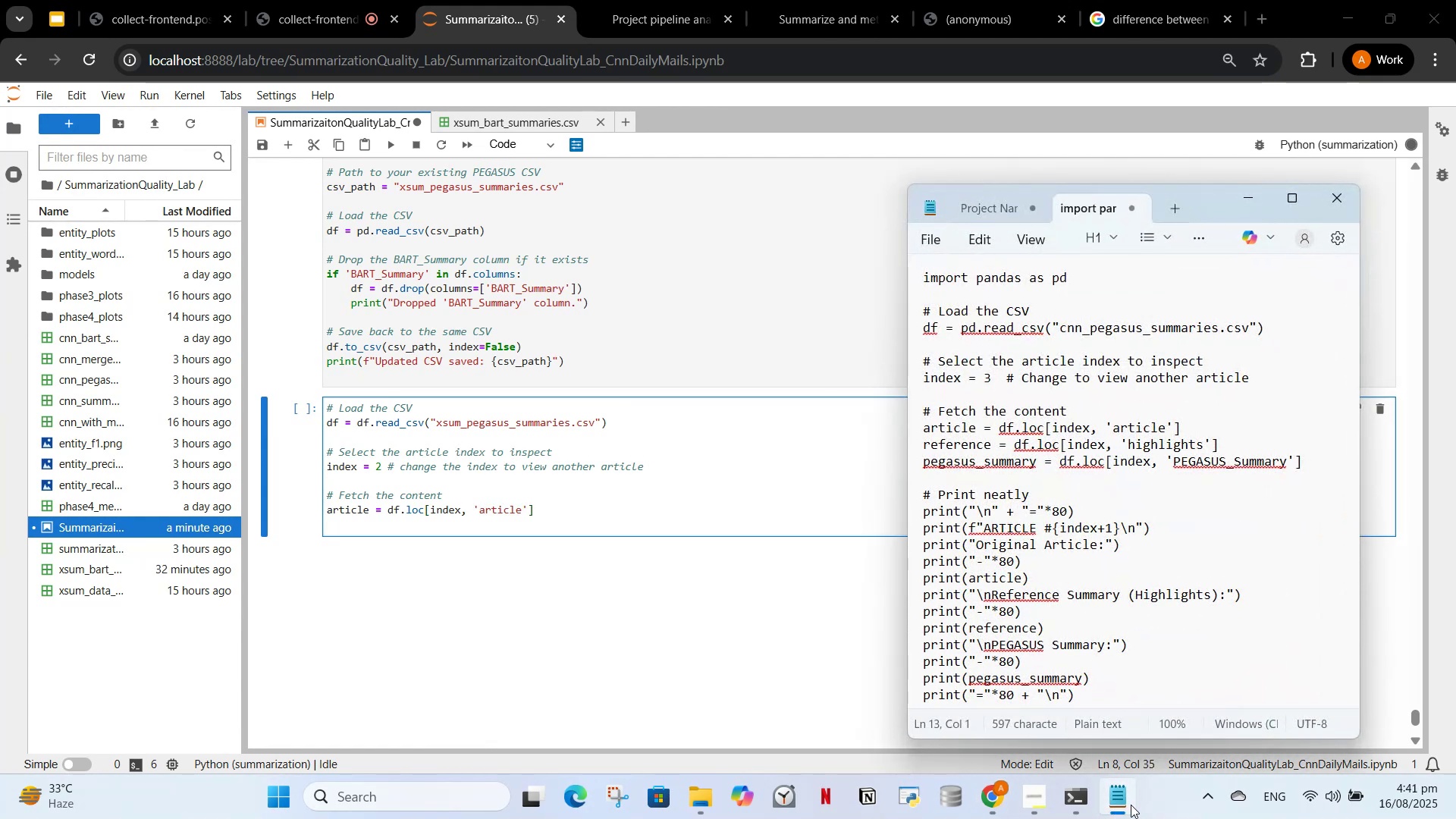 
left_click([1131, 807])
 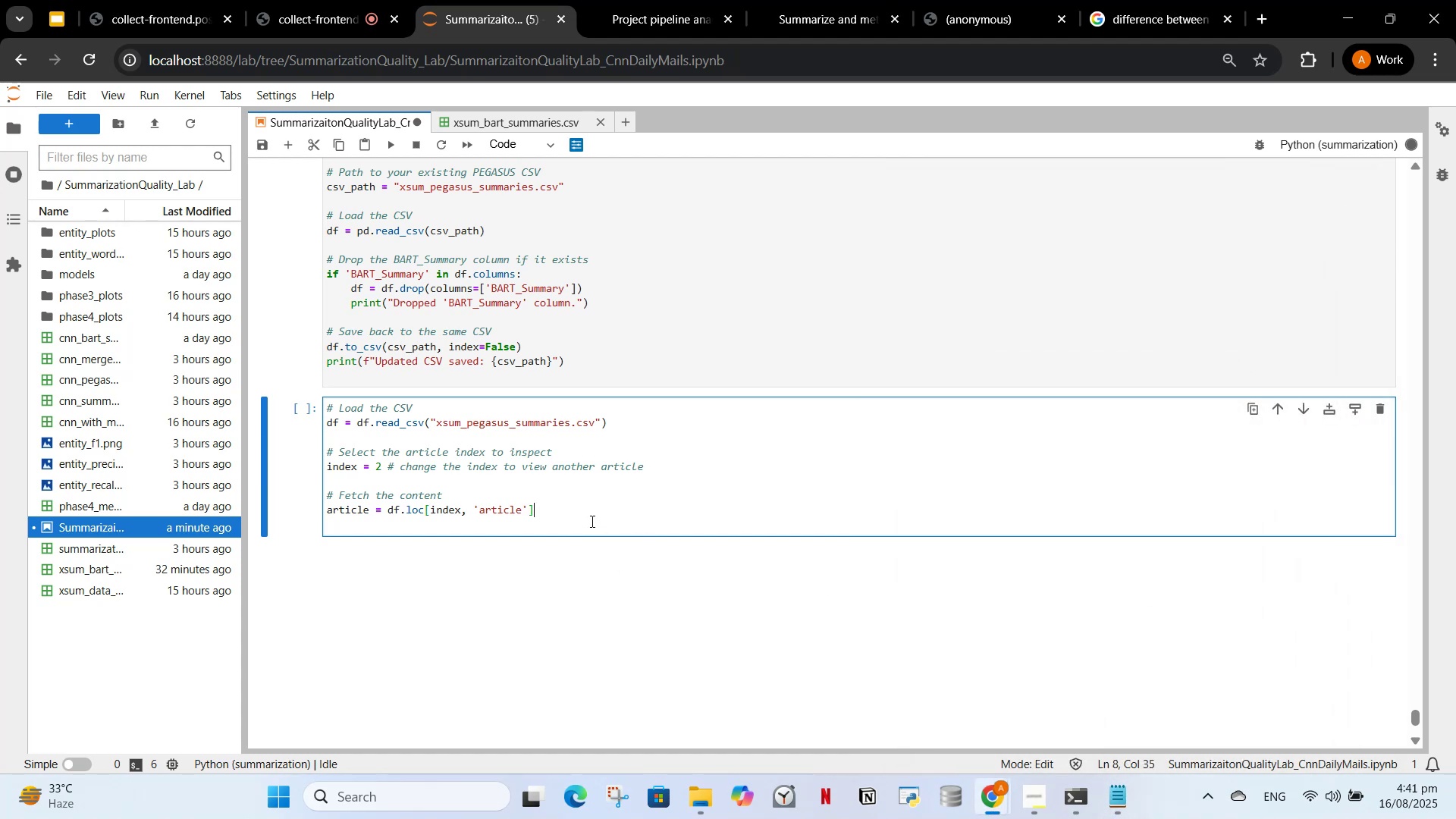 
key(Enter)
 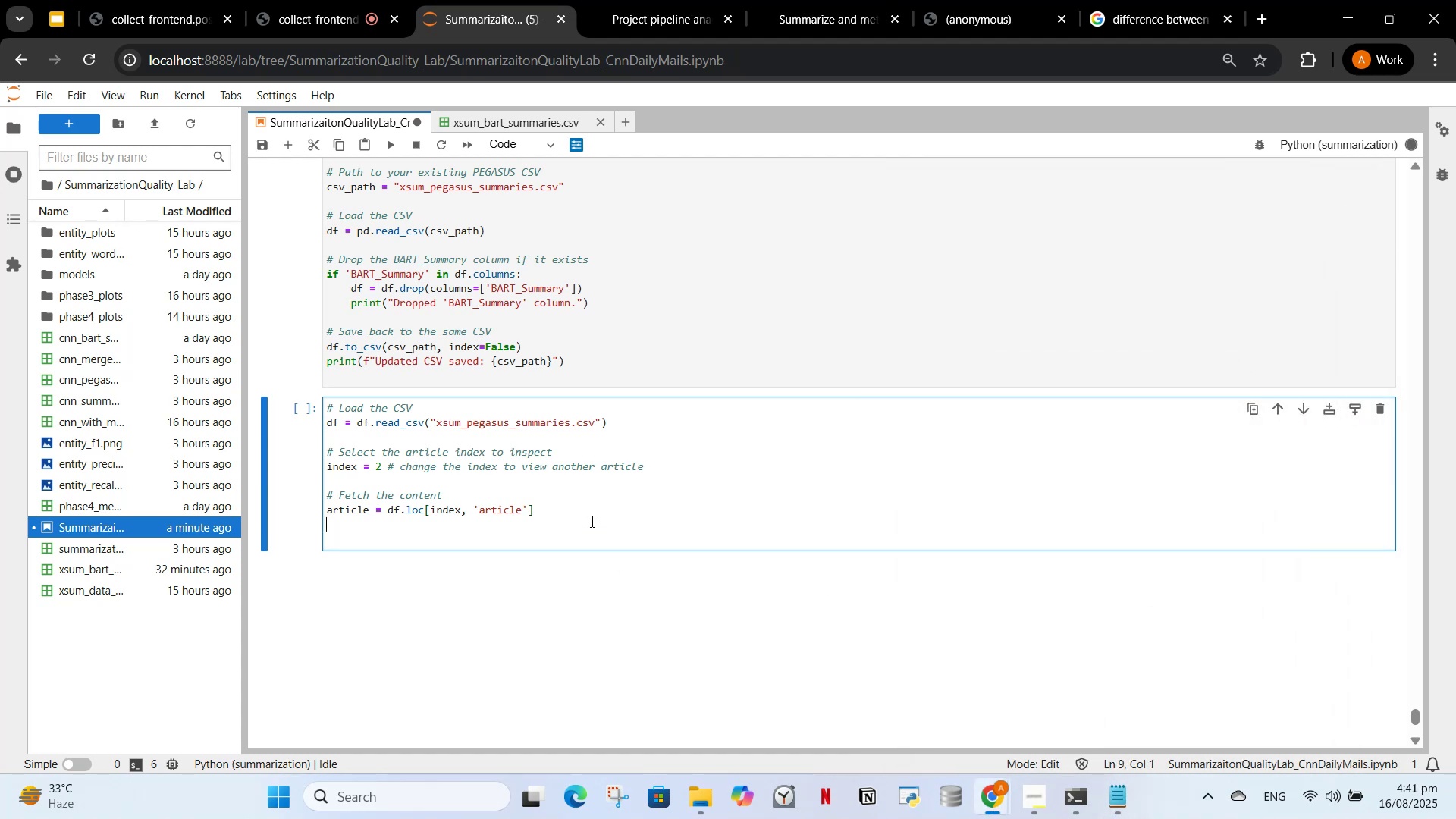 
type(reference = df.loc[index, 'highlights'])
 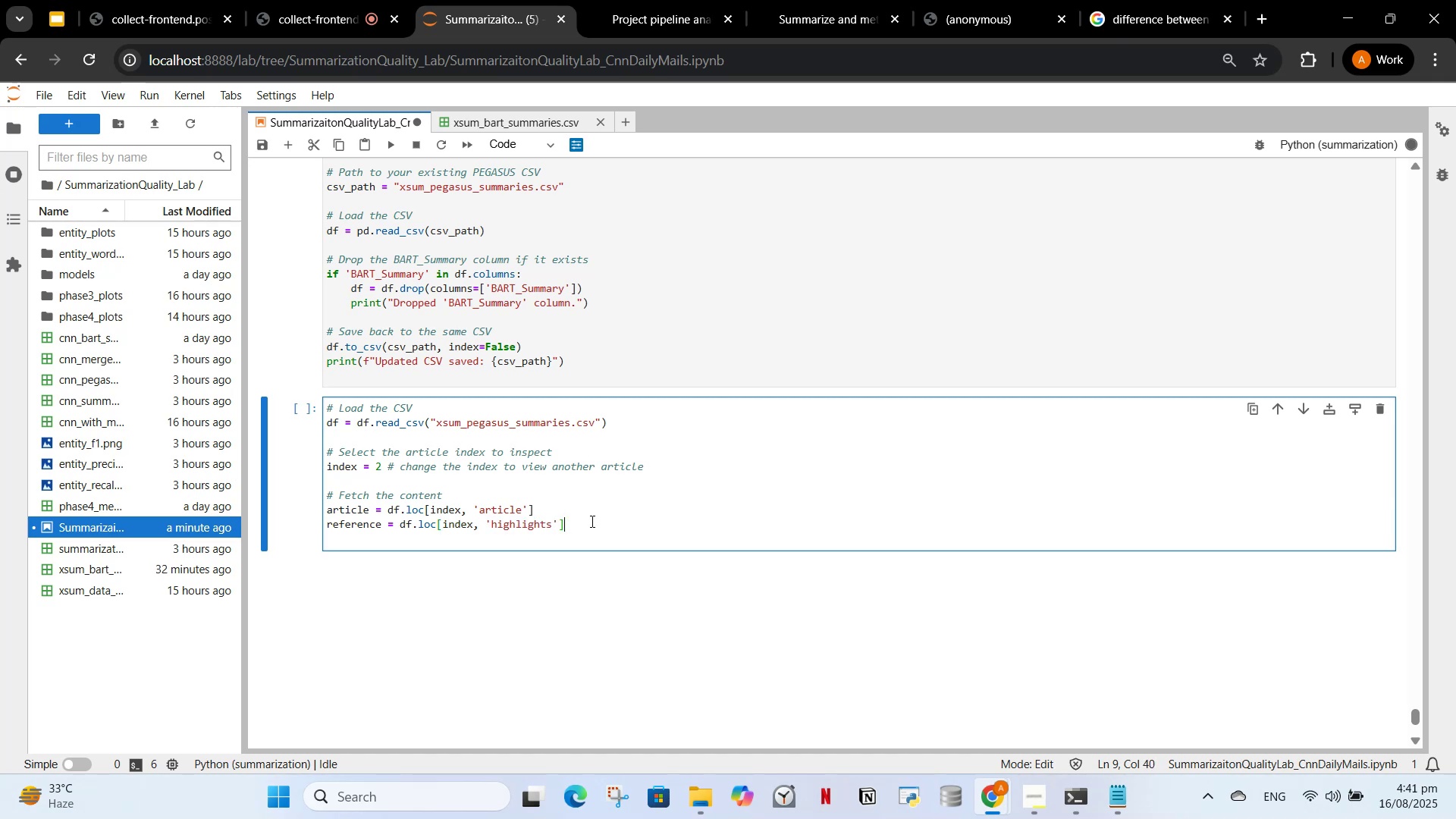 
key(Enter)
 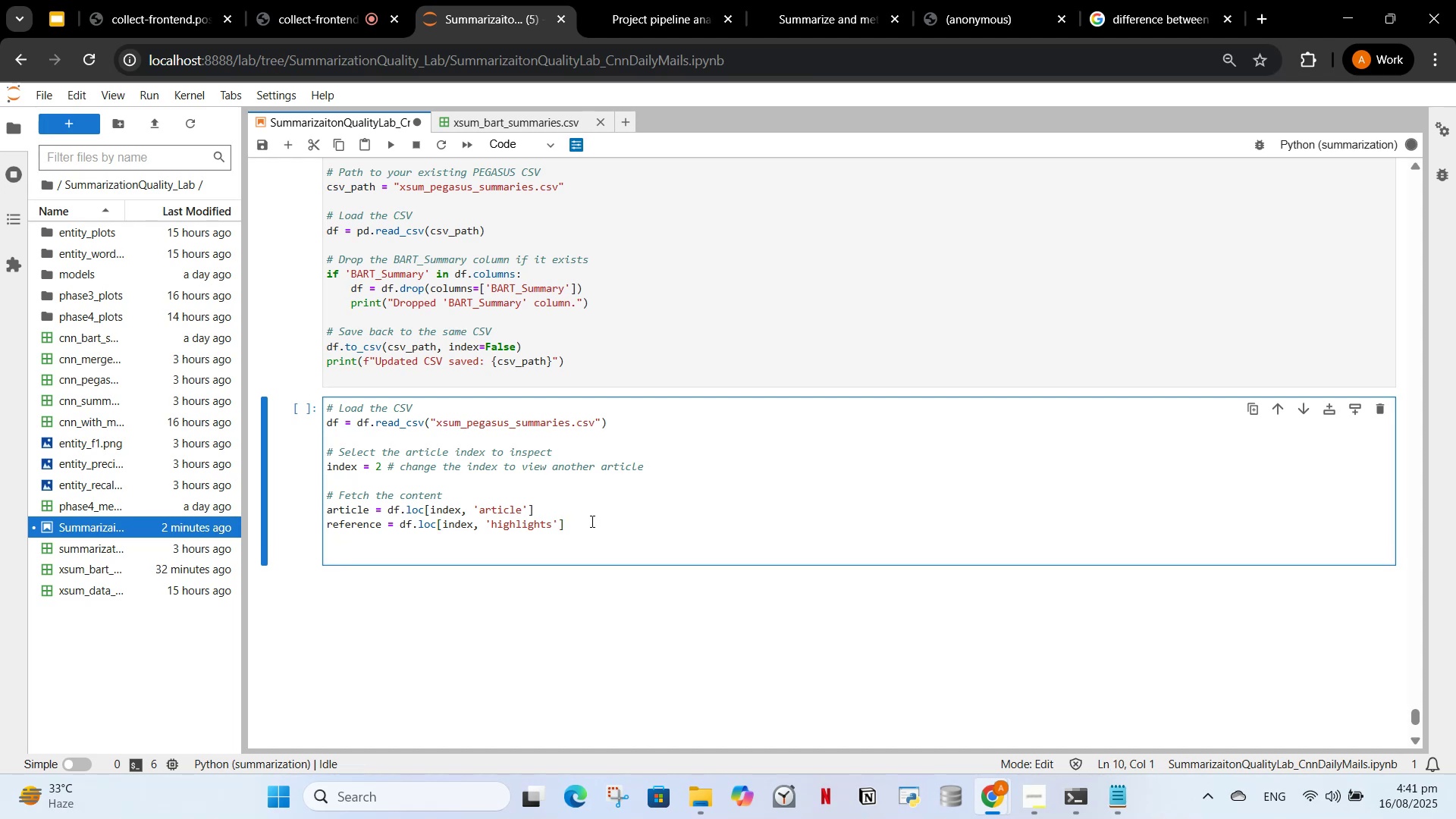 
type(pgaus)
key(Backspace)
key(Backspace)
key(Backspace)
key(Backspace)
type(egasus )
key(Backspace)
type(_summary = df.loc[index, 'p)
key(Backspace)
type(PES)
key(Backspace)
type(GASSU)
key(Backspace)
key(Backspace)
key(Backspace)
type(SUS_SU)
key(Backspace)
type(ummary'])
 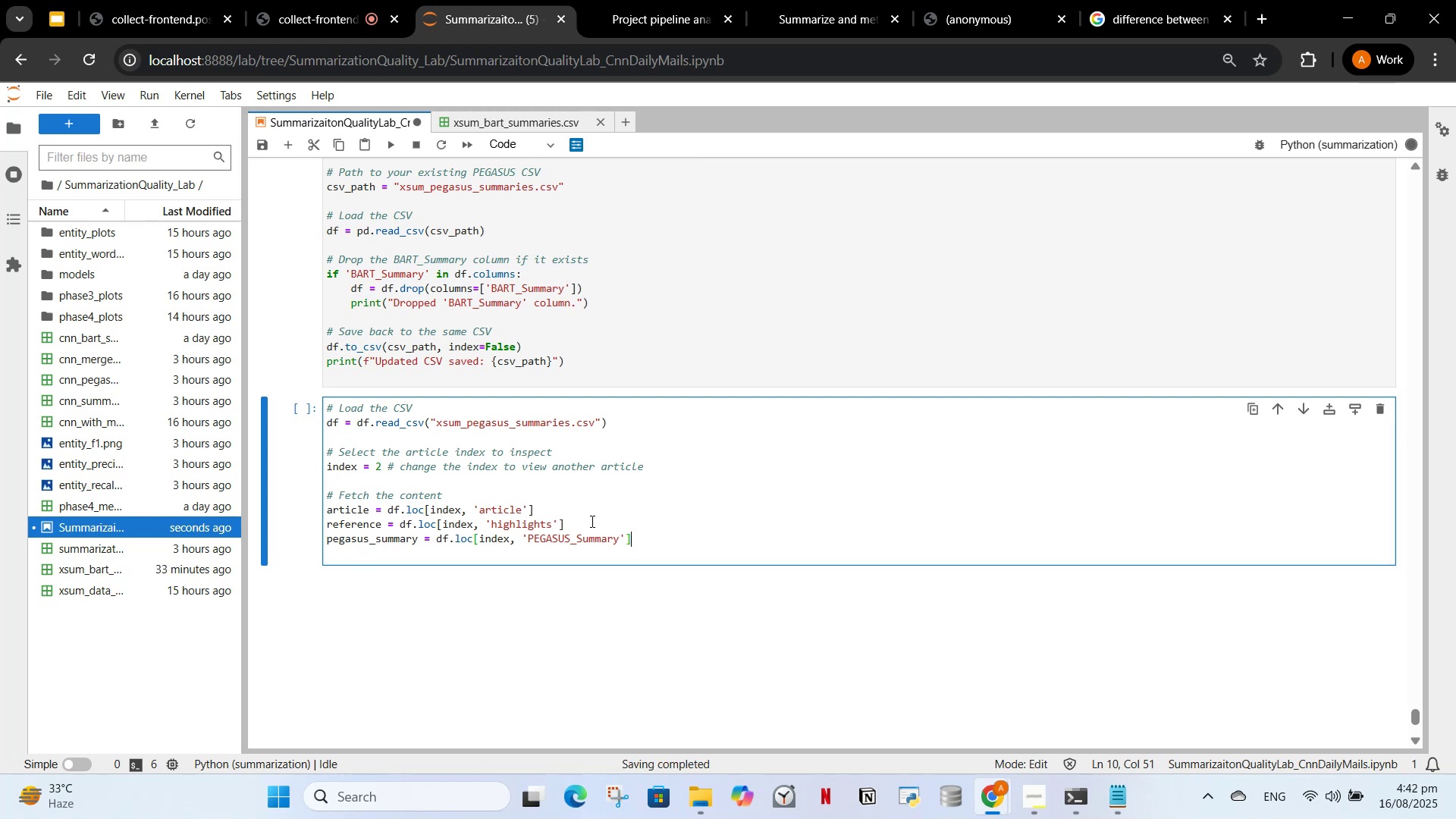 
key(Enter)
 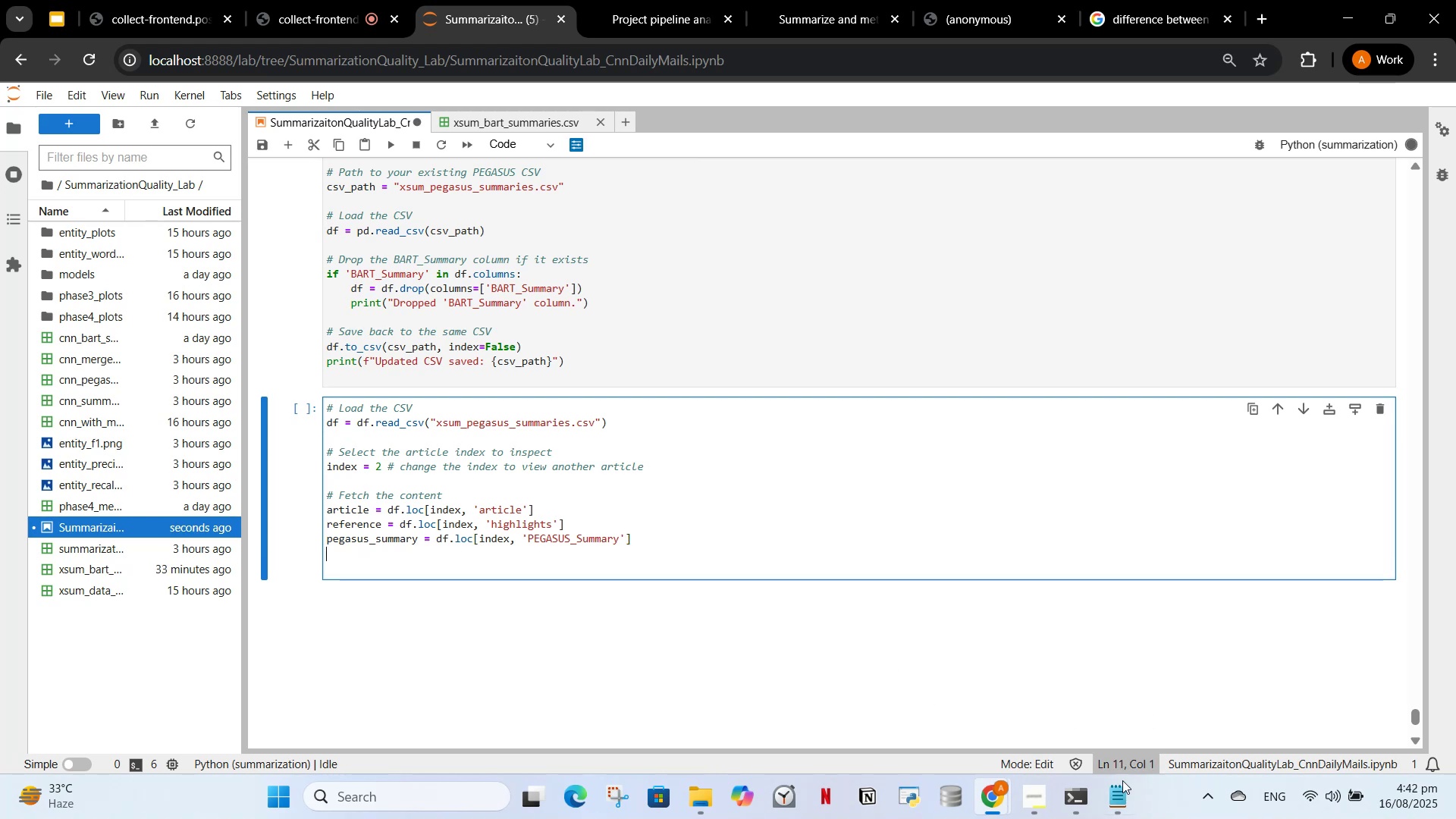 
double_click([1122, 805])
 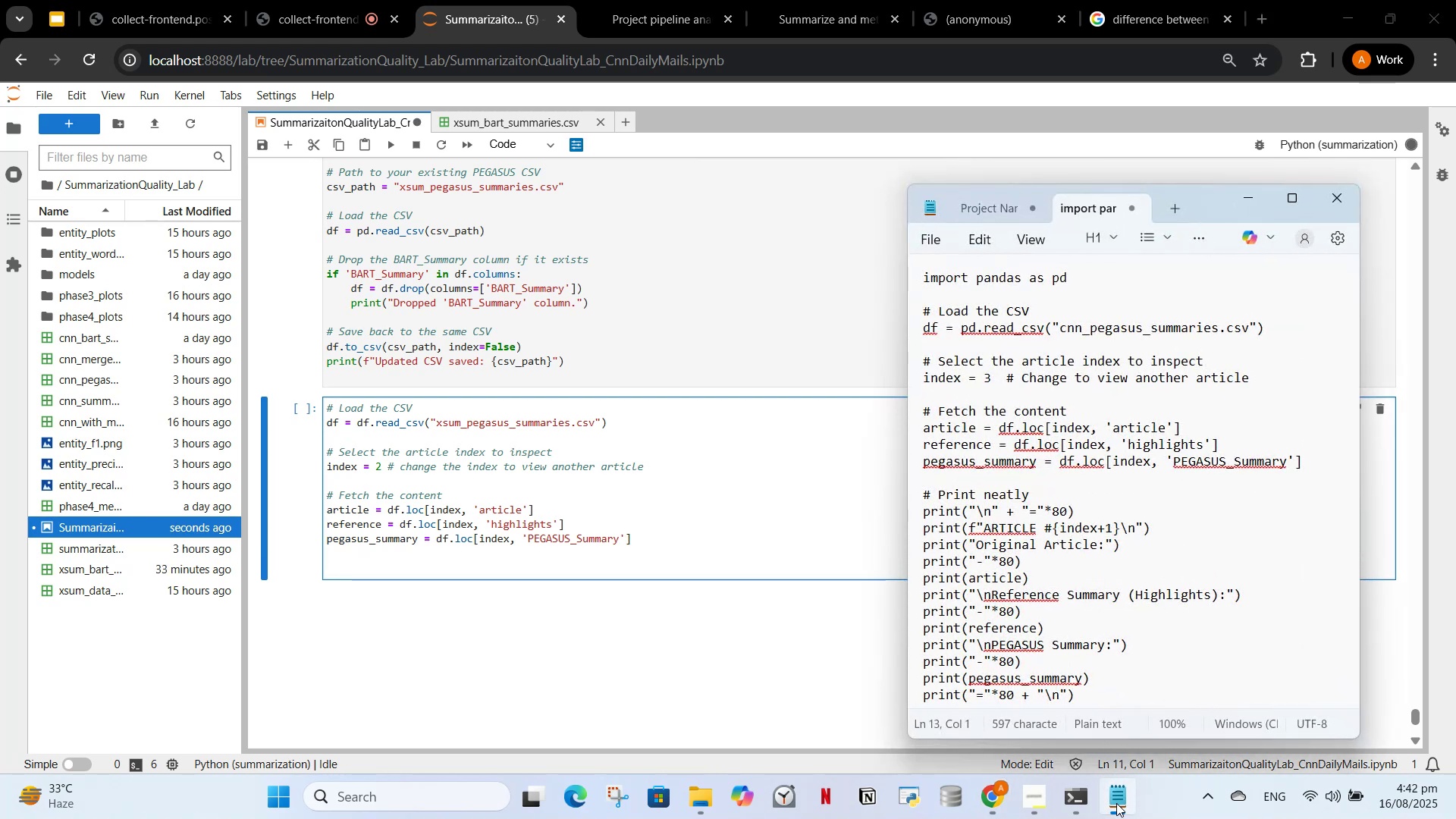 
scroll: coordinate [1100, 671], scroll_direction: down, amount: 1.0
 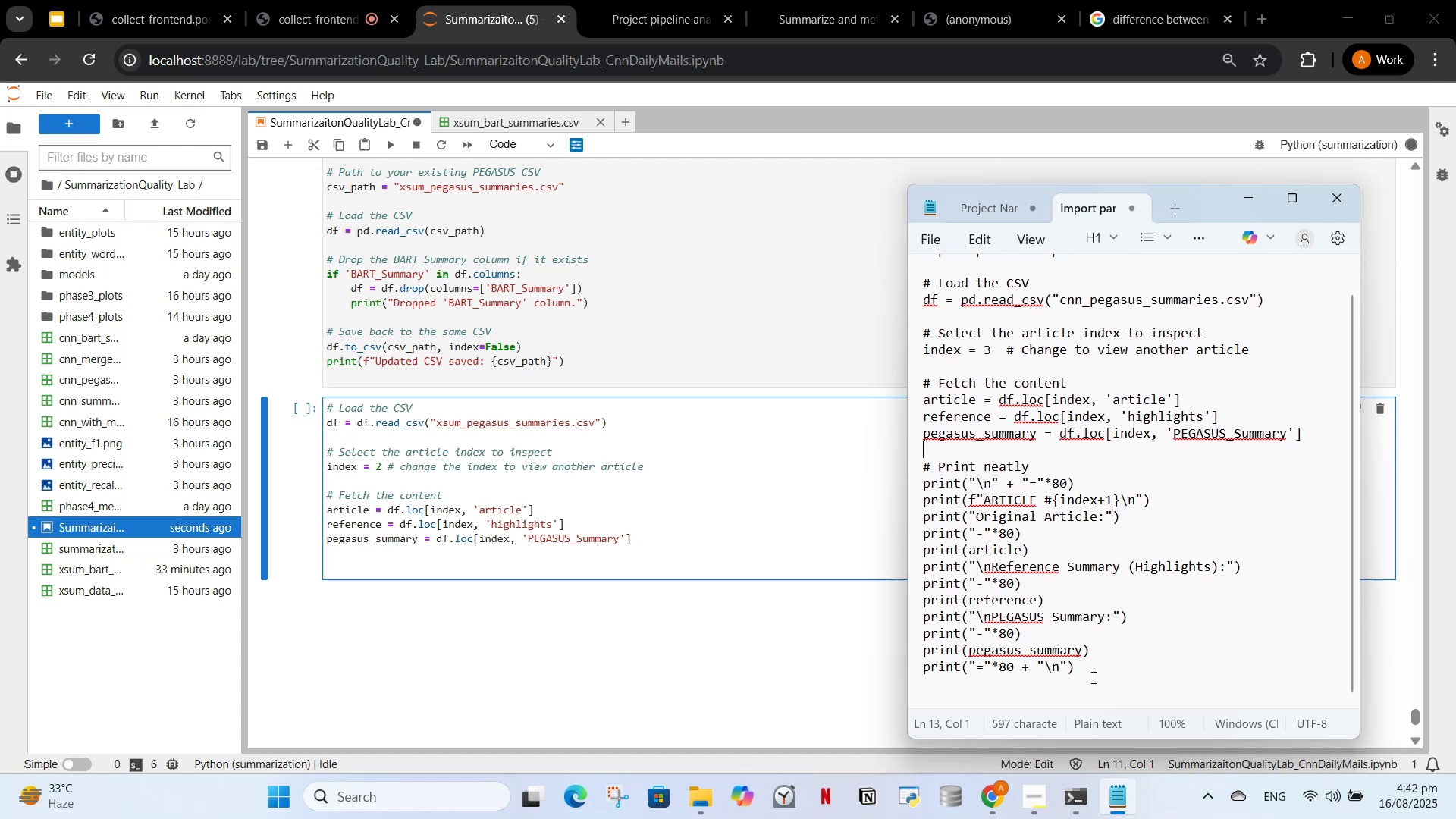 
left_click_drag(start_coordinate=[1090, 676], to_coordinate=[923, 468])
 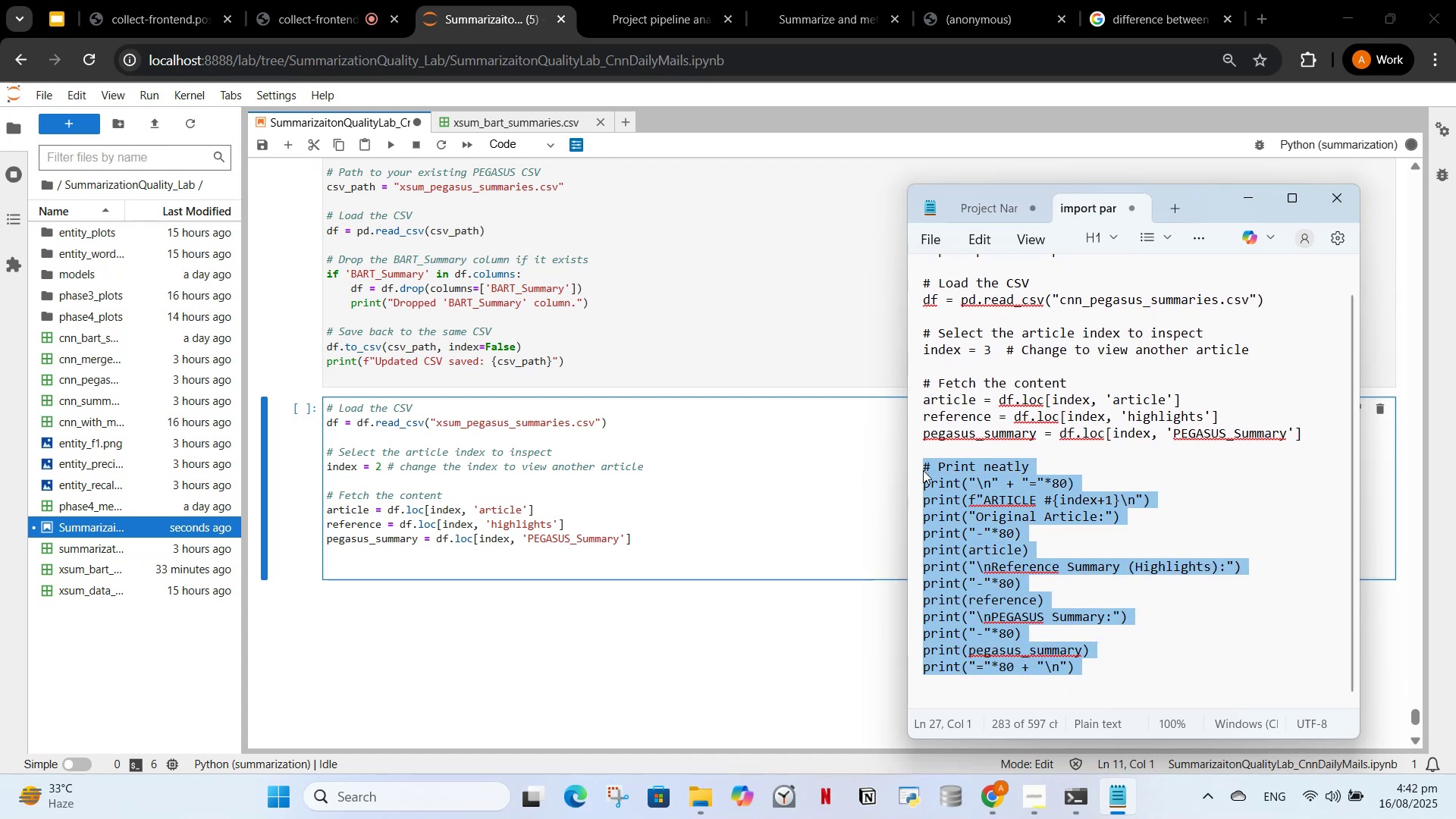 
key(Control+C)
 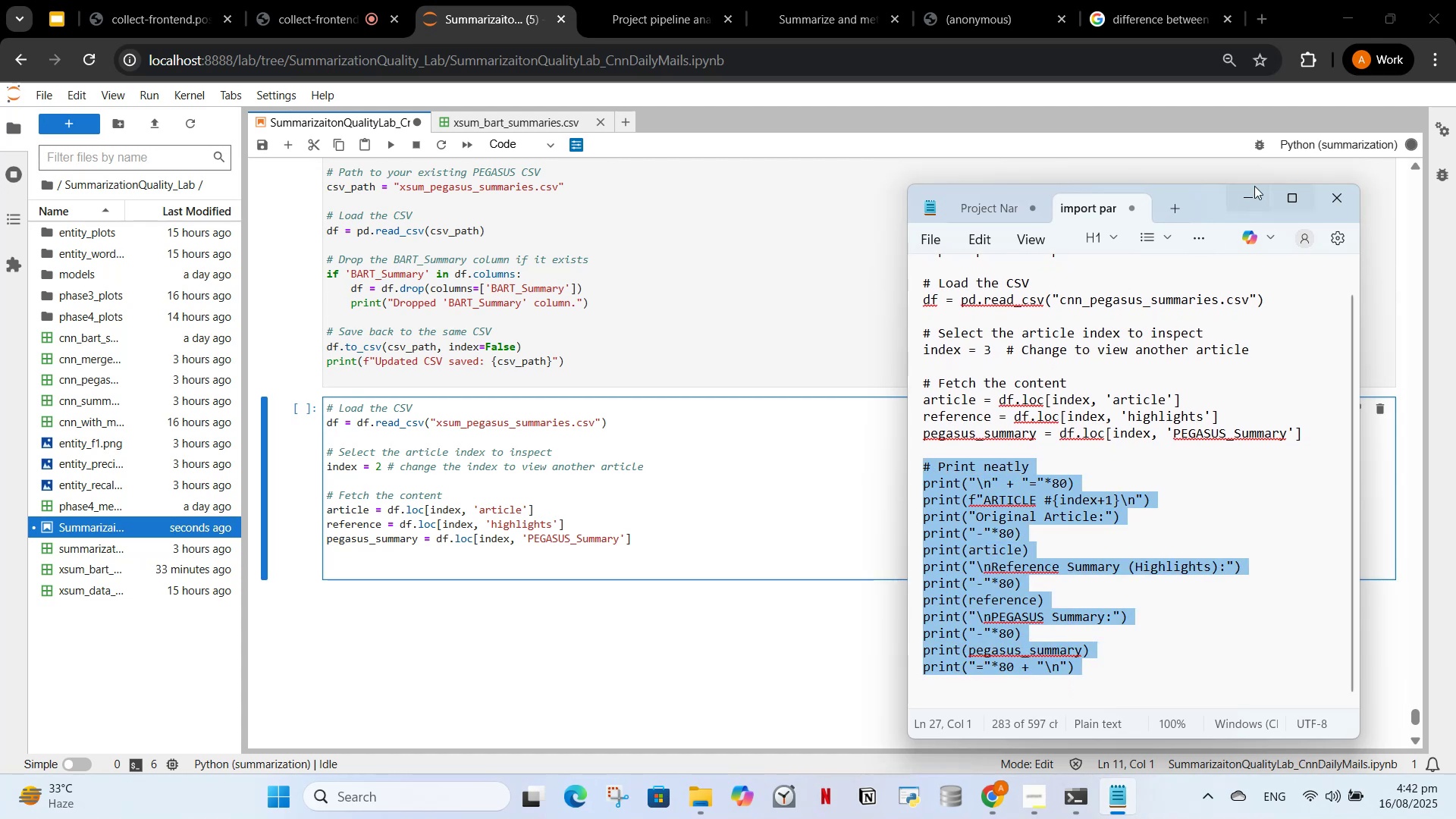 
left_click([1245, 195])
 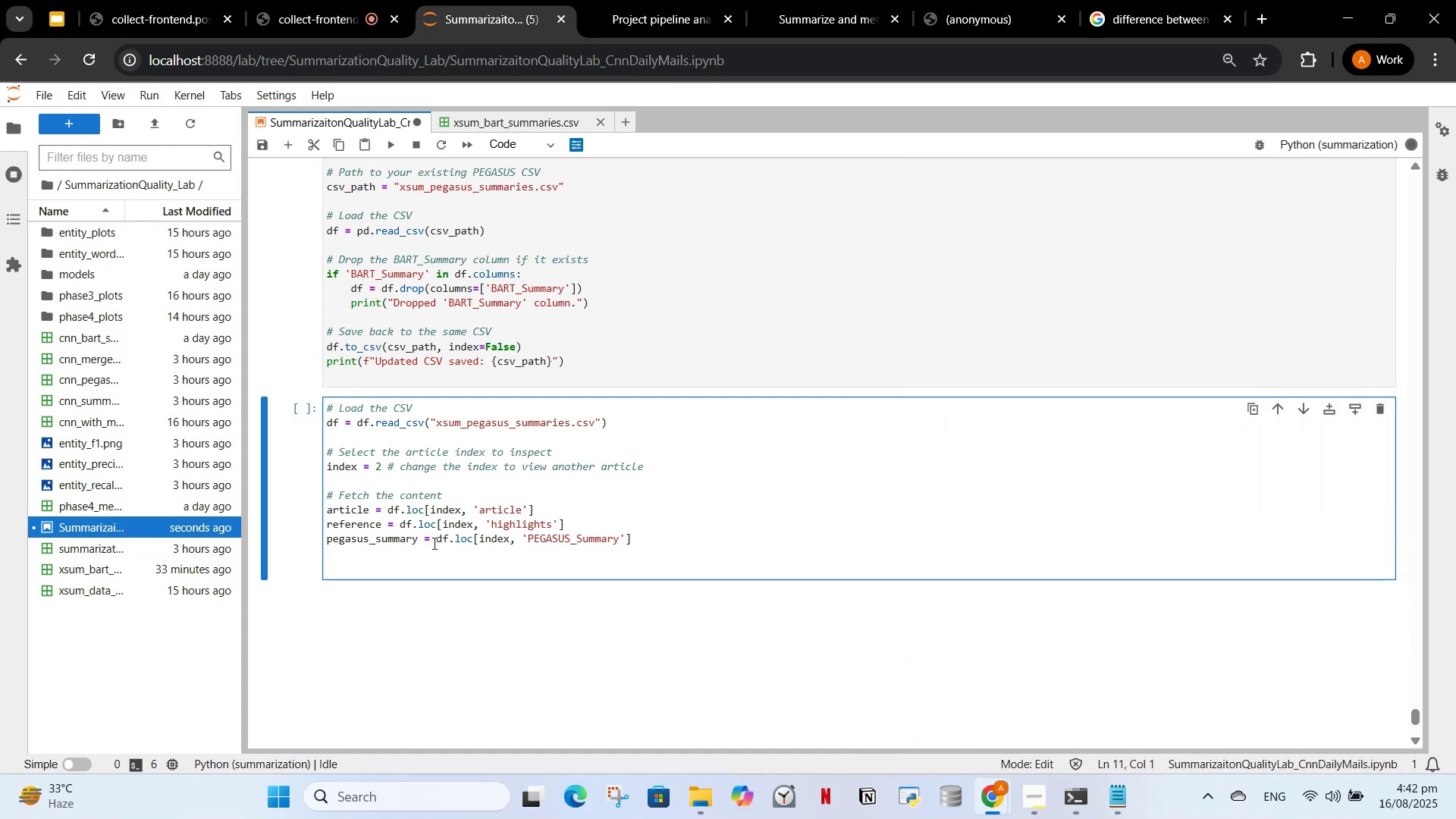 
key(Enter)
 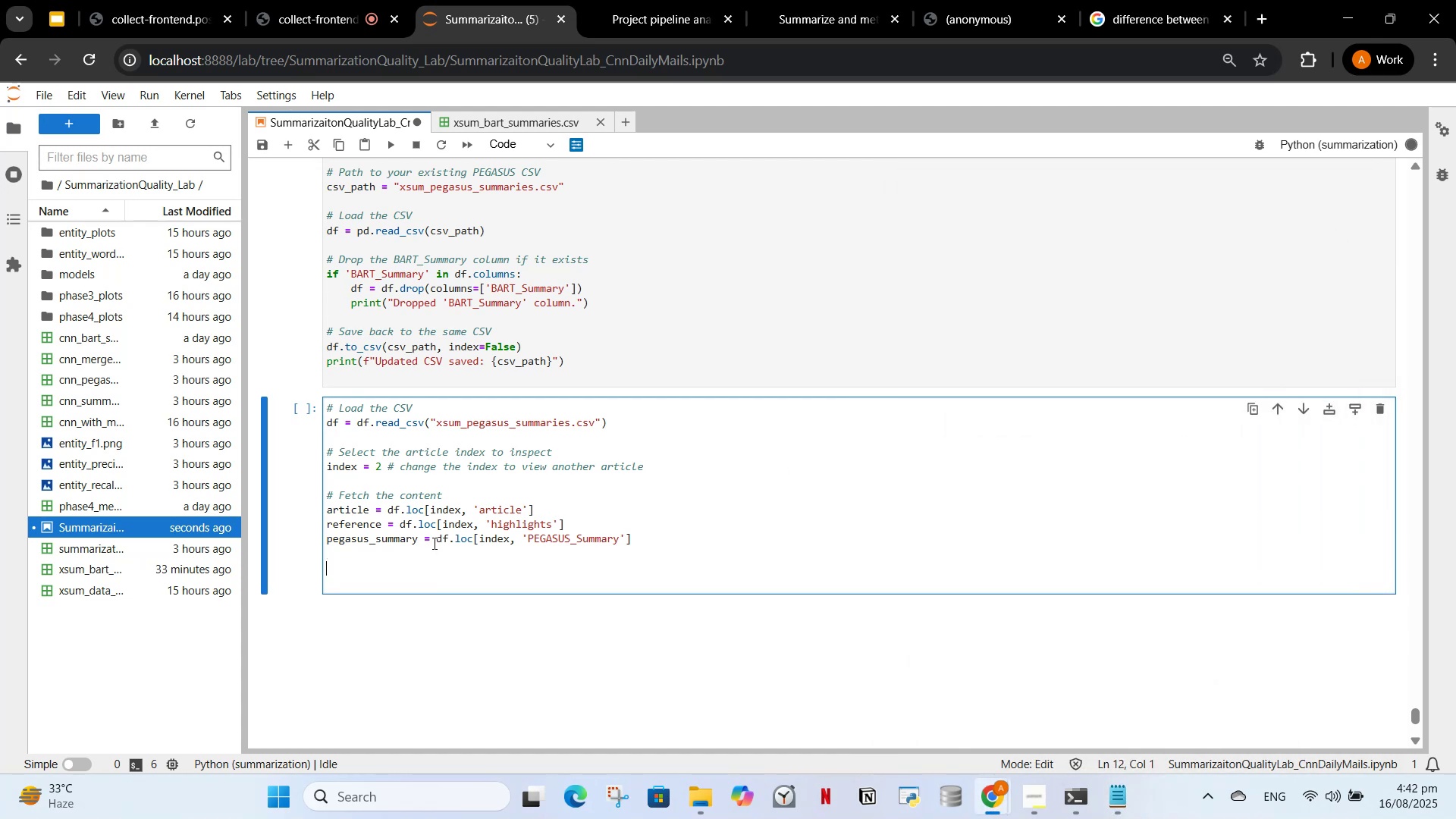 
key(Control+V)
 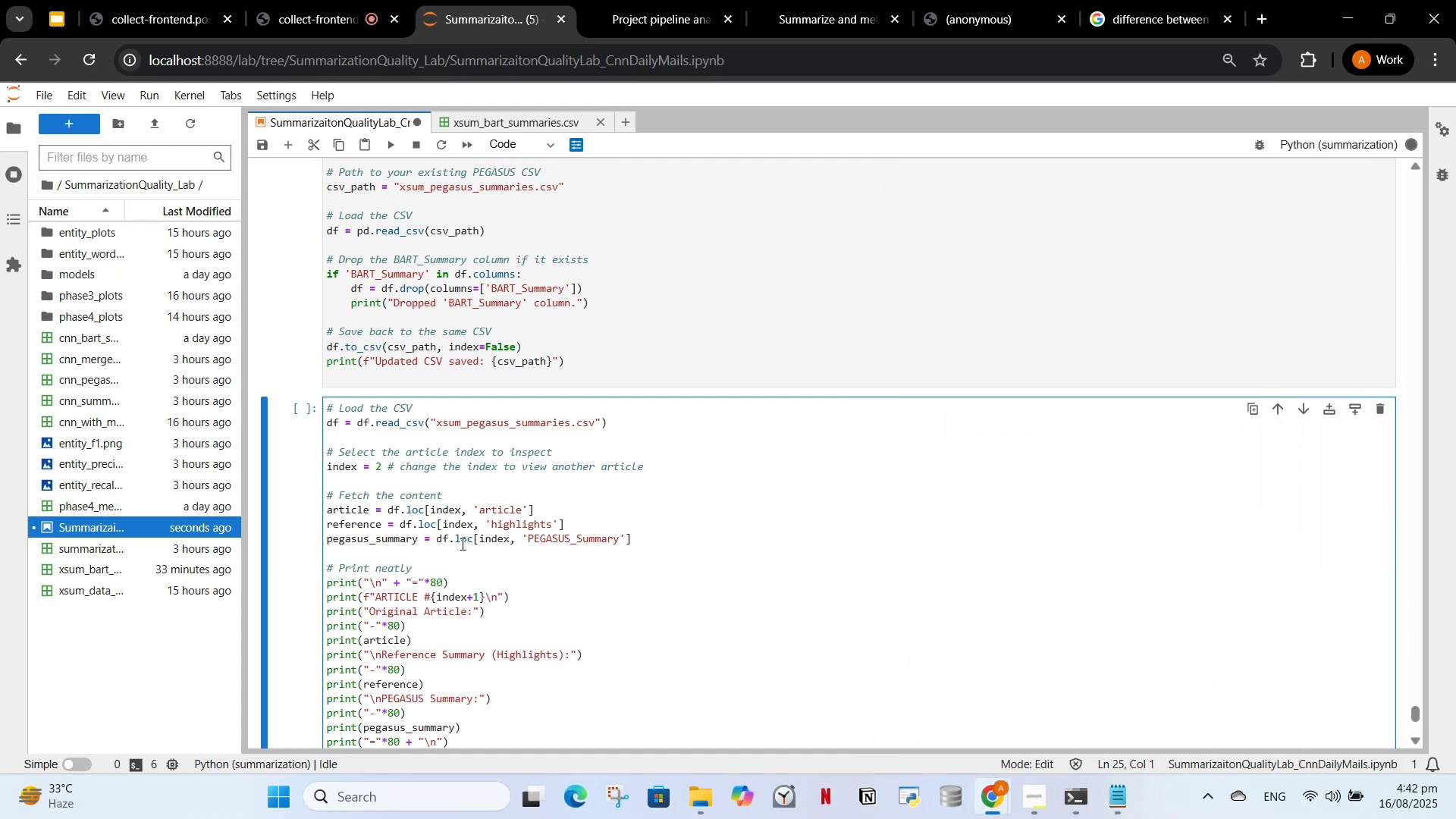 
scroll: coordinate [606, 538], scroll_direction: down, amount: 3.0
 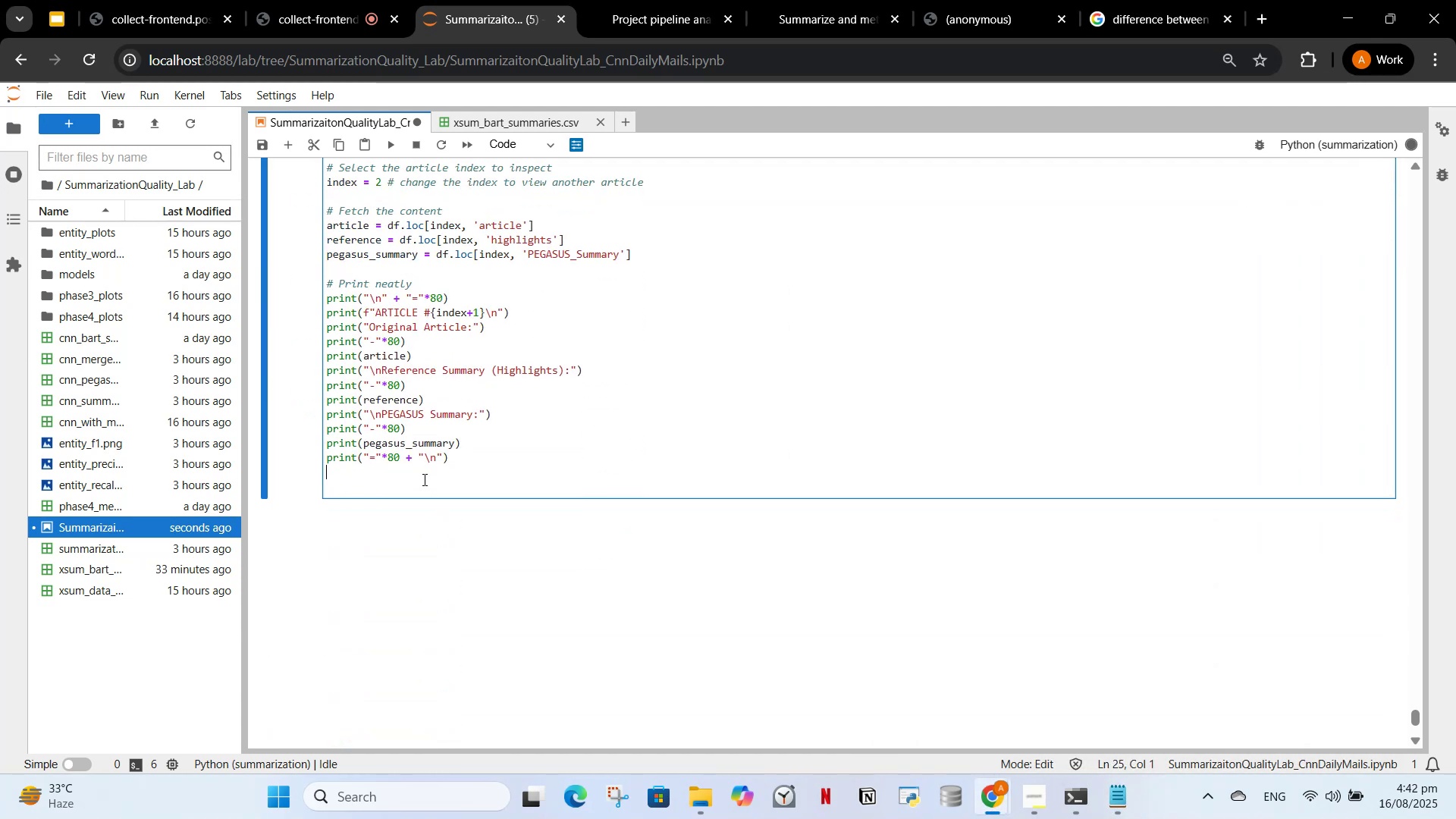 
double_click([423, 492])
 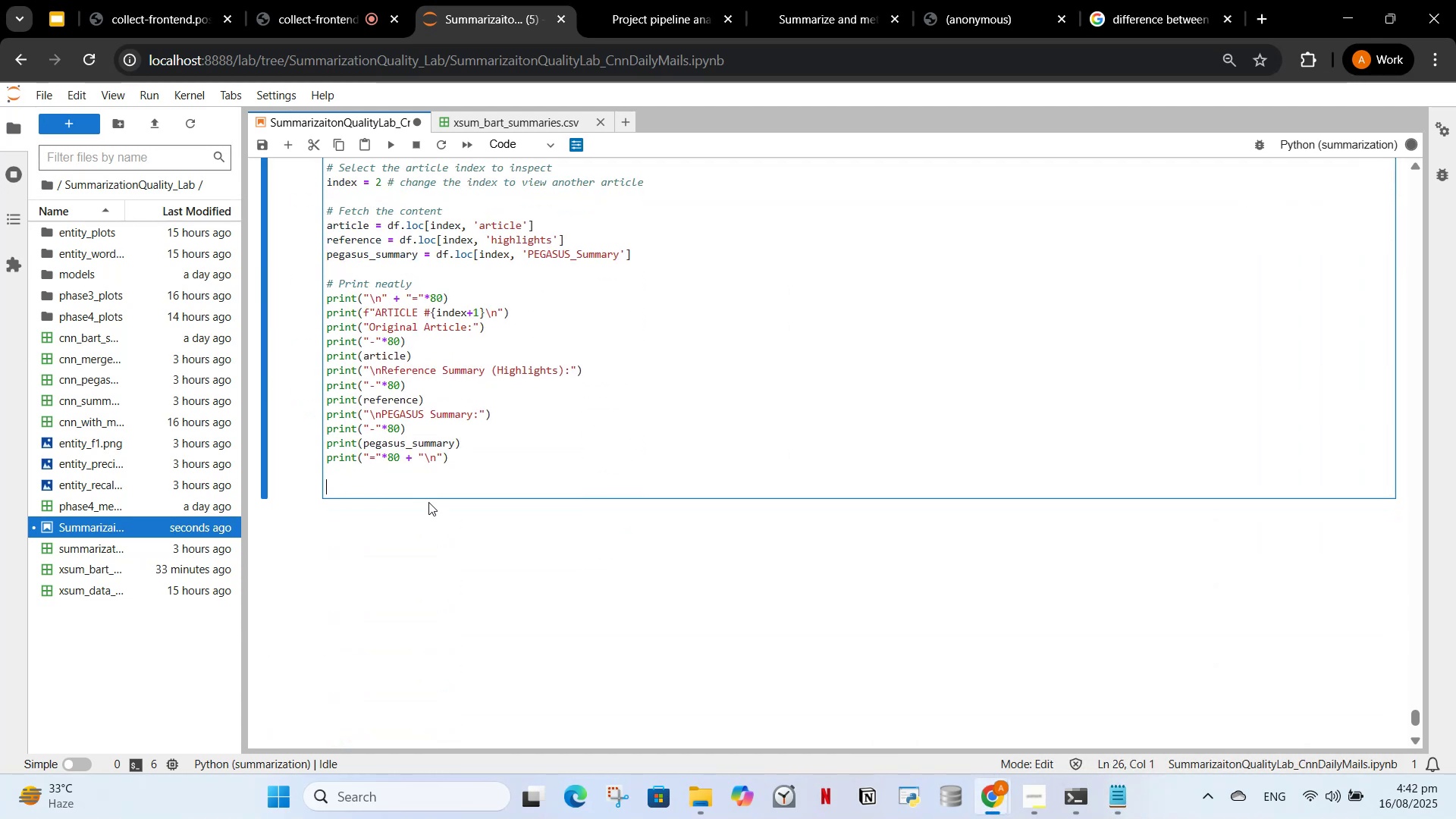 
key(Backspace)
 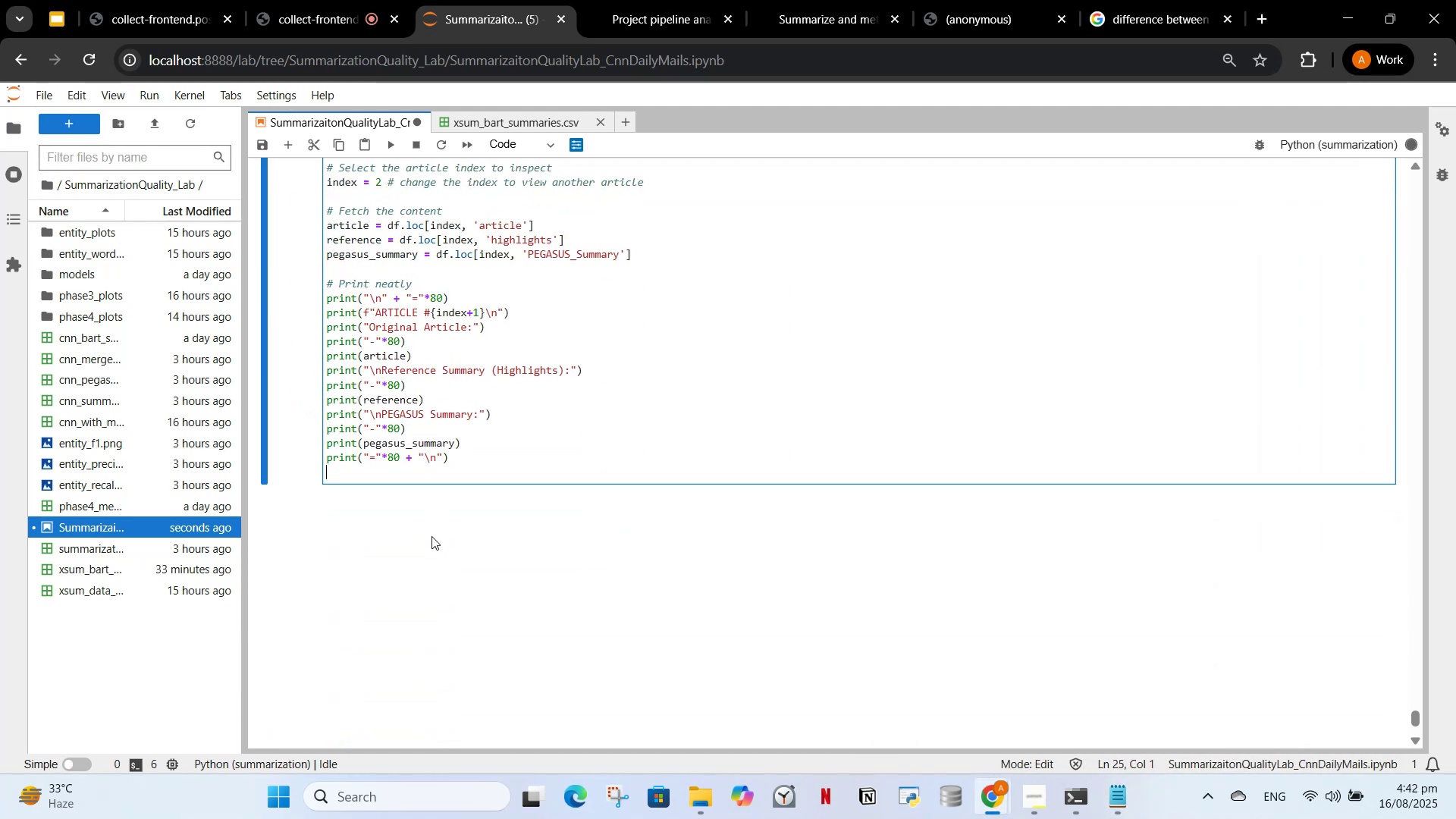 
key(Backspace)
 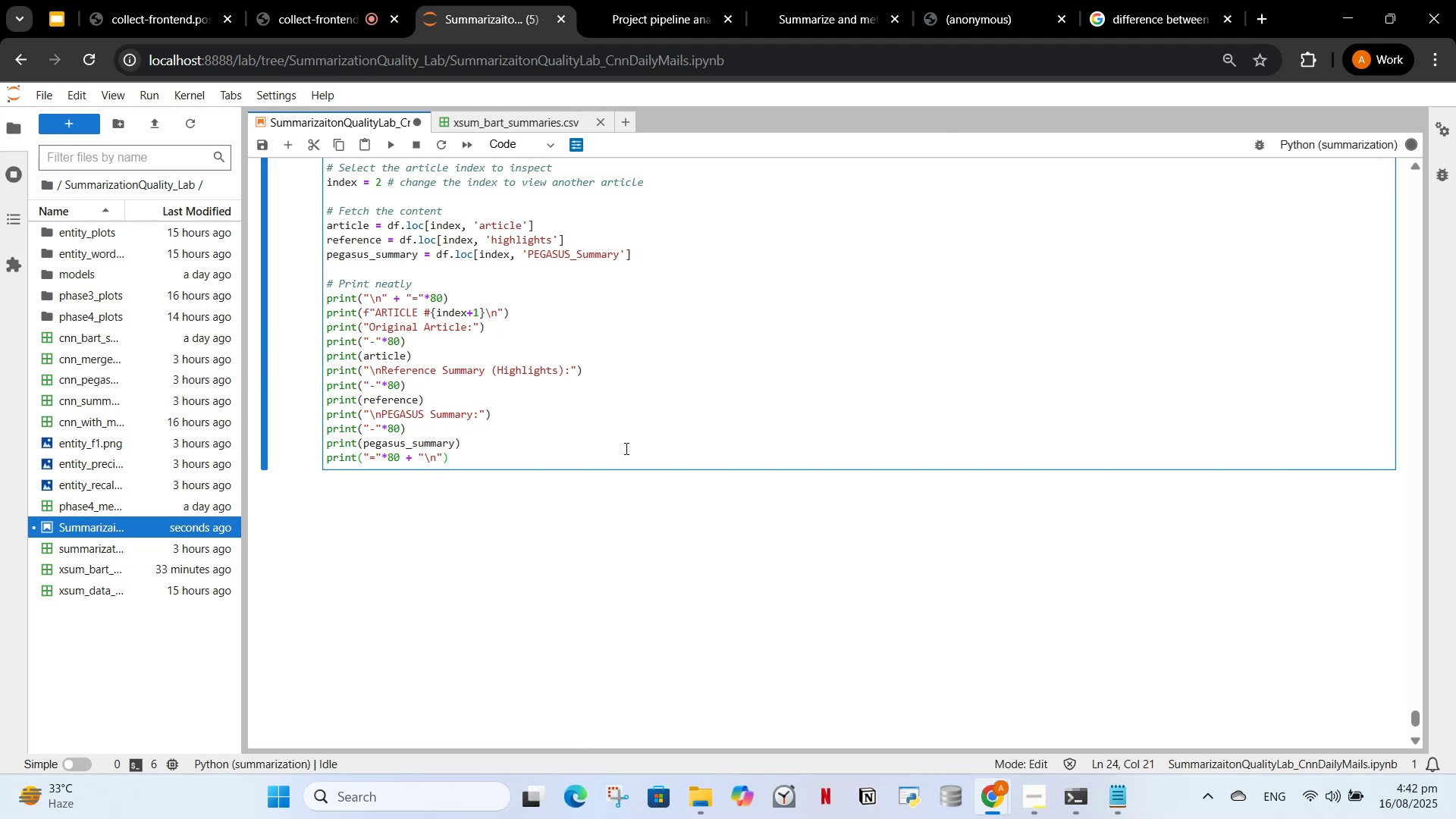 
scroll: coordinate [633, 464], scroll_direction: up, amount: 3.0
 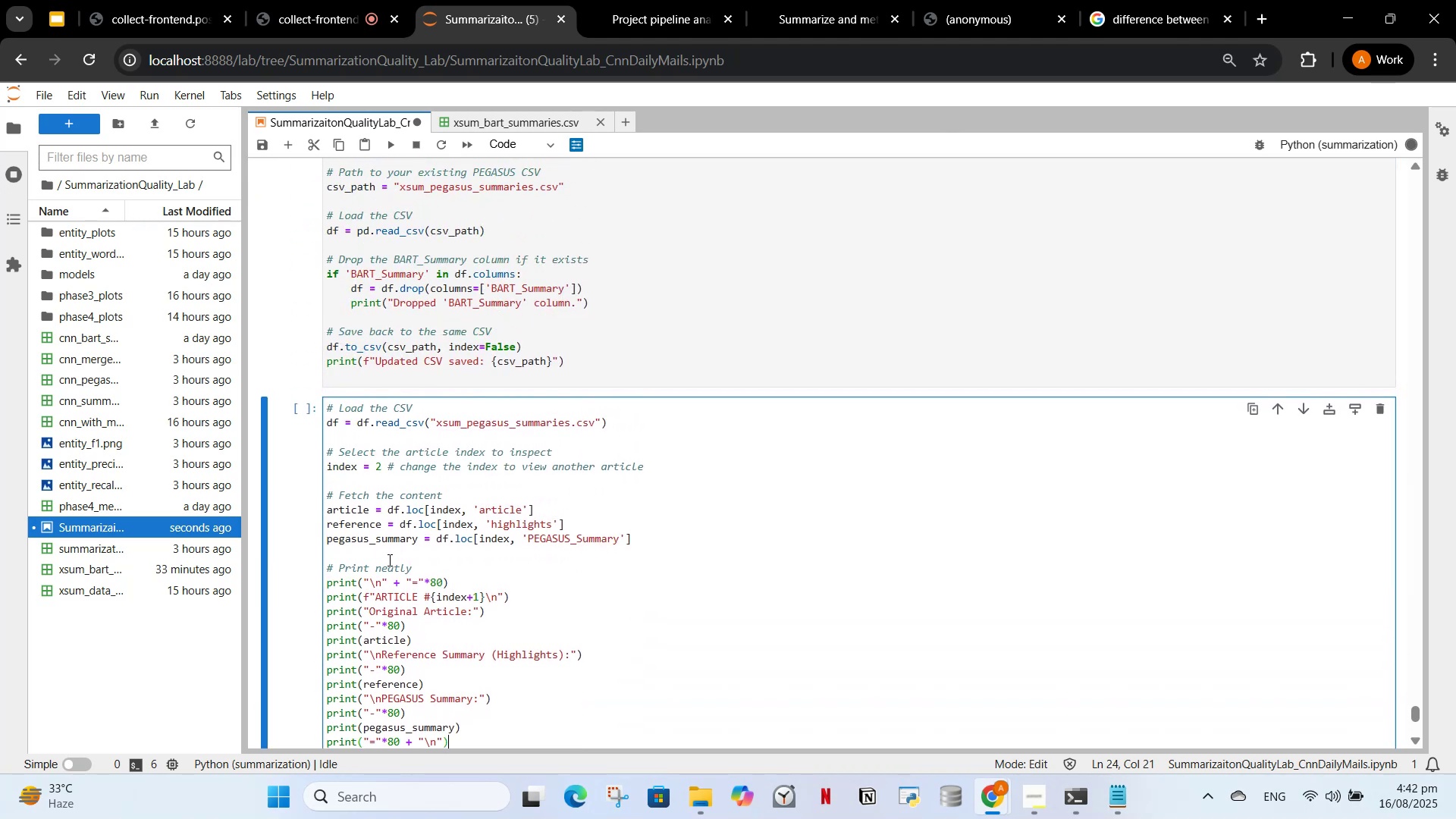 
scroll: coordinate [427, 563], scroll_direction: down, amount: 2.0
 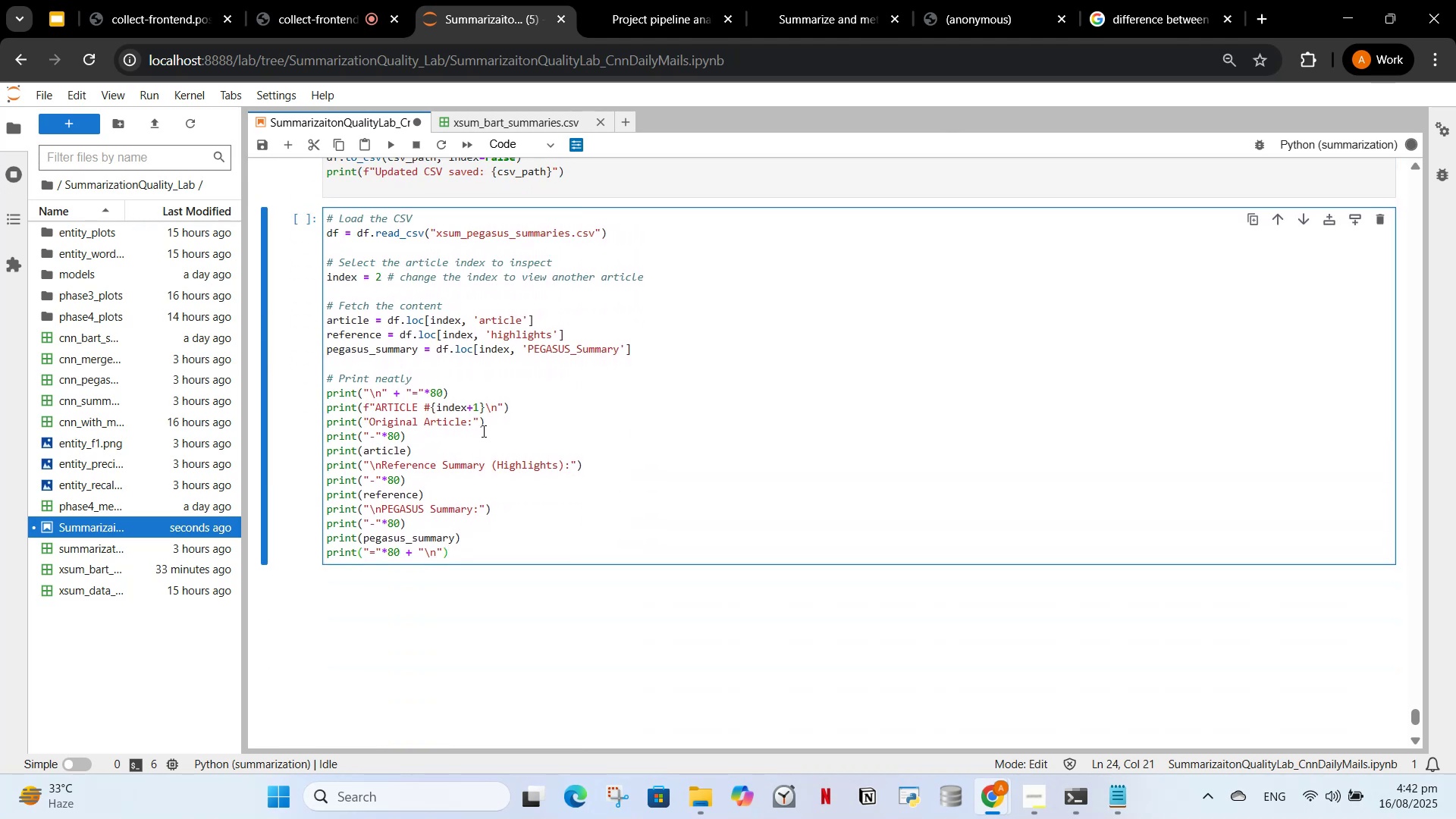 
wait(9.42)
 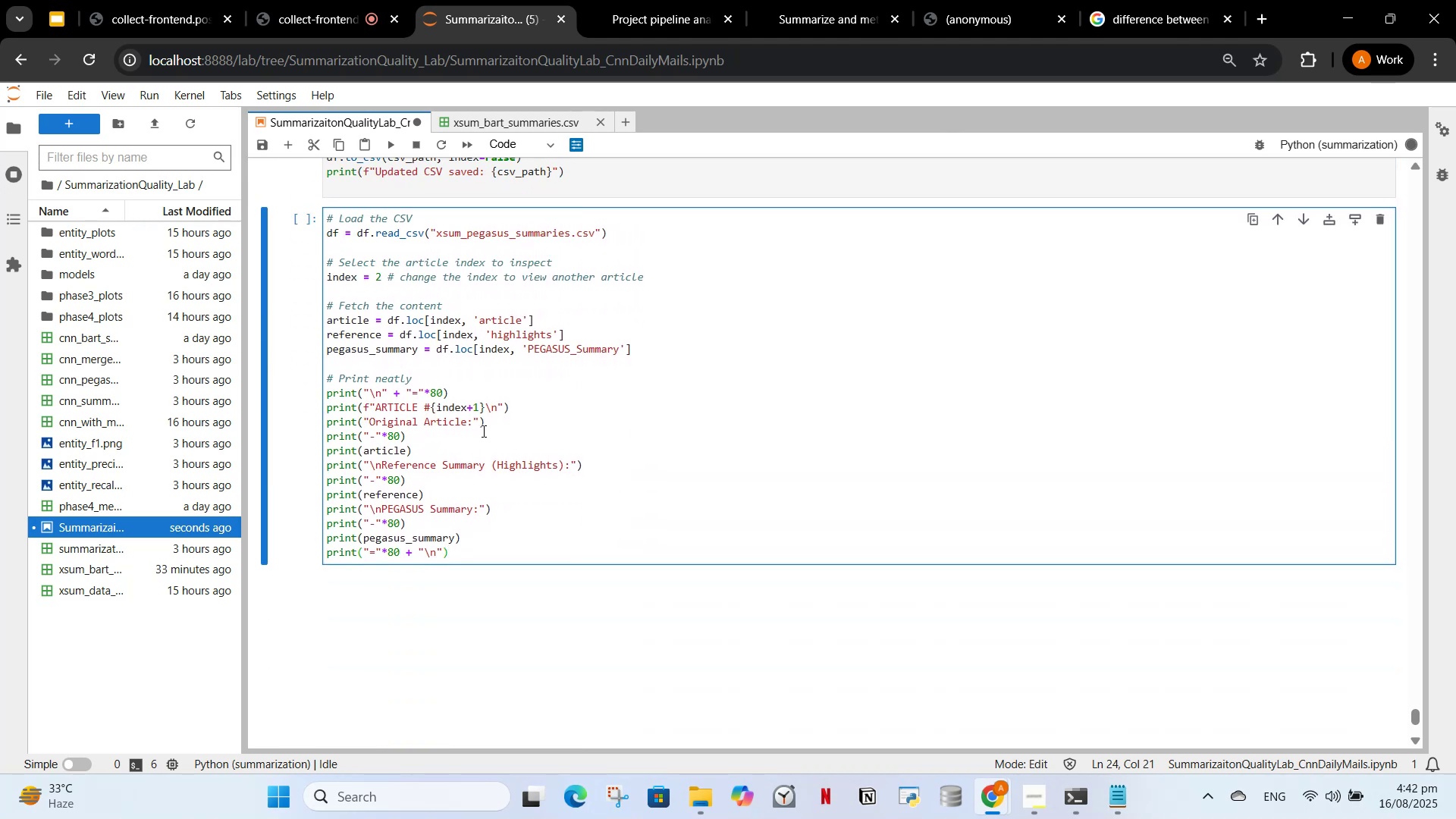 
left_click_drag(start_coordinate=[1417, 716], to_coordinate=[1415, 708])
 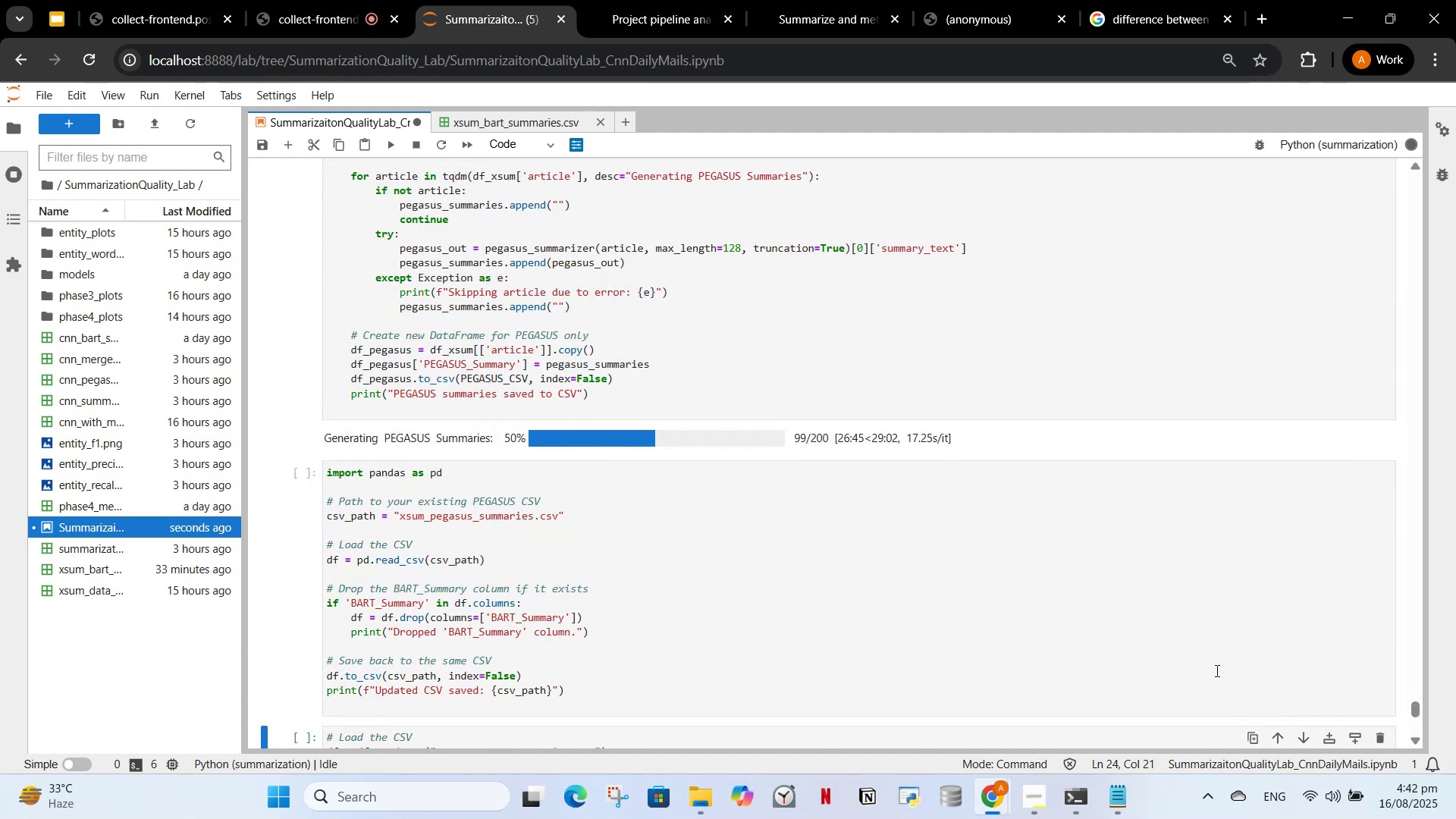 
scroll: coordinate [1098, 601], scroll_direction: down, amount: 4.0
 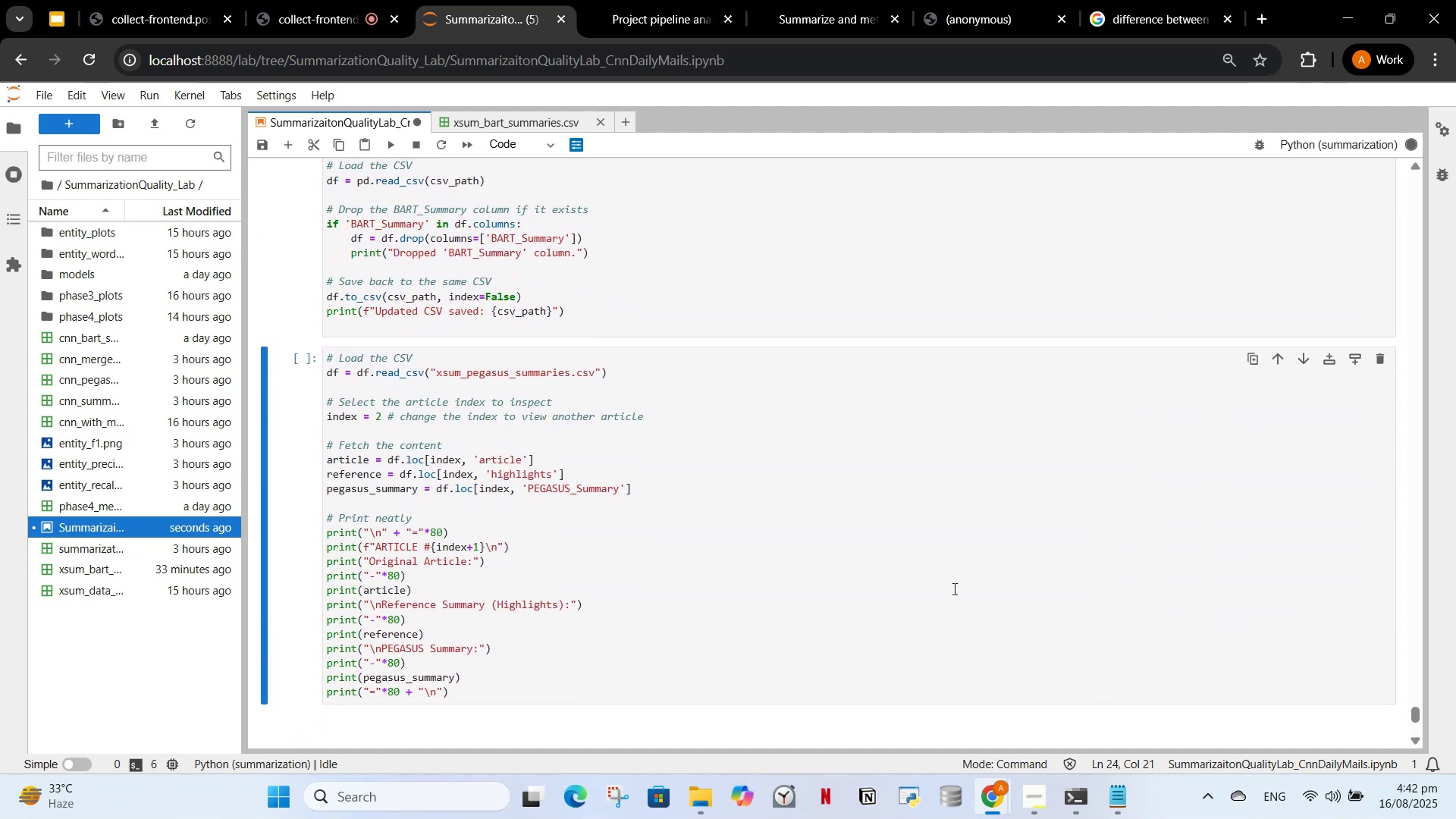 
left_click([953, 588])
 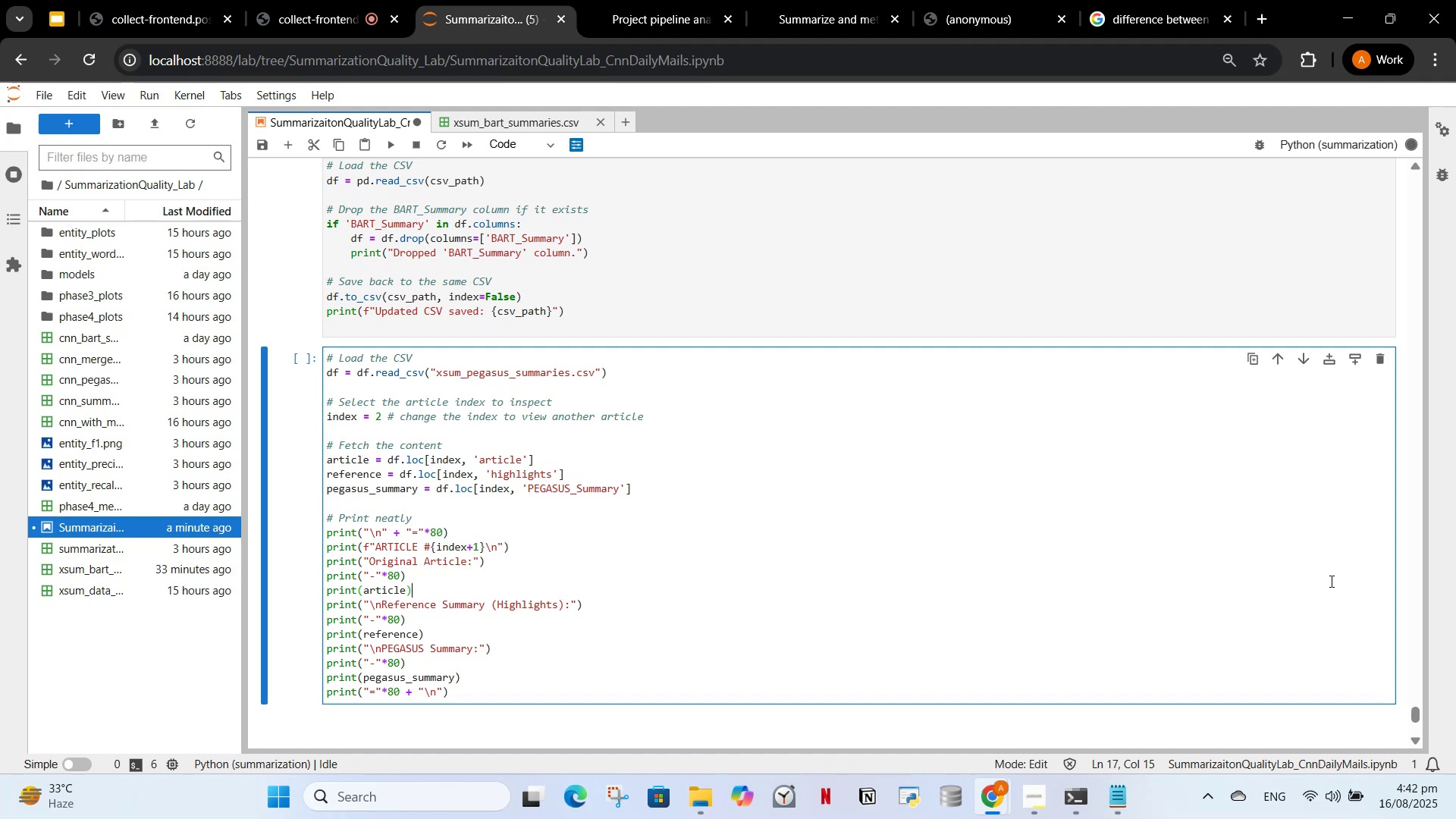 
wait(32.78)
 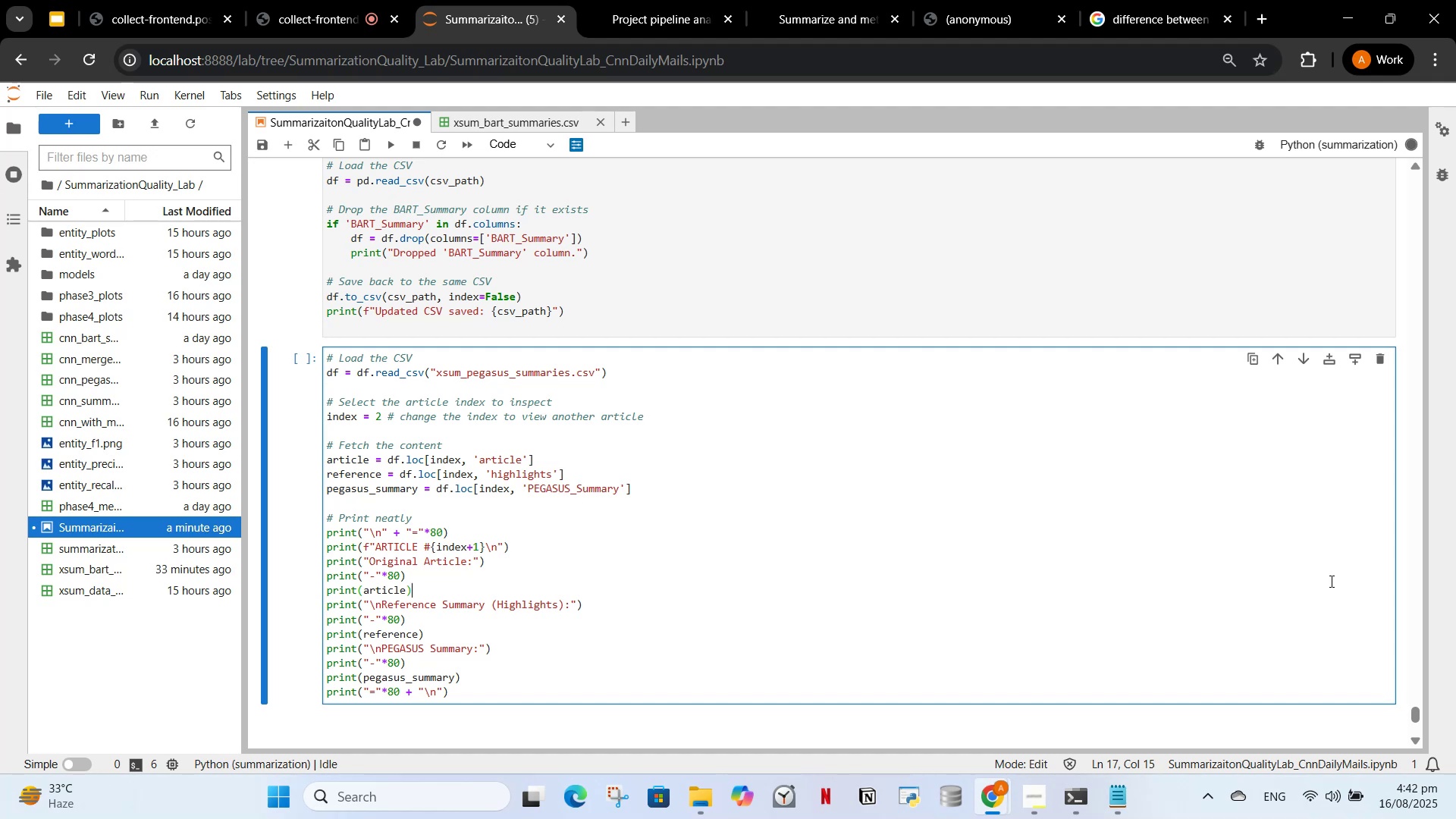 
left_click_drag(start_coordinate=[1415, 712], to_coordinate=[1435, 680])
 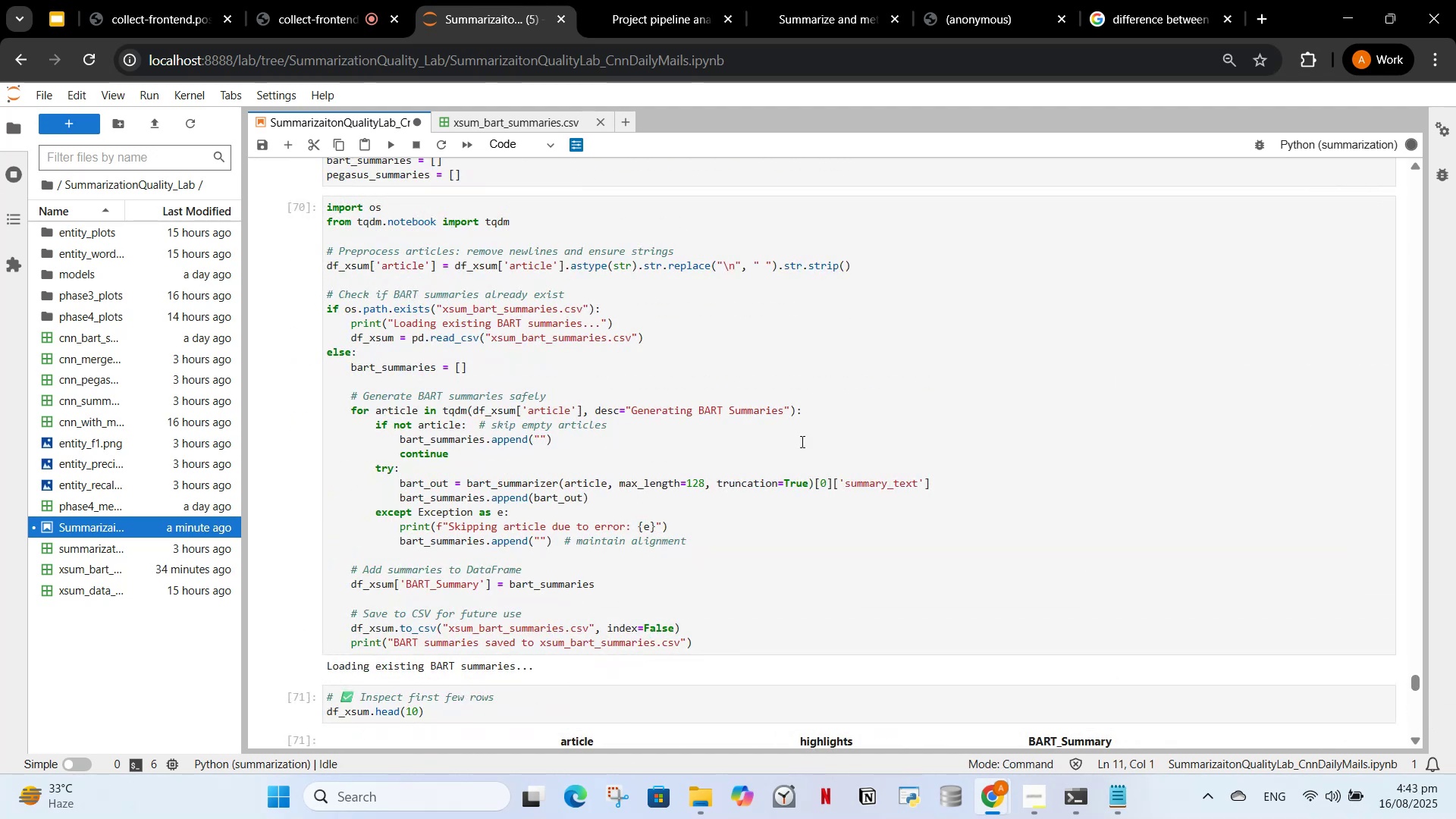 
left_click([801, 441])
 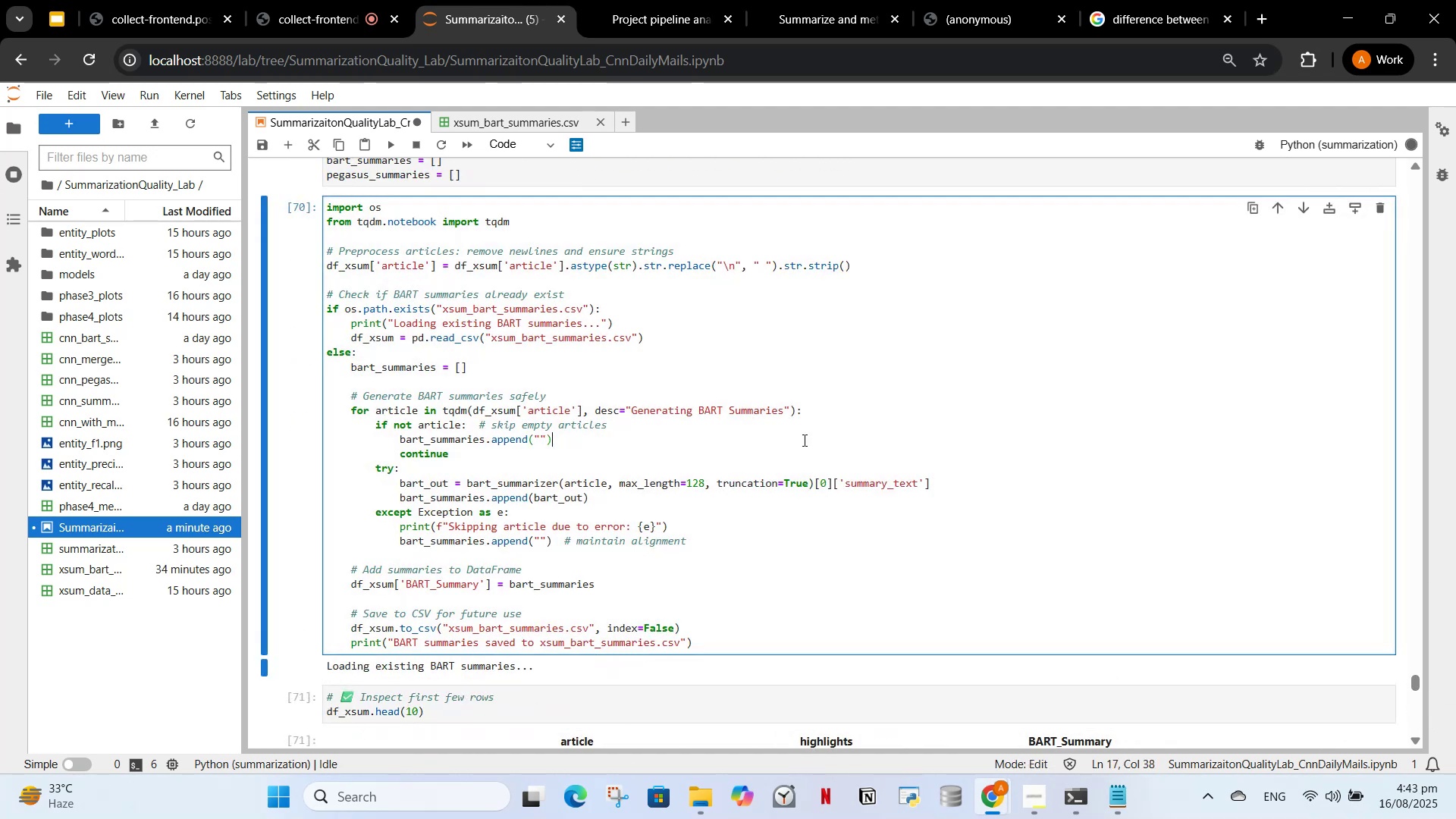 
scroll: coordinate [865, 475], scroll_direction: up, amount: 12.0
 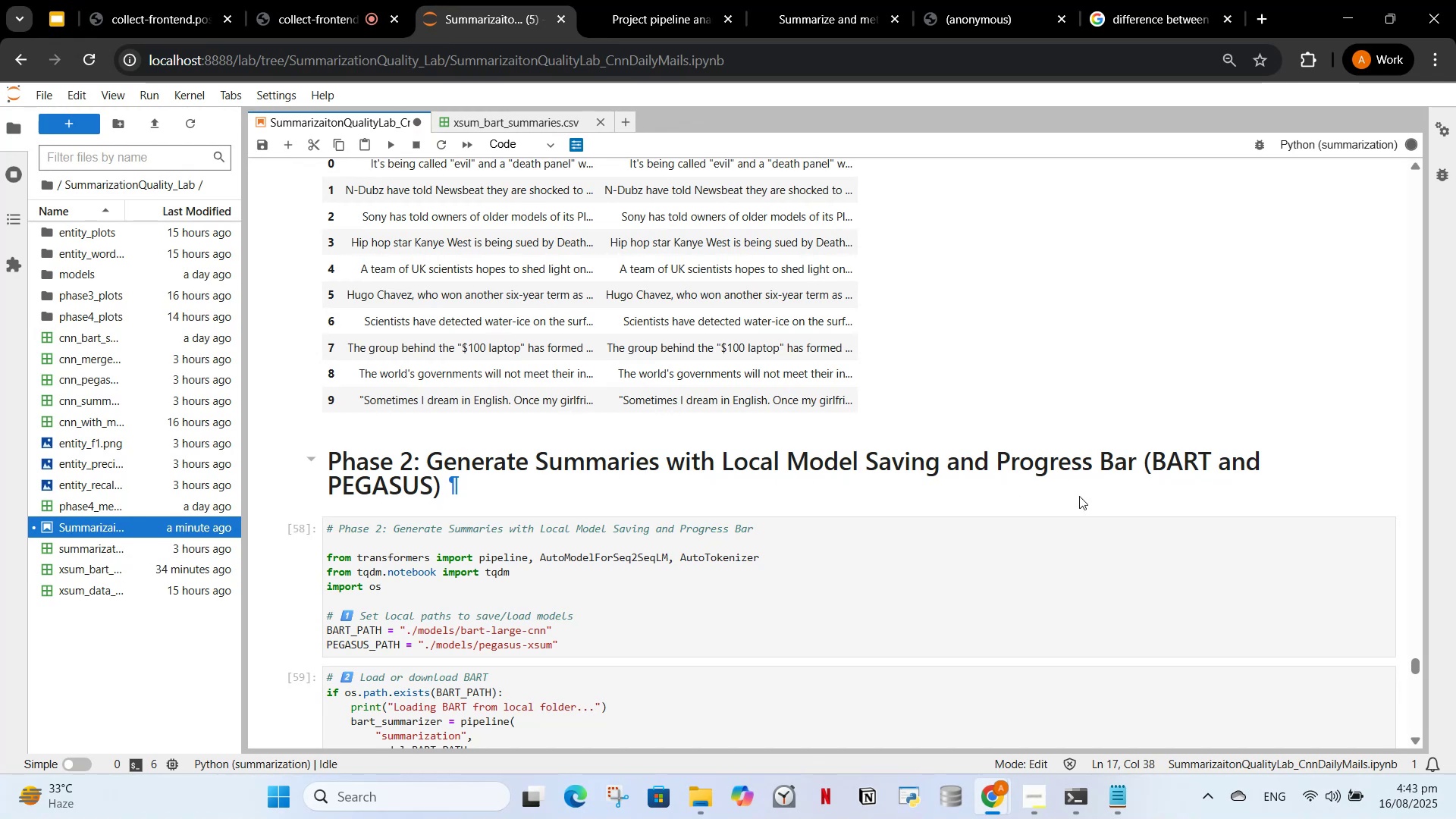 
wait(8.0)
 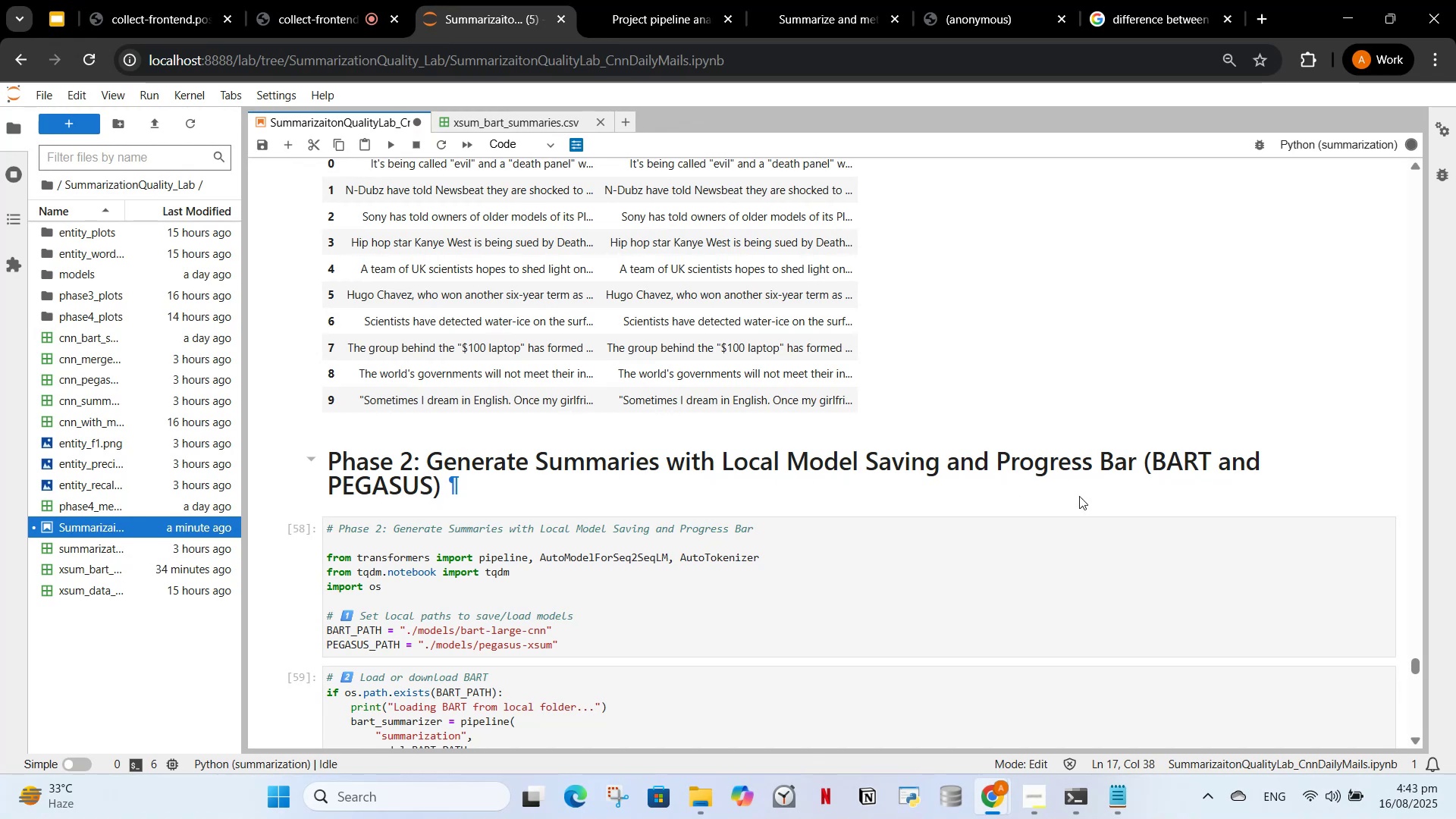 
left_click([267, 23])
 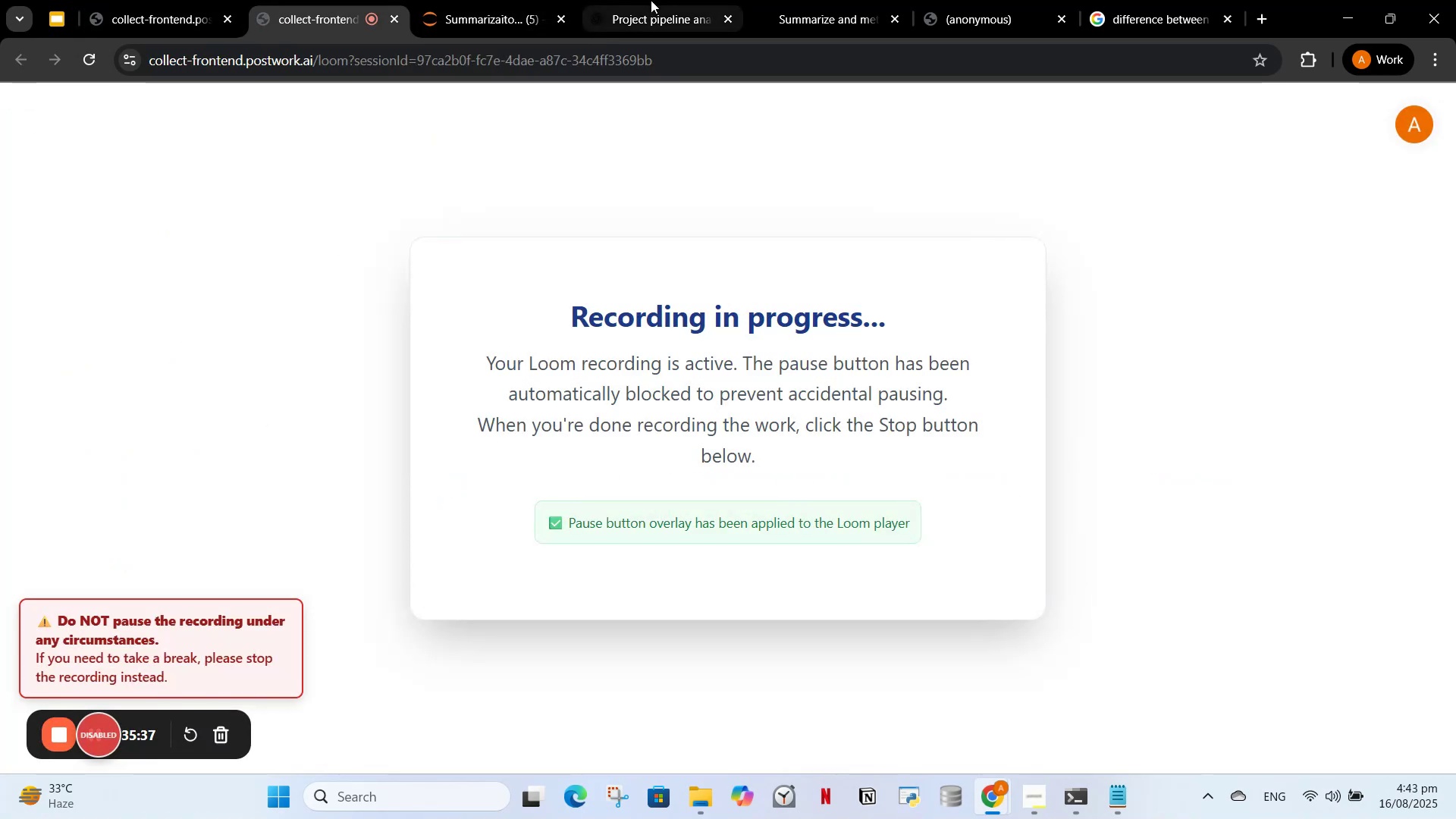 
left_click([654, 1])
 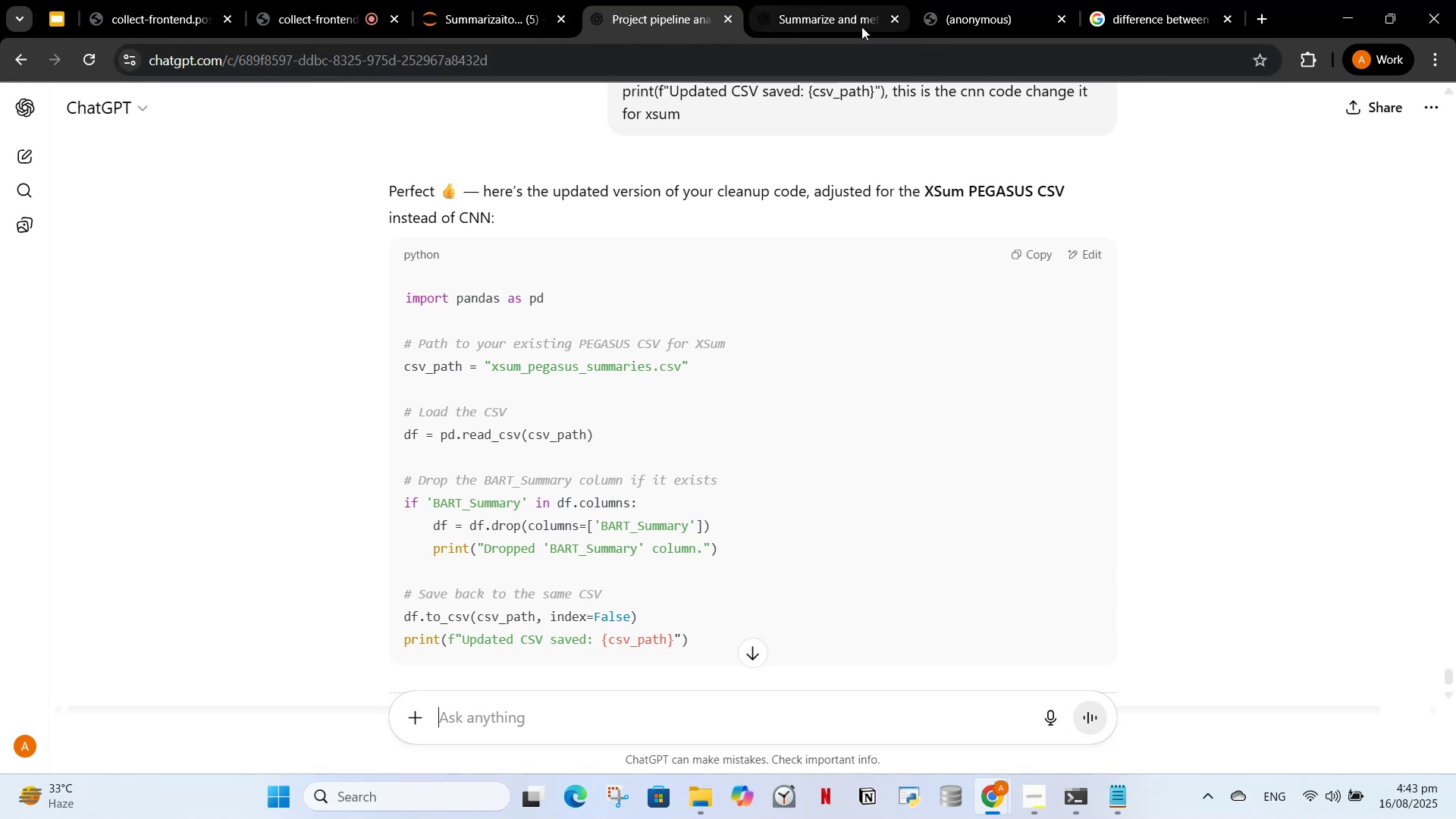 
wait(7.79)
 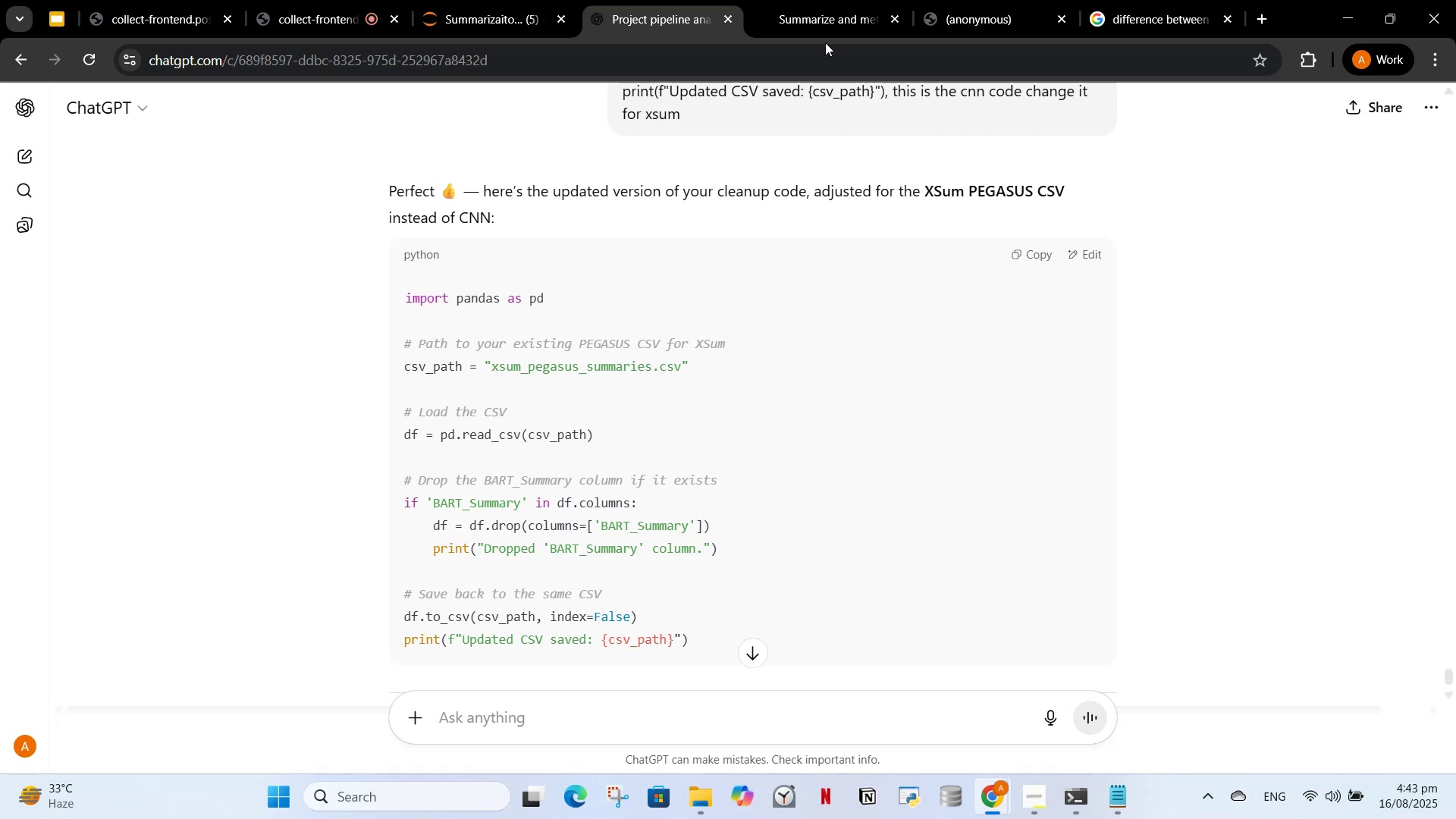 
scroll: coordinate [1018, 476], scroll_direction: down, amount: 5.0
 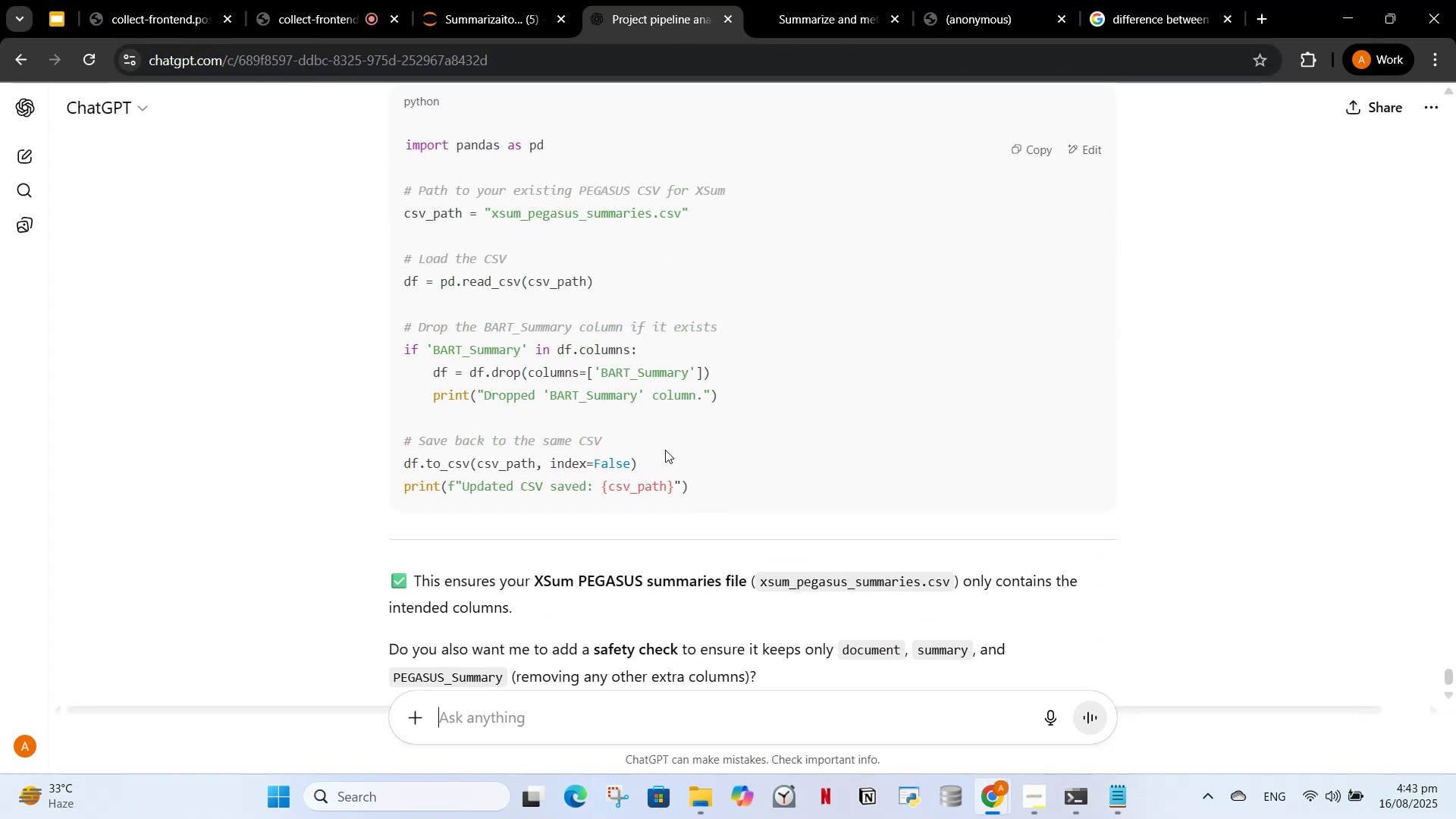 
scroll: coordinate [737, 434], scroll_direction: up, amount: 1.0
 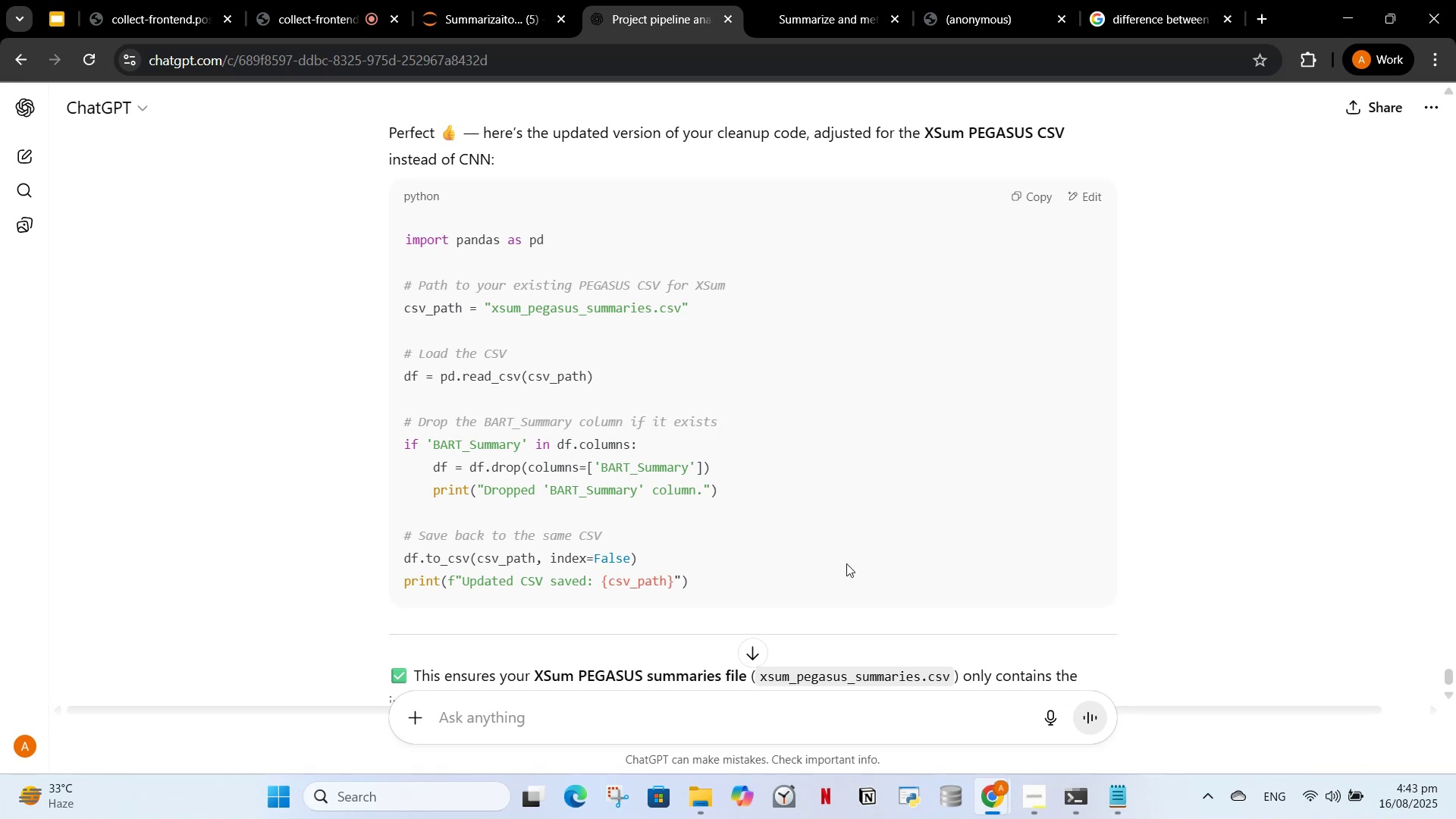 
left_click_drag(start_coordinate=[723, 581], to_coordinate=[267, 176])
 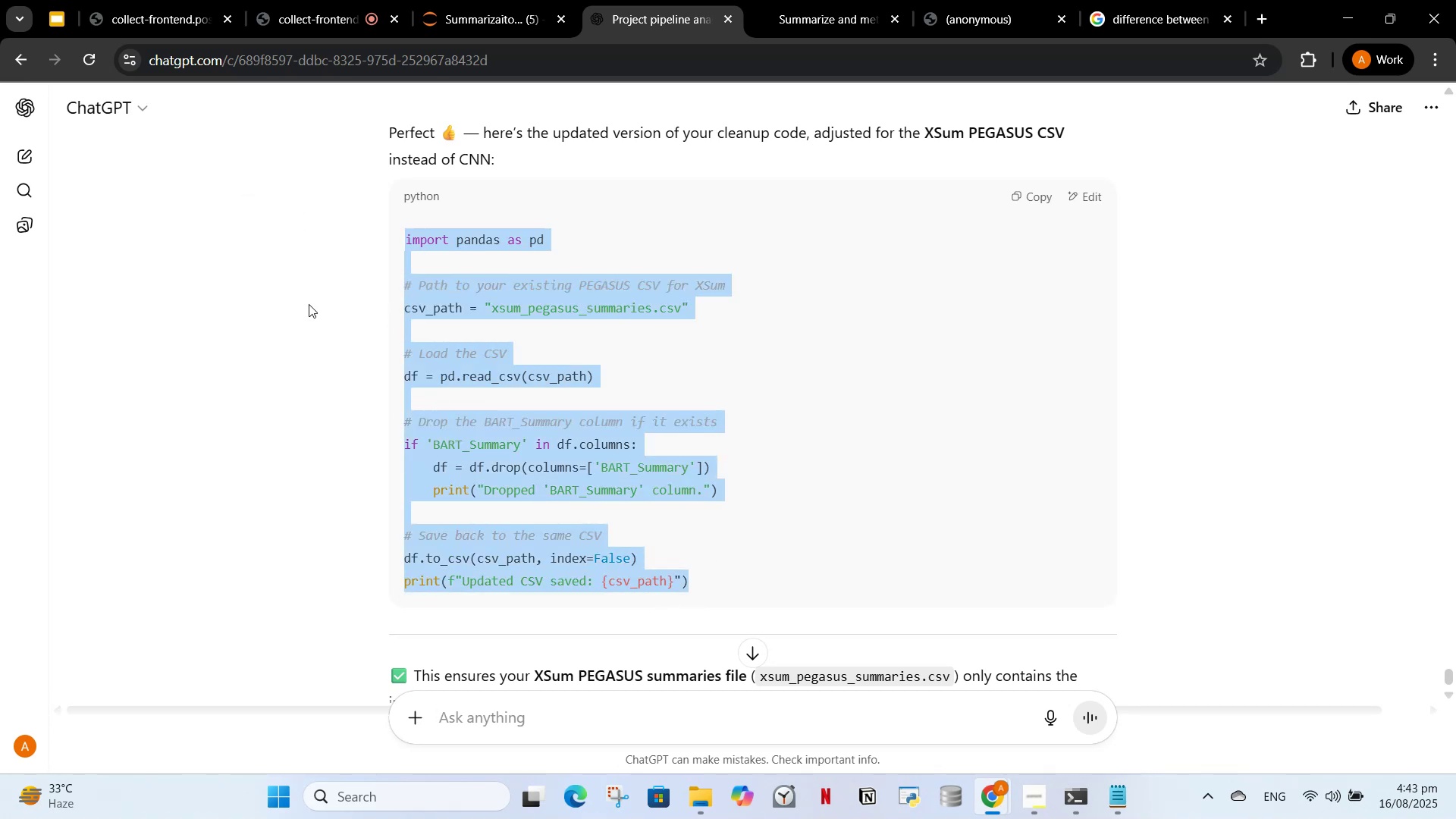 
left_click_drag(start_coordinate=[309, 364], to_coordinate=[309, 360])
 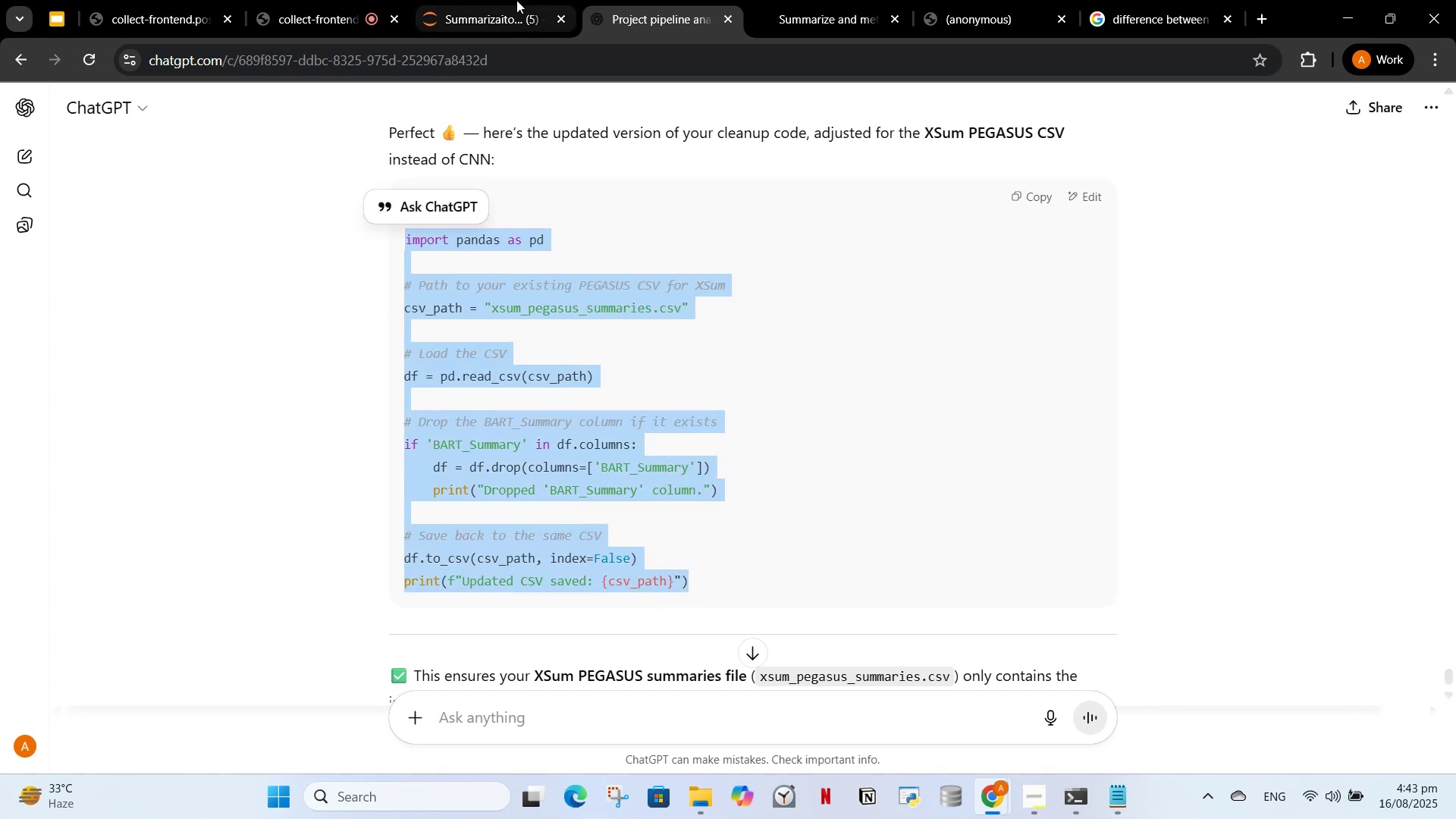 
left_click([516, 0])
 